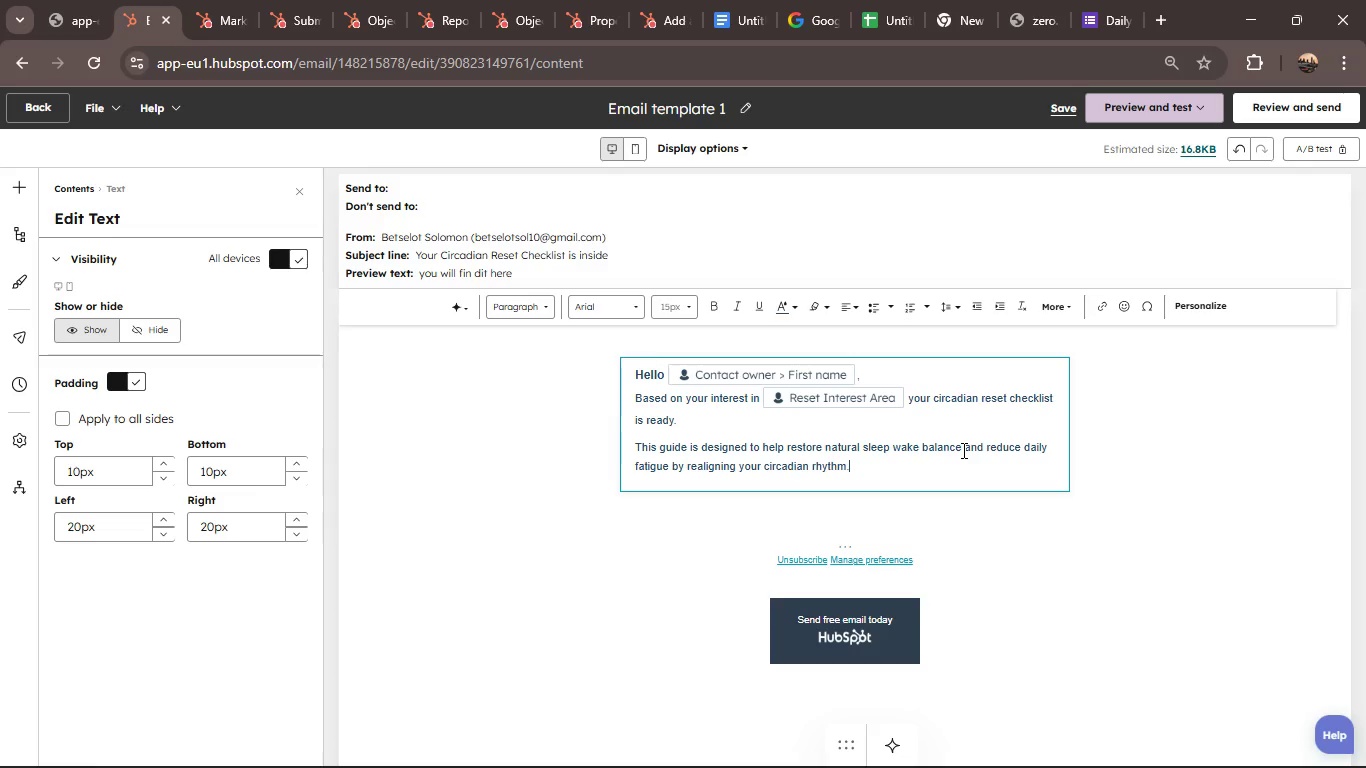 
key(Enter)
 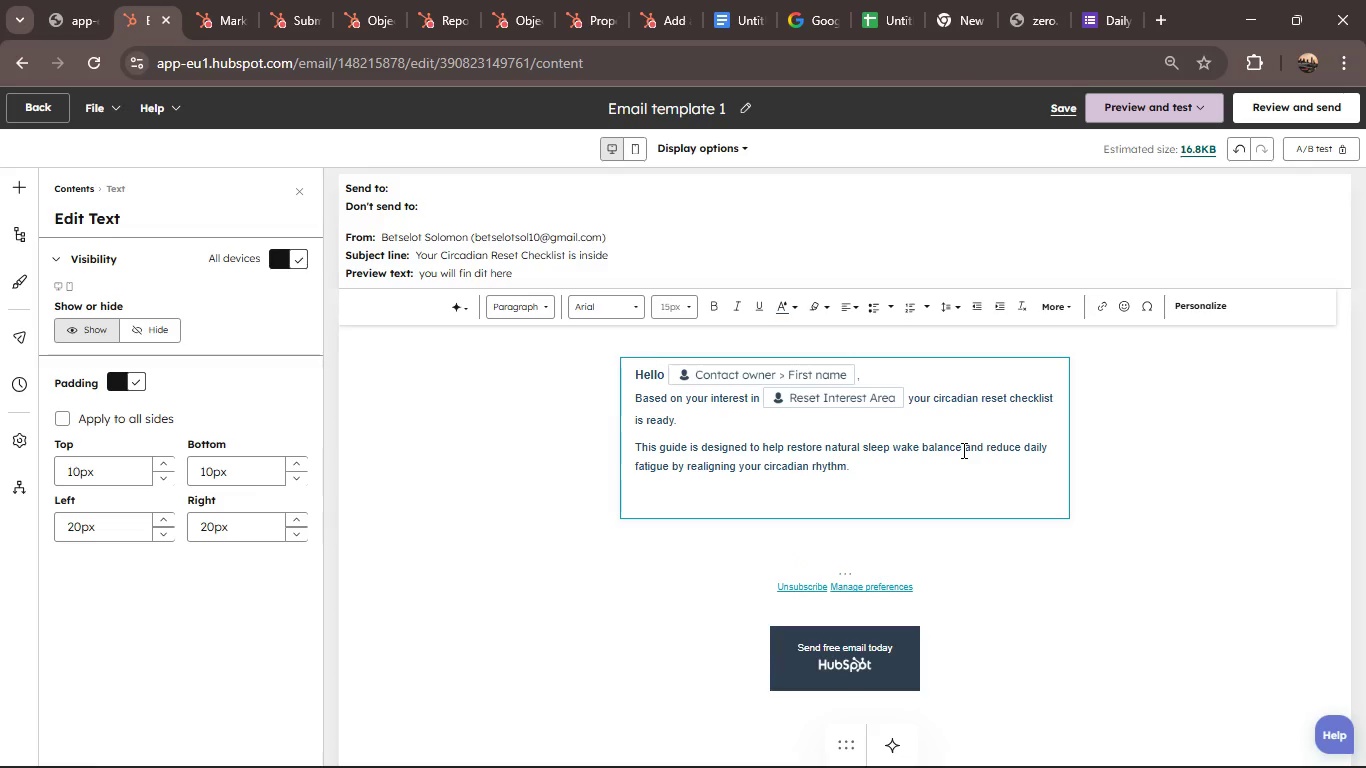 
type(Downlia)
key(Backspace)
key(Backspace)
type(oad the Checklist link)
 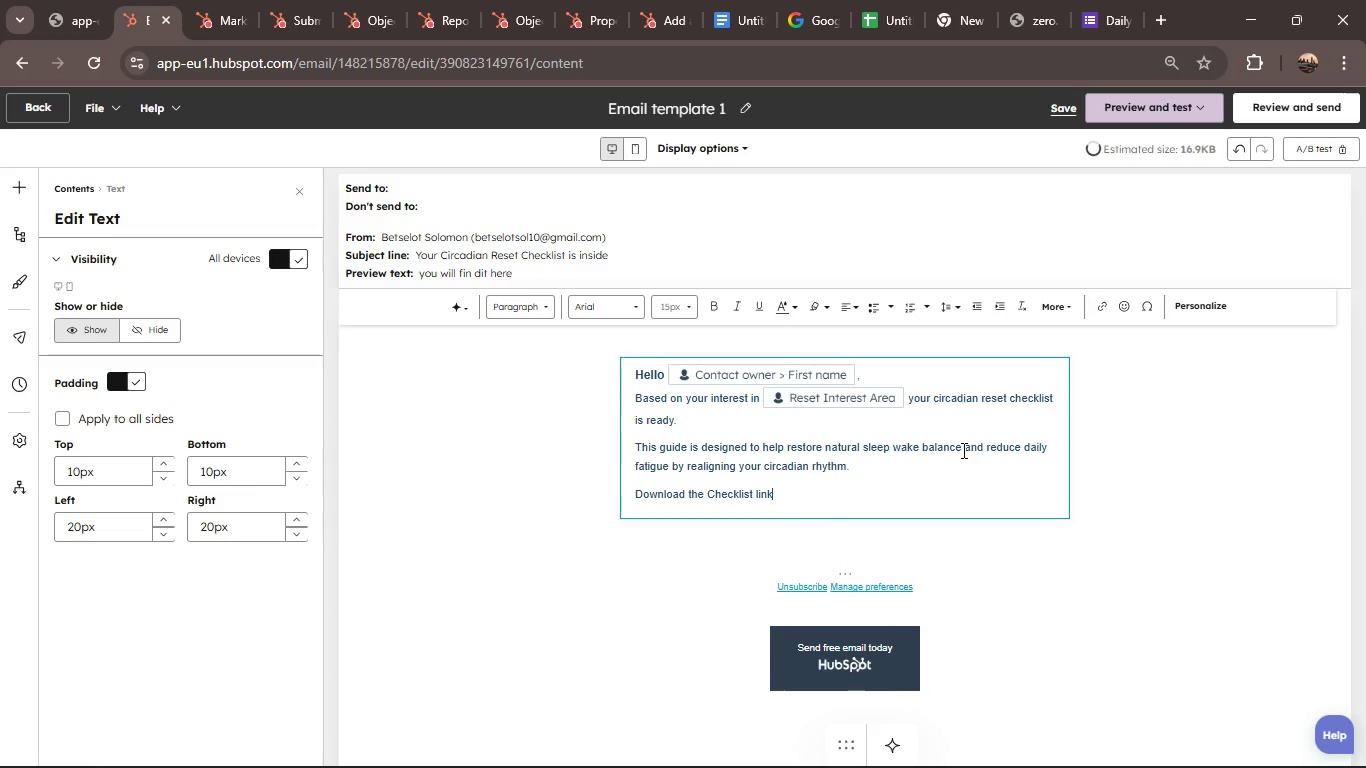 
key(Enter)
 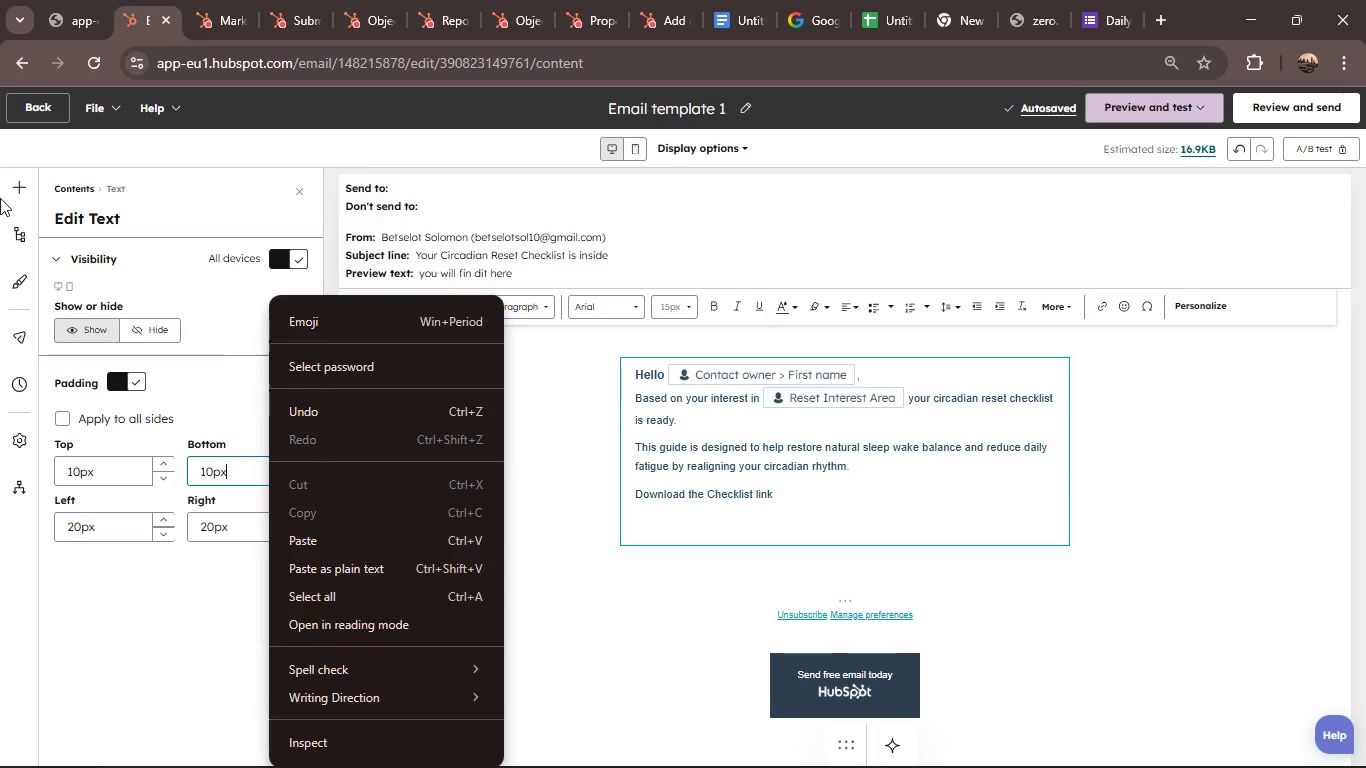 
double_click([20, 192])
 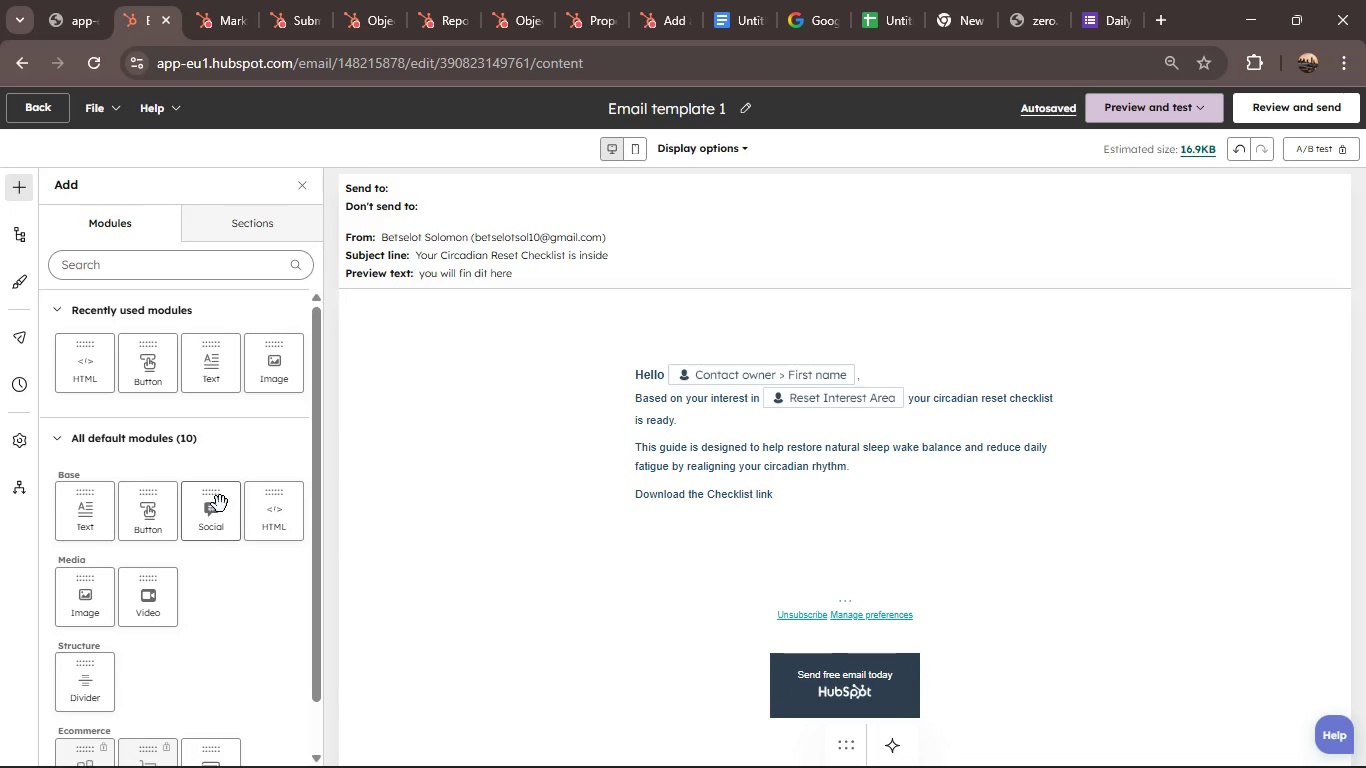 
wait(5.61)
 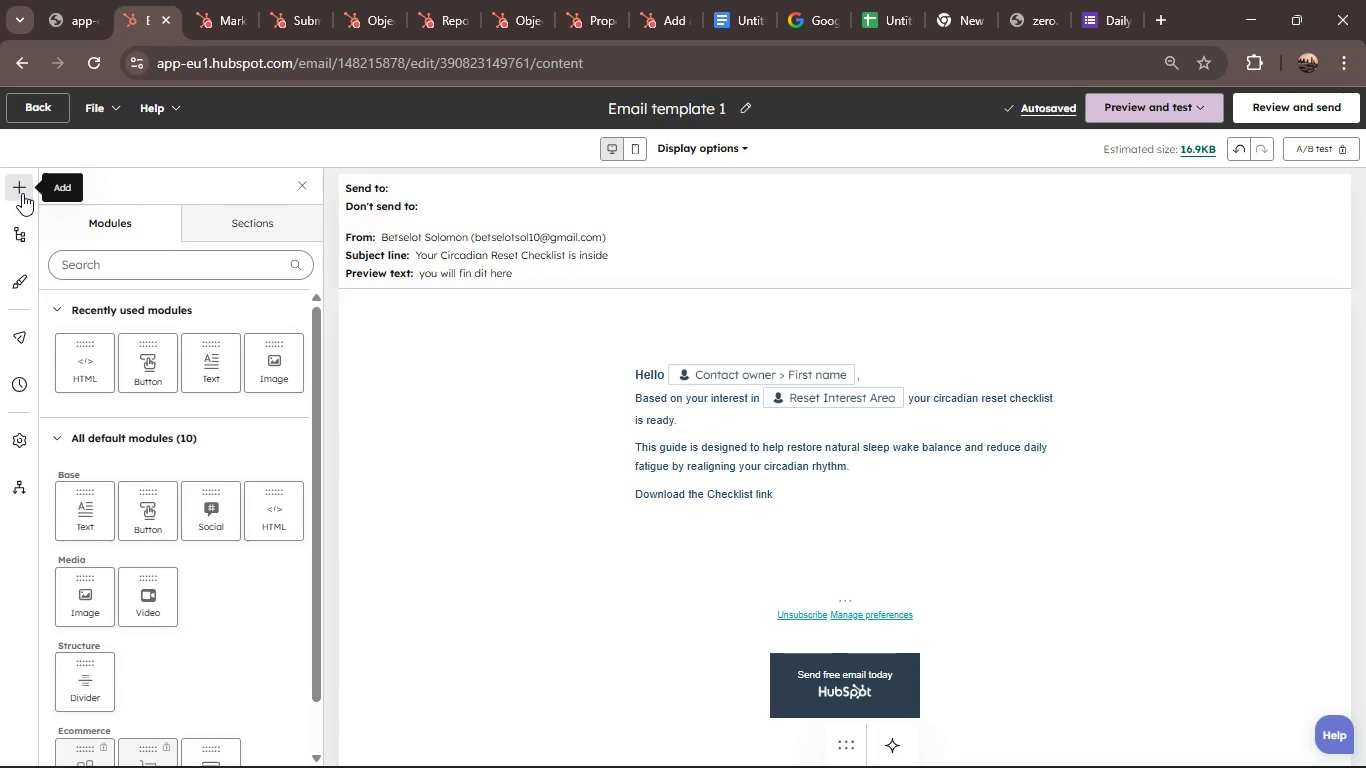 
scroll: coordinate [214, 504], scroll_direction: down, amount: 2.0
 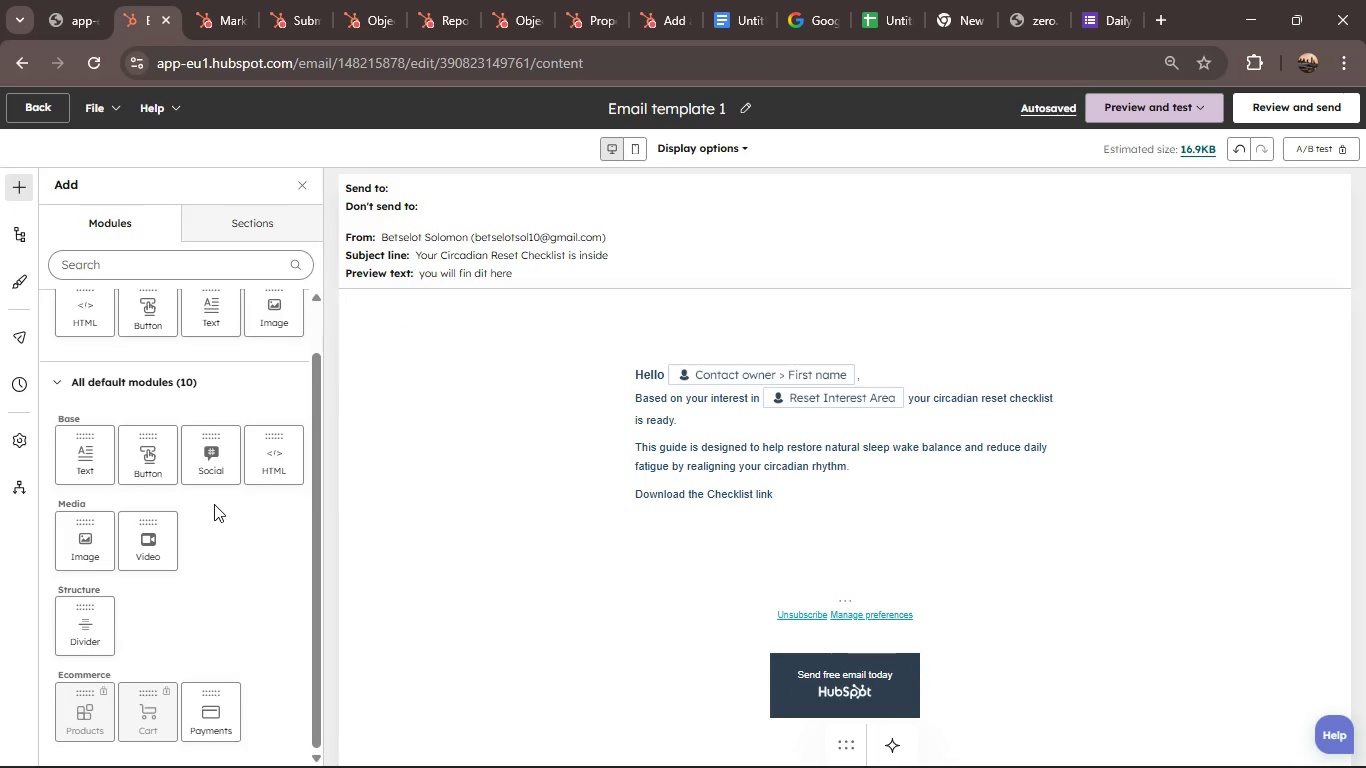 
scroll: coordinate [213, 502], scroll_direction: up, amount: 3.0
 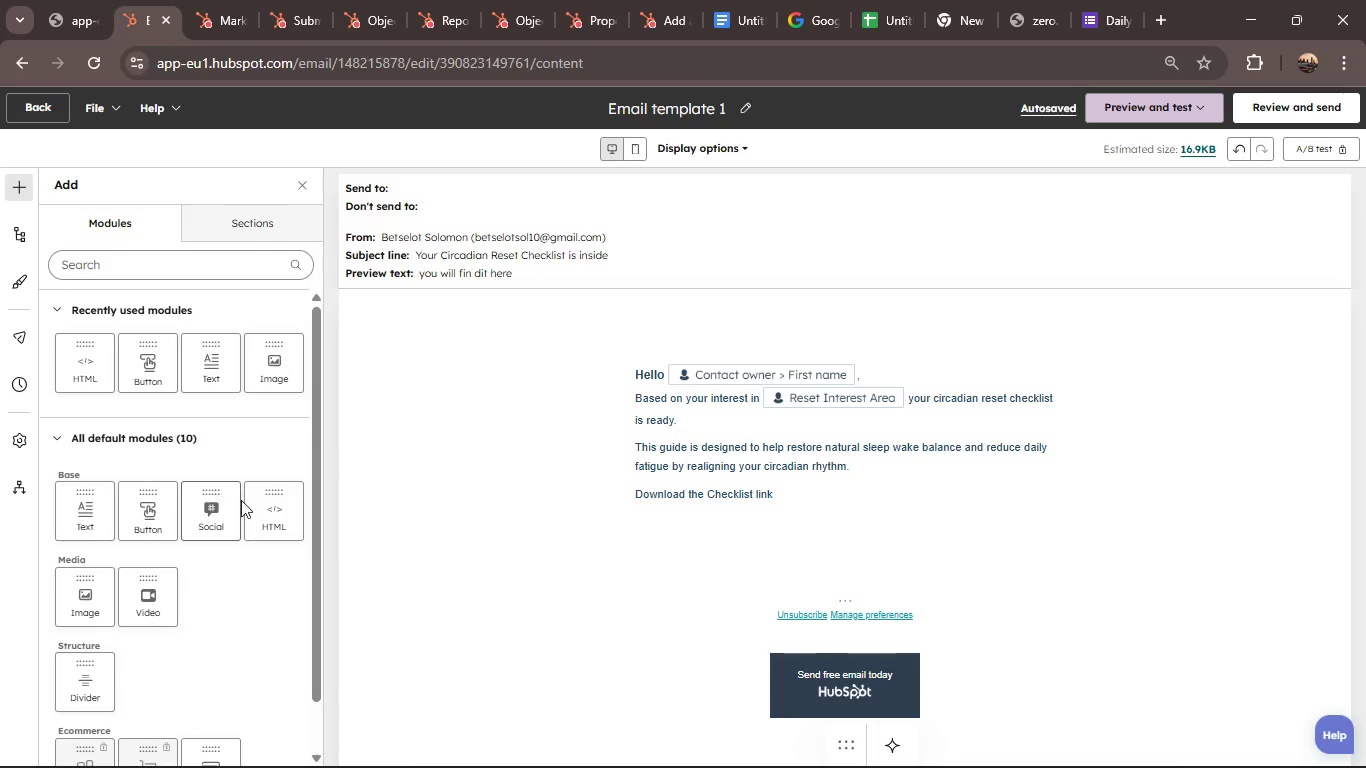 
left_click_drag(start_coordinate=[220, 498], to_coordinate=[732, 517])
 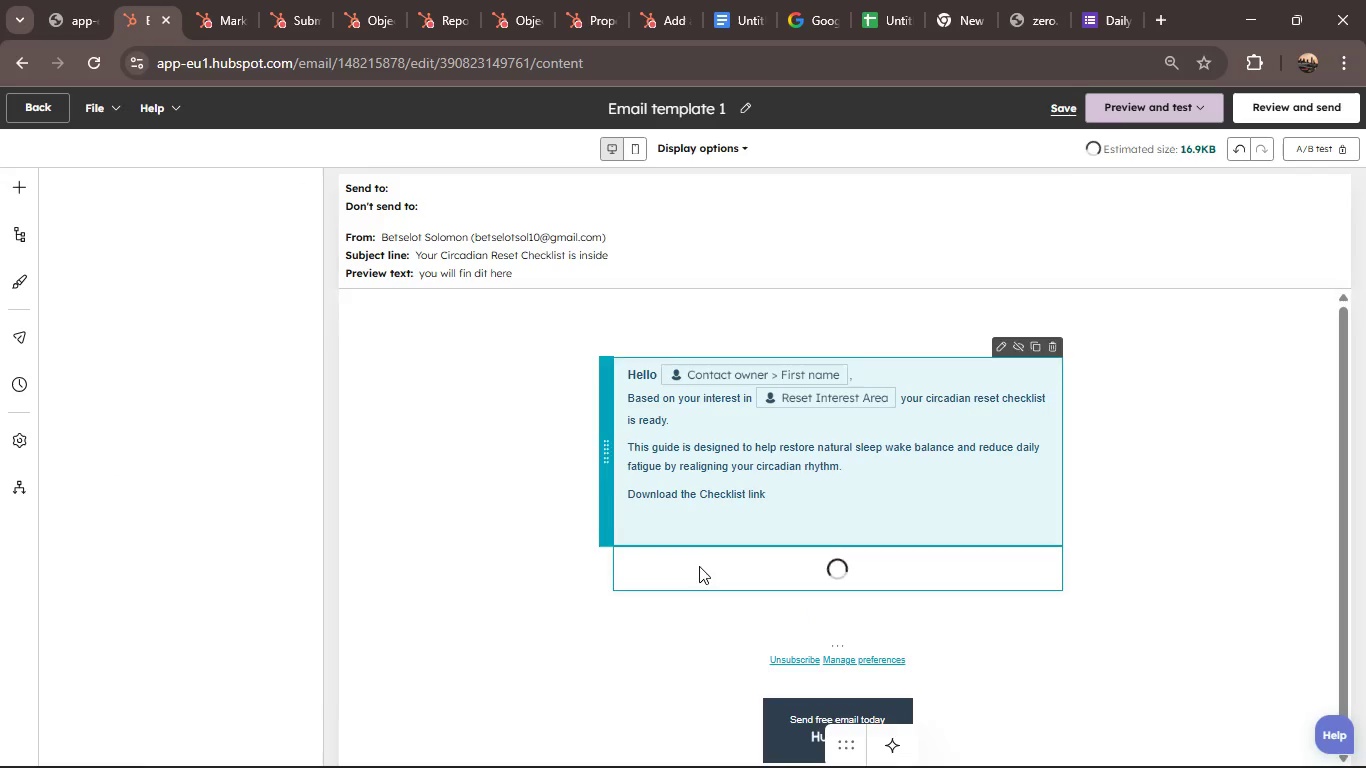 
mouse_move([674, 548])
 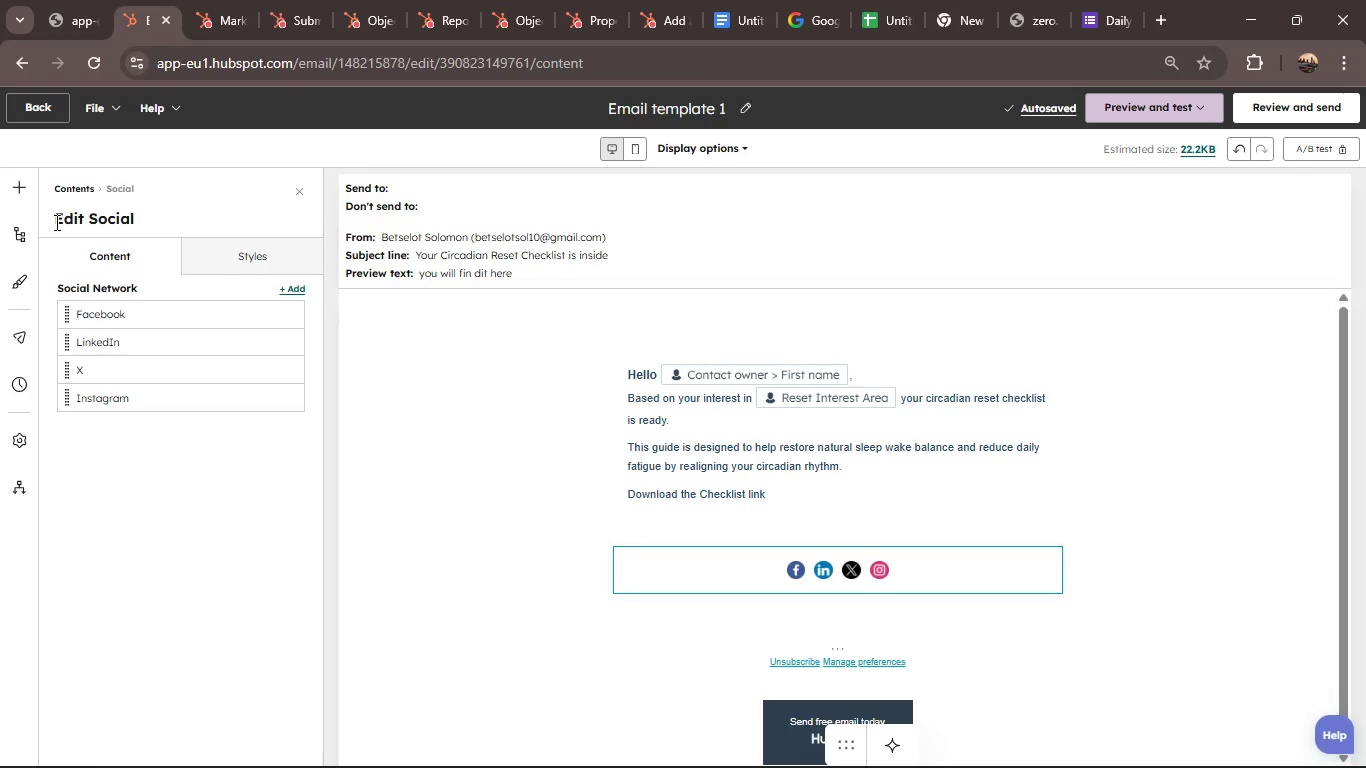 
left_click([29, 192])
 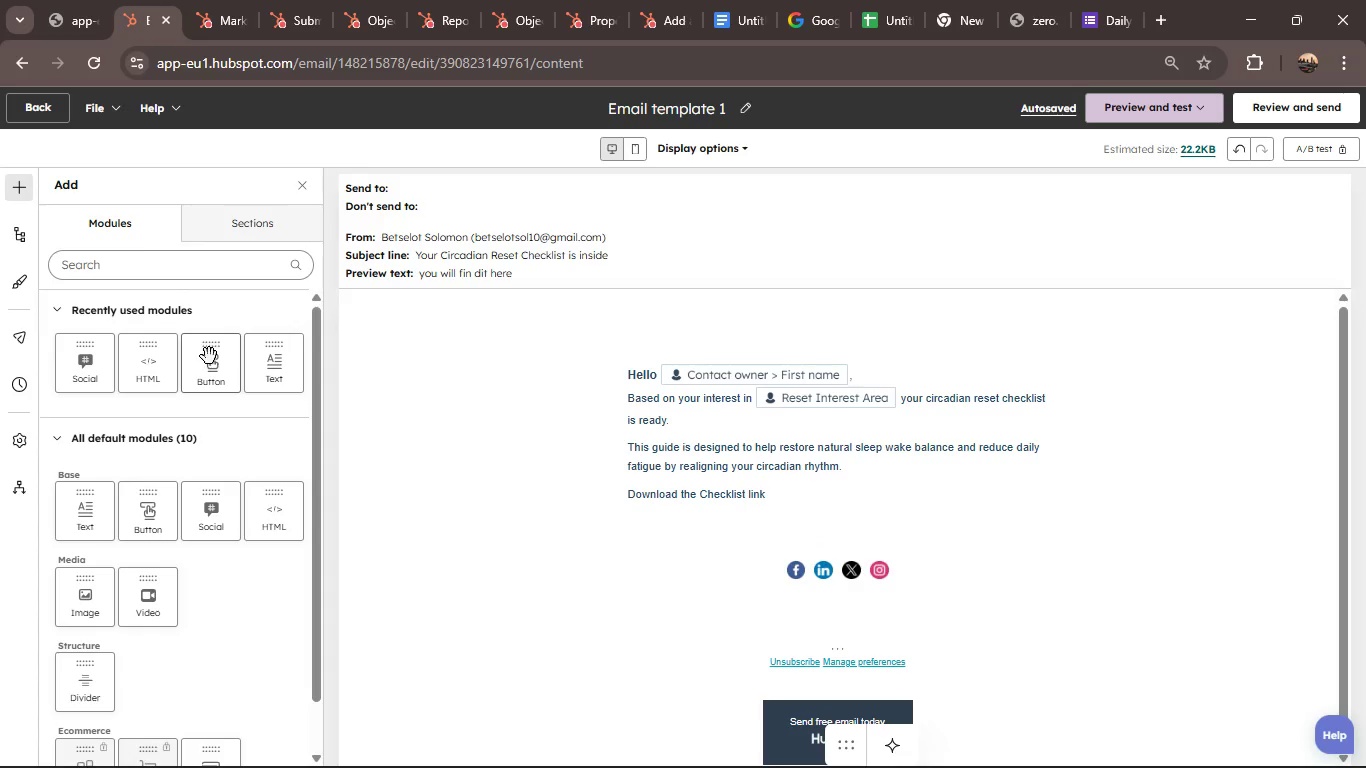 
left_click_drag(start_coordinate=[210, 353], to_coordinate=[817, 523])
 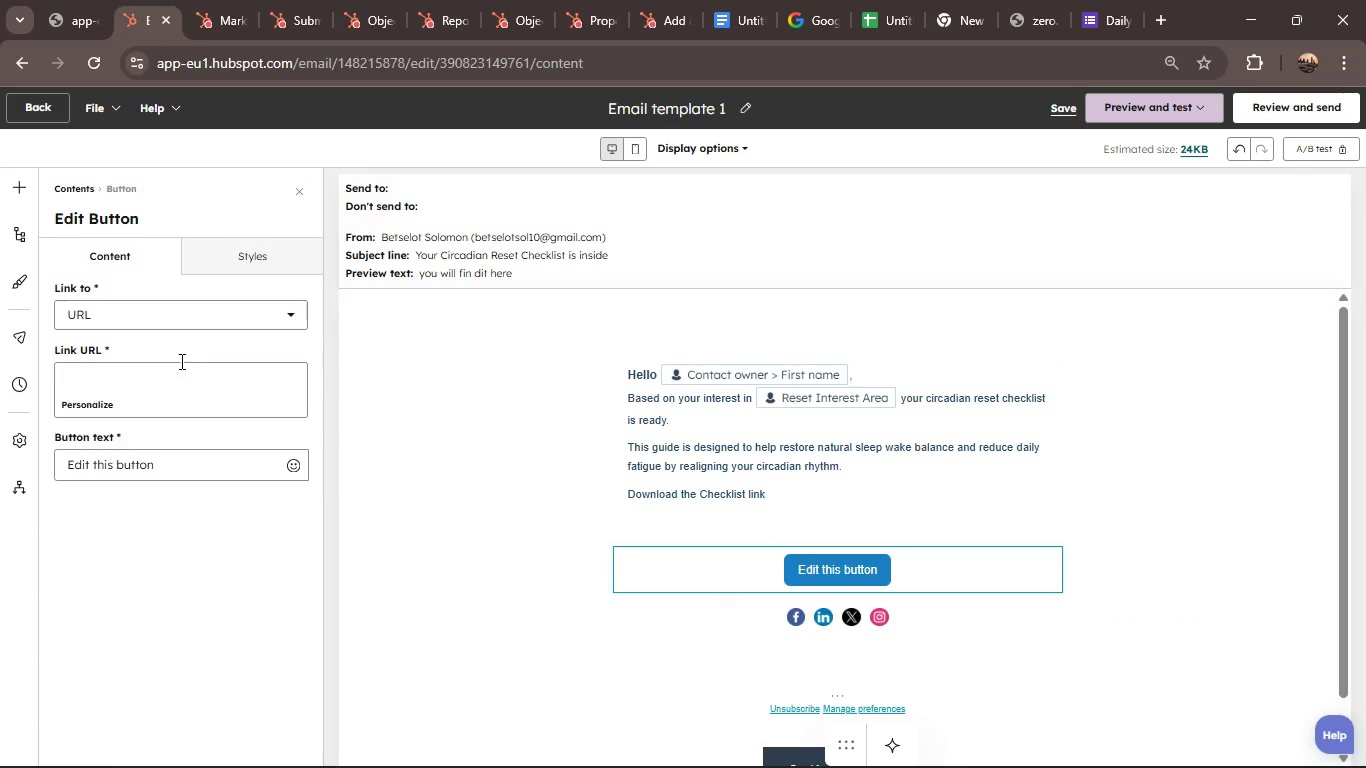 
left_click([150, 369])
 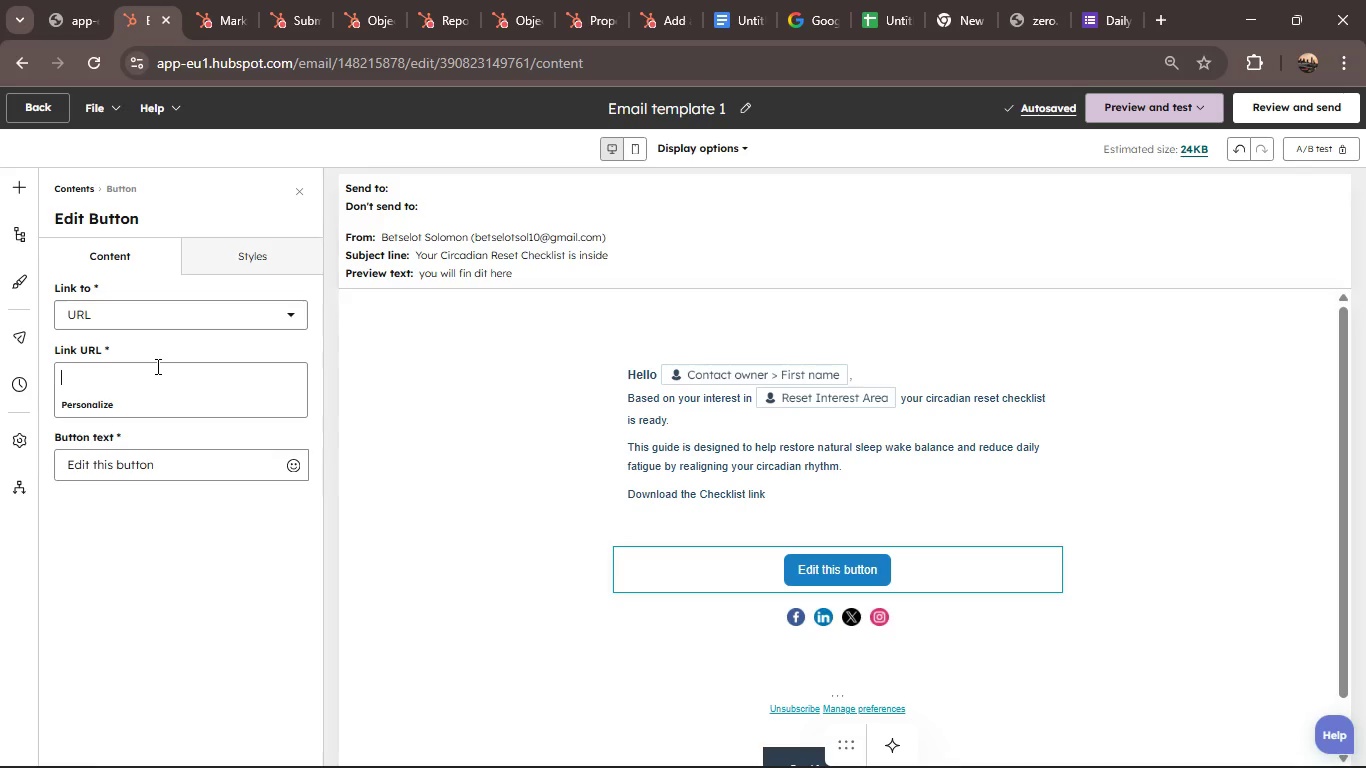 
type(Download You)
 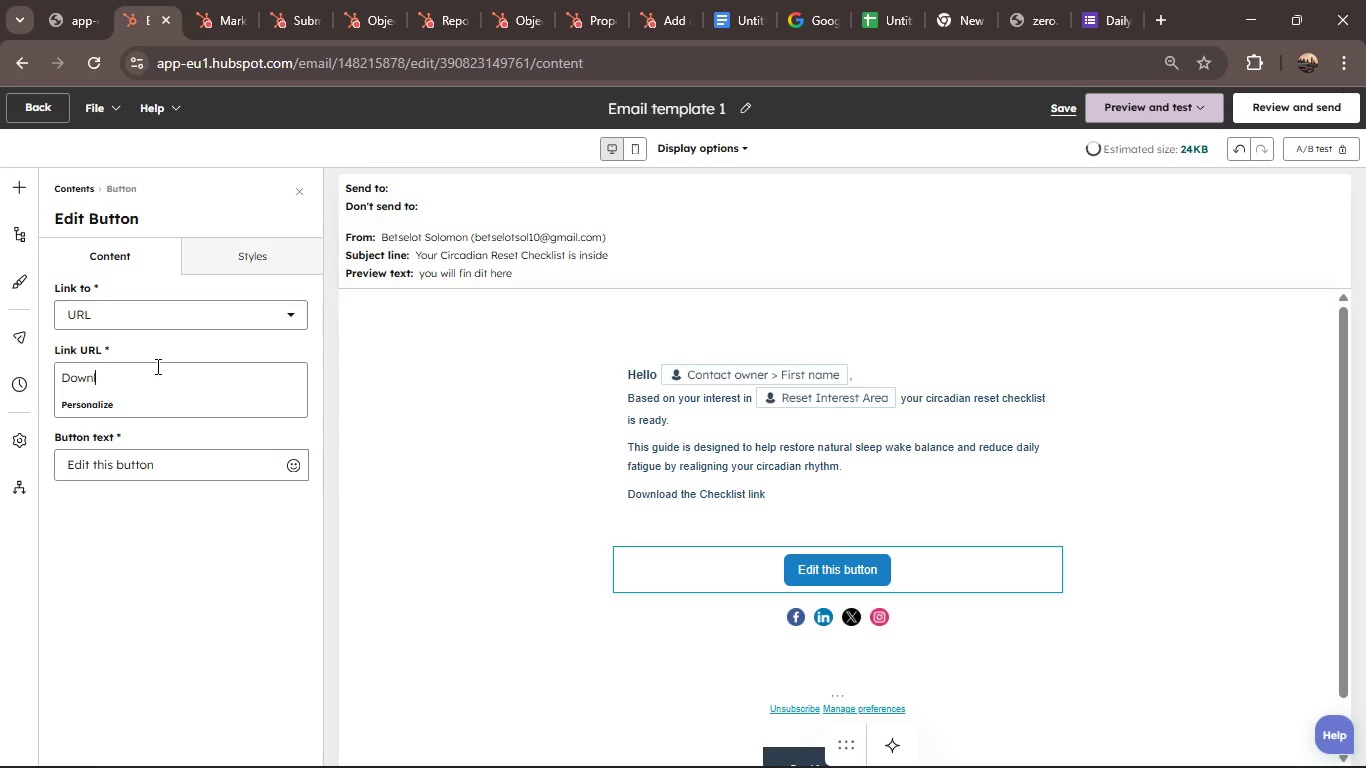 
hold_key(key=Space, duration=0.33)
 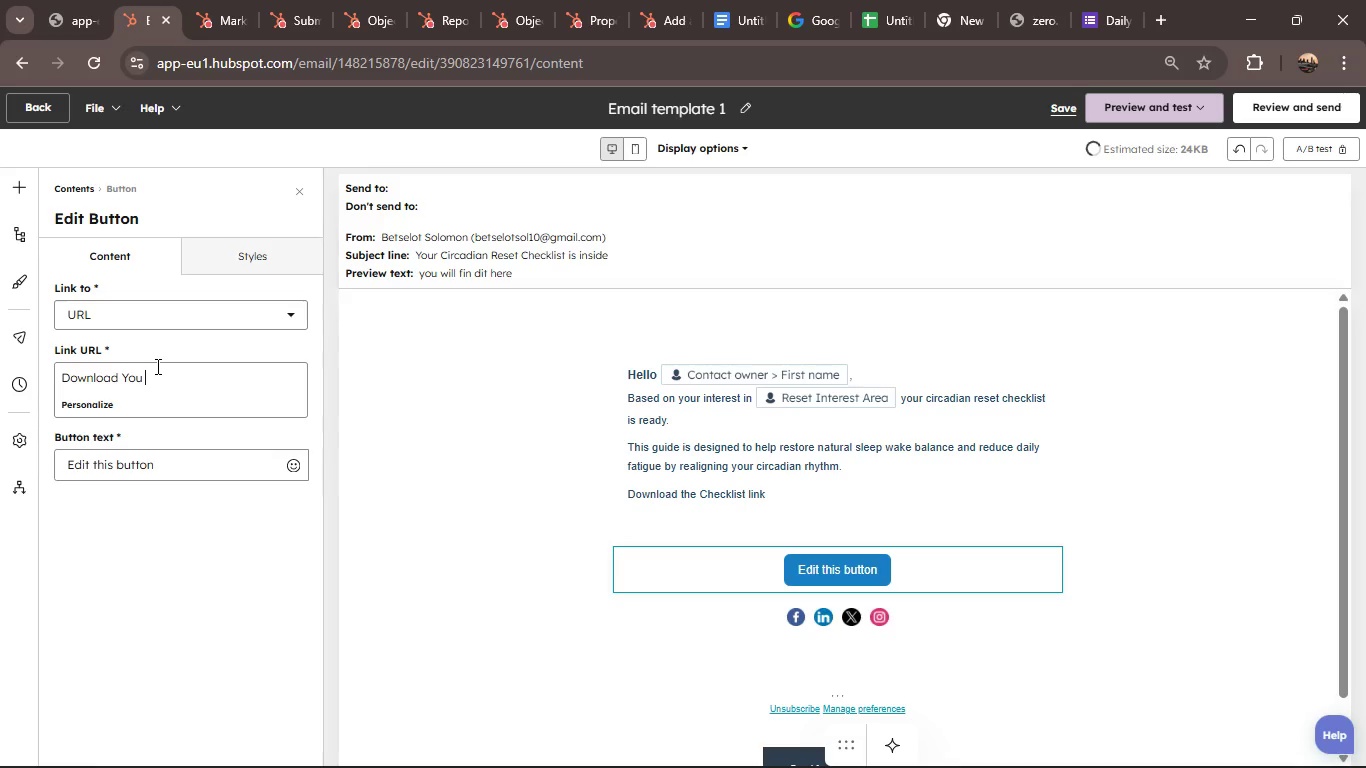 
key(Backspace)
type(r Check lis)
 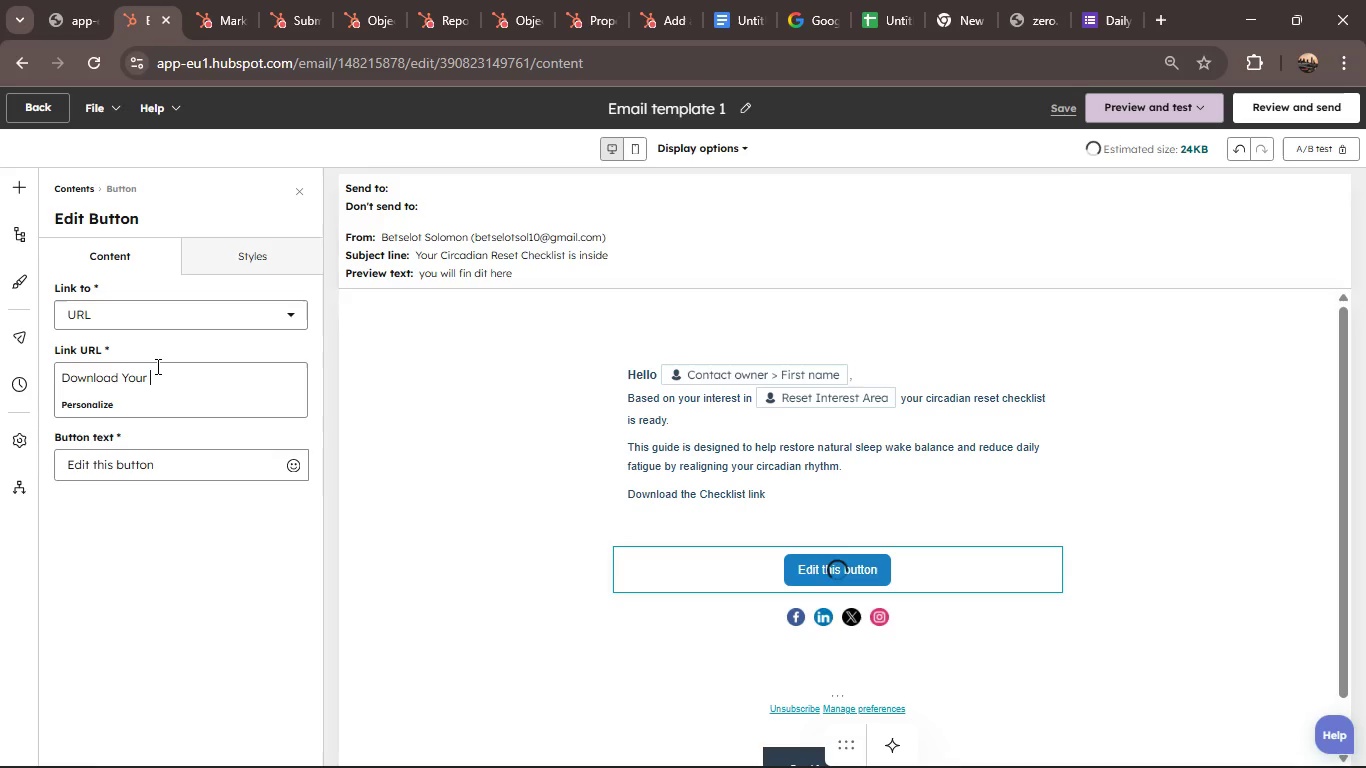 
left_click([170, 468])
 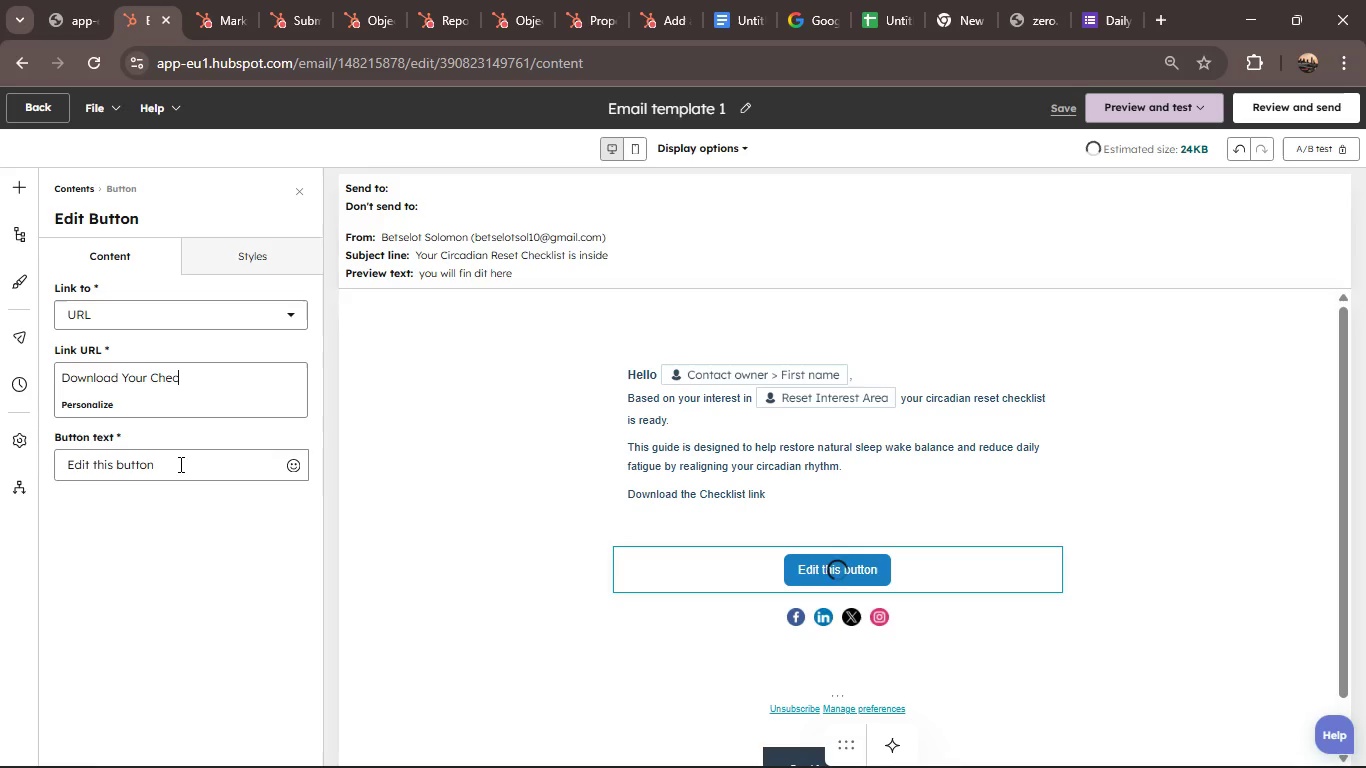 
hold_key(key=Backspace, duration=0.31)
 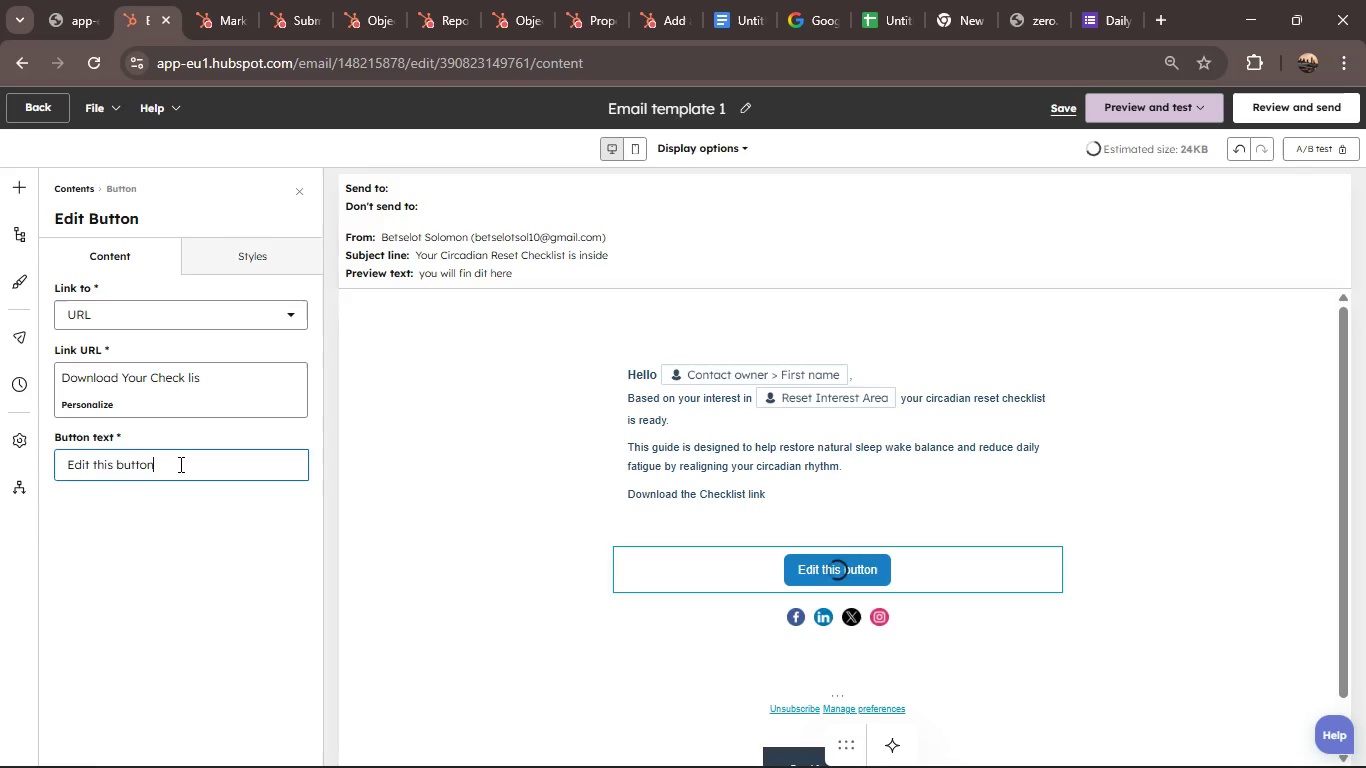 
key(Backspace)
key(Backspace)
key(Backspace)
key(Backspace)
key(Backspace)
key(Backspace)
key(Backspace)
key(Backspace)
key(Backspace)
key(Backspace)
key(Backspace)
key(Backspace)
key(Backspace)
key(Backspace)
type(Check Yor Checklist now)
 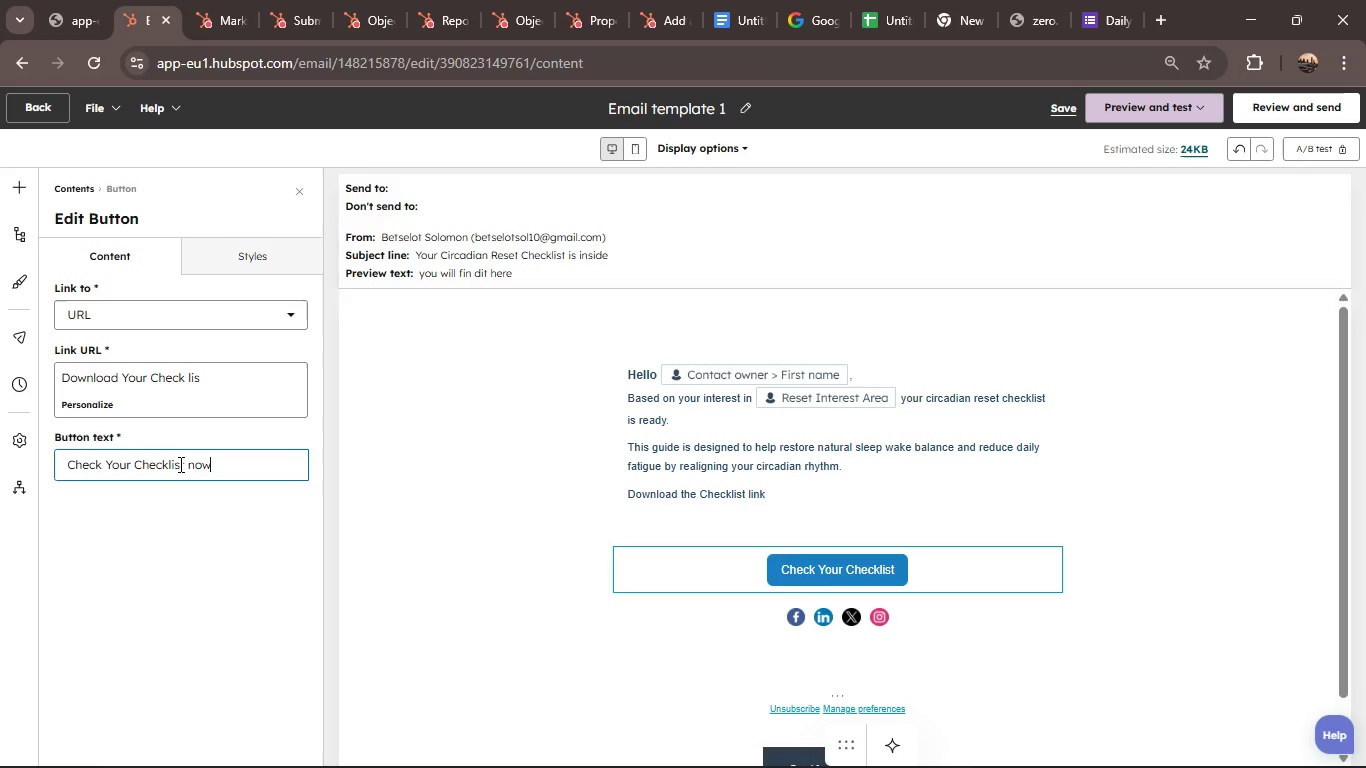 
wait(16.27)
 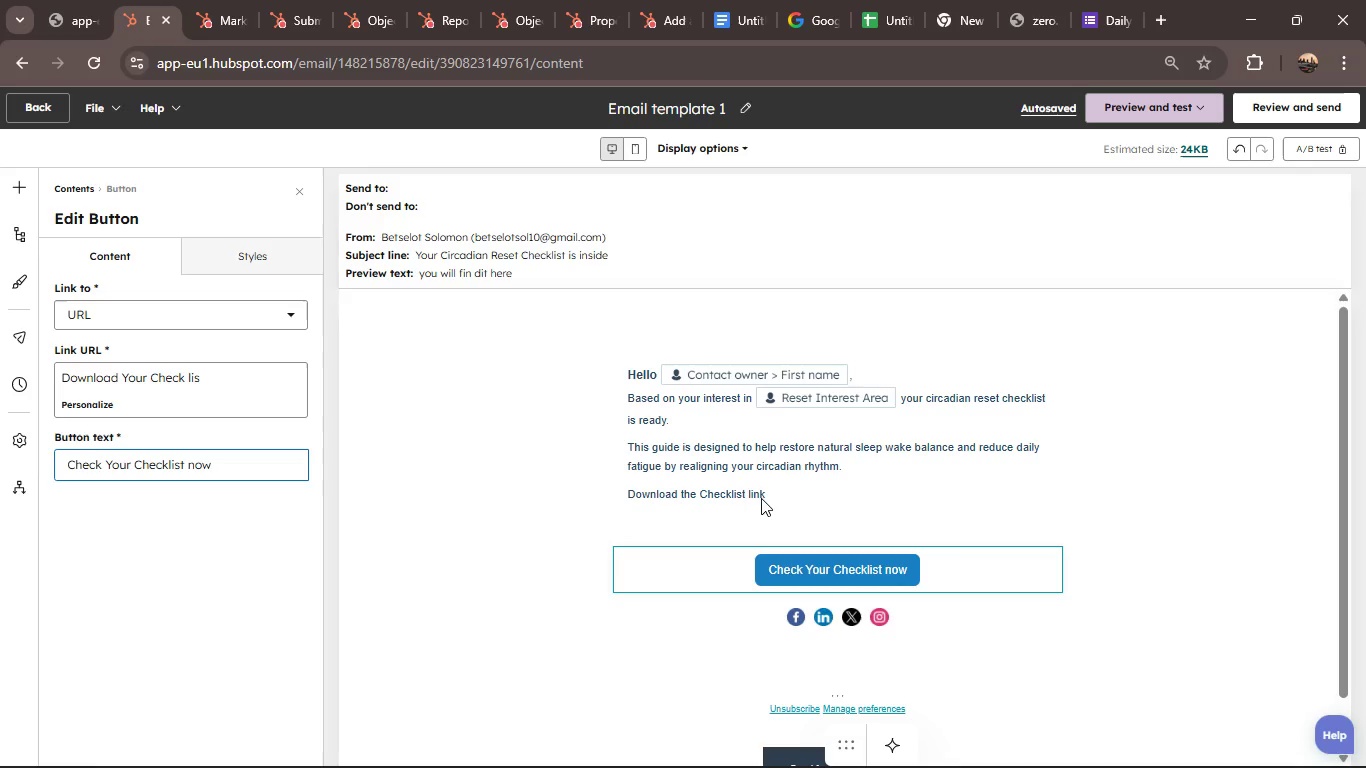 
left_click([664, 526])
 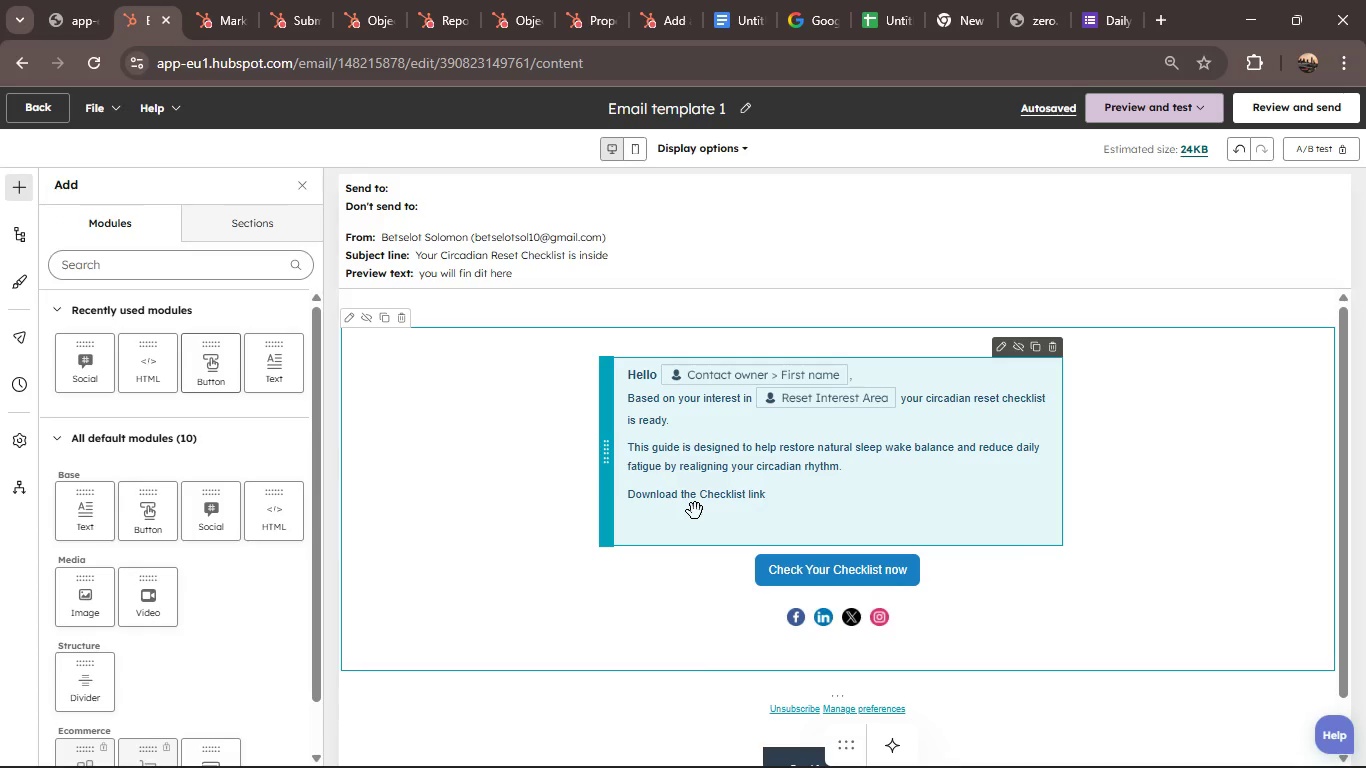 
left_click([695, 511])
 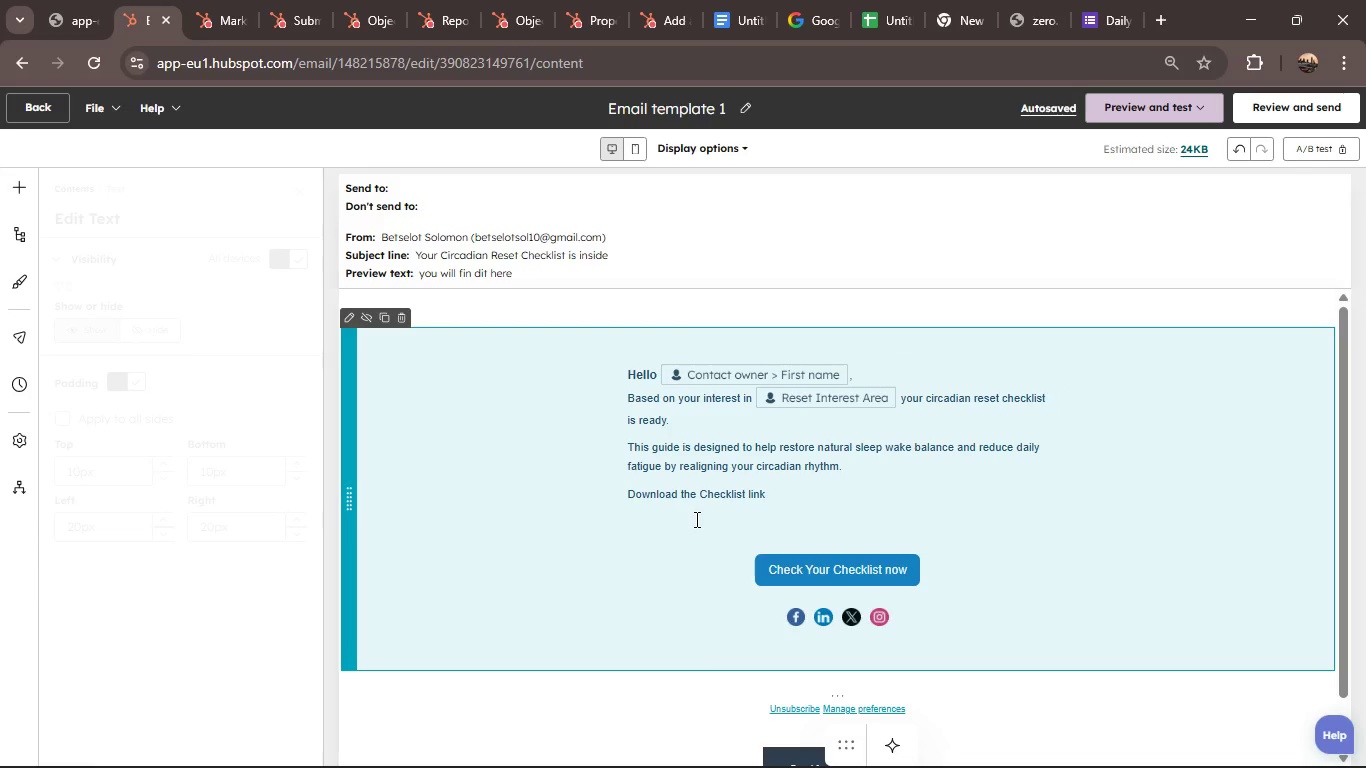 
left_click([695, 519])
 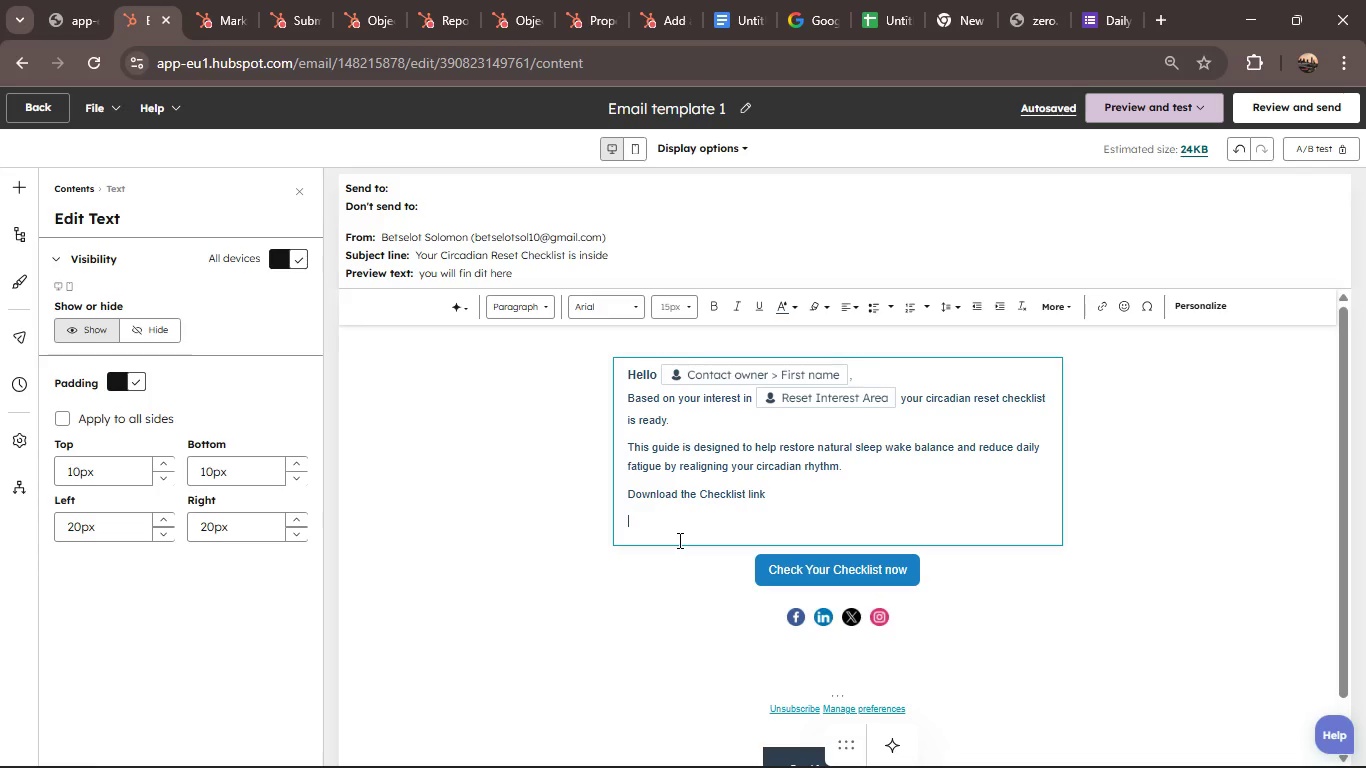 
key(Backspace)
 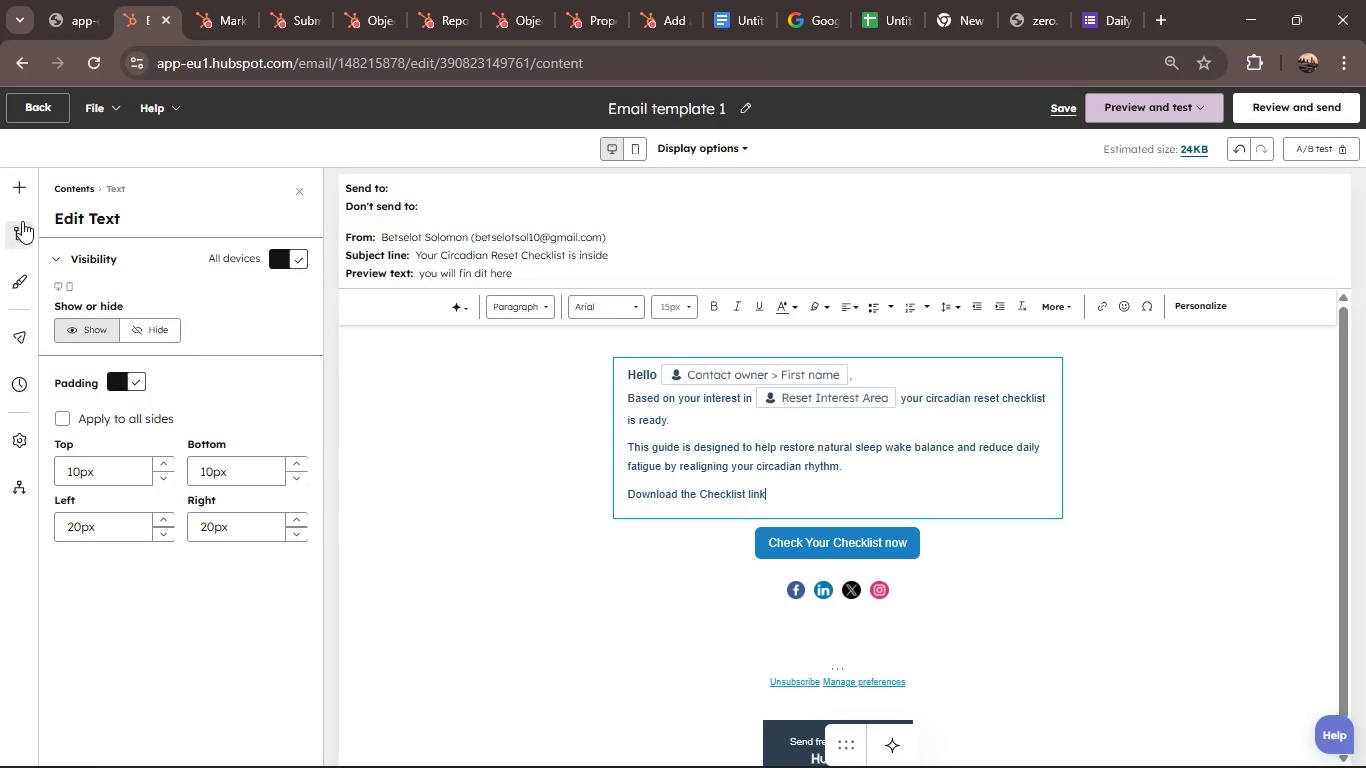 
left_click([26, 200])
 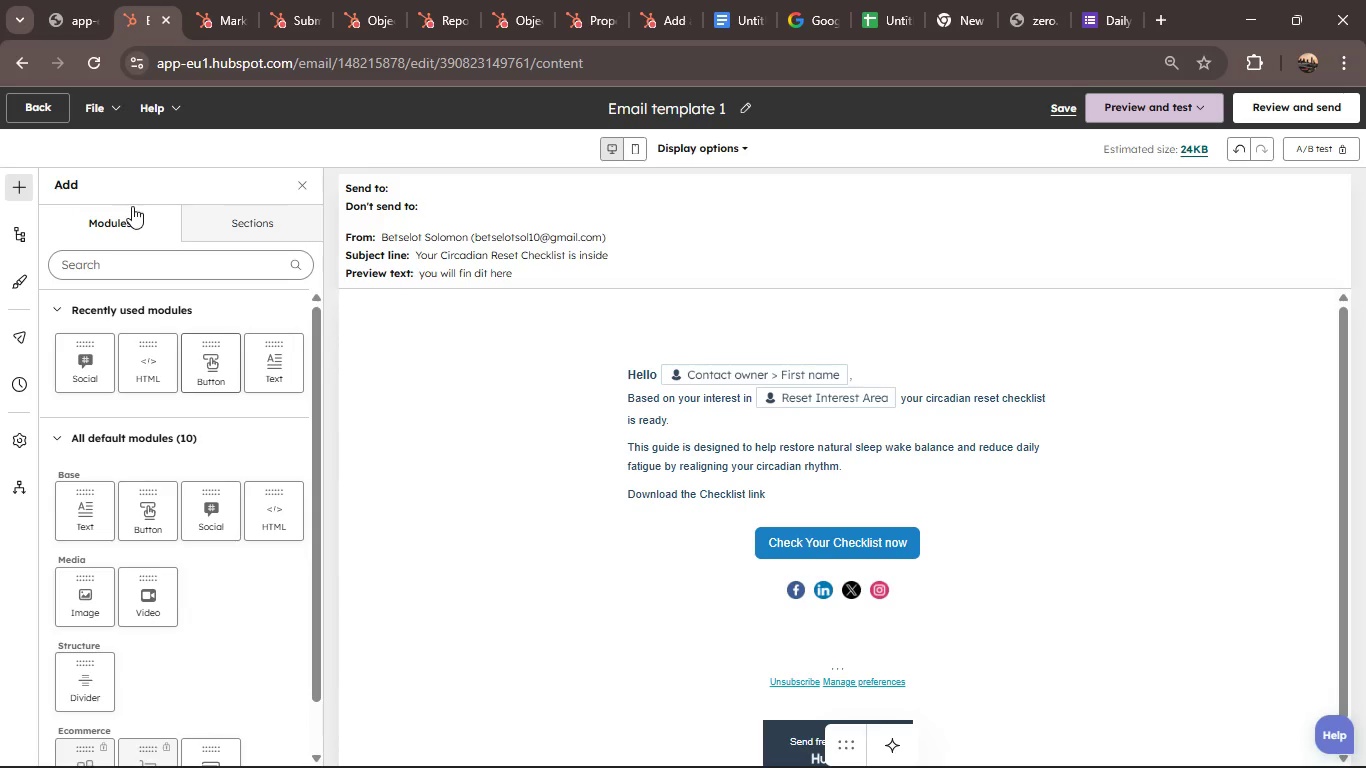 
left_click([207, 219])
 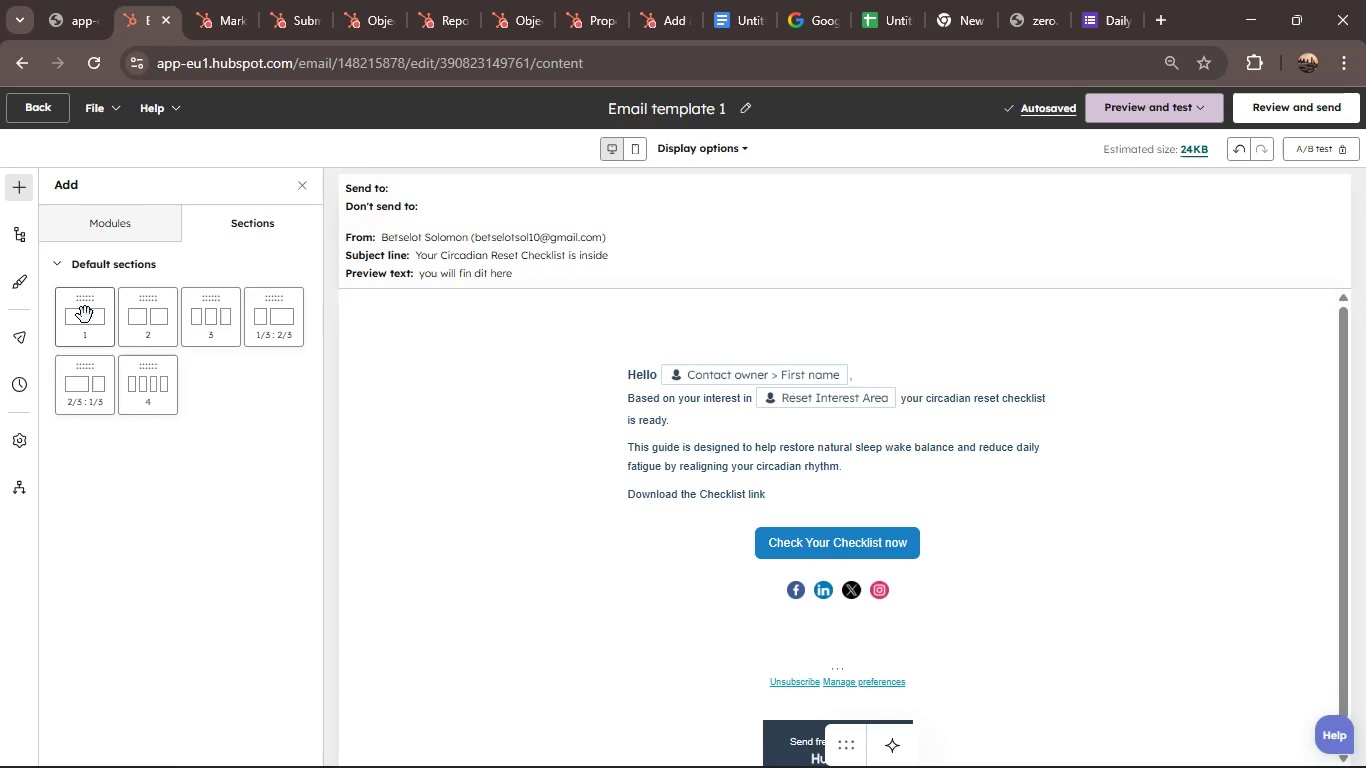 
left_click_drag(start_coordinate=[84, 303], to_coordinate=[840, 593])
 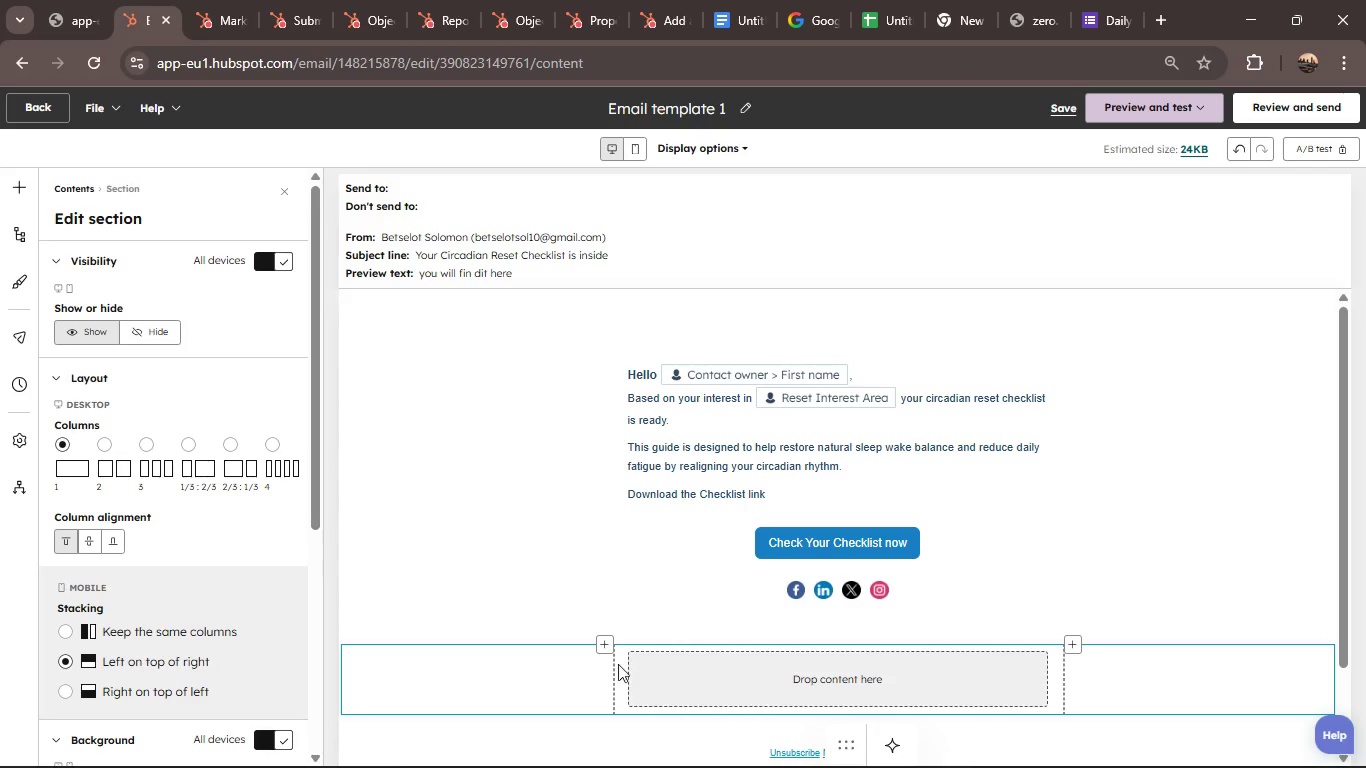 
left_click_drag(start_coordinate=[589, 663], to_coordinate=[597, 609])
 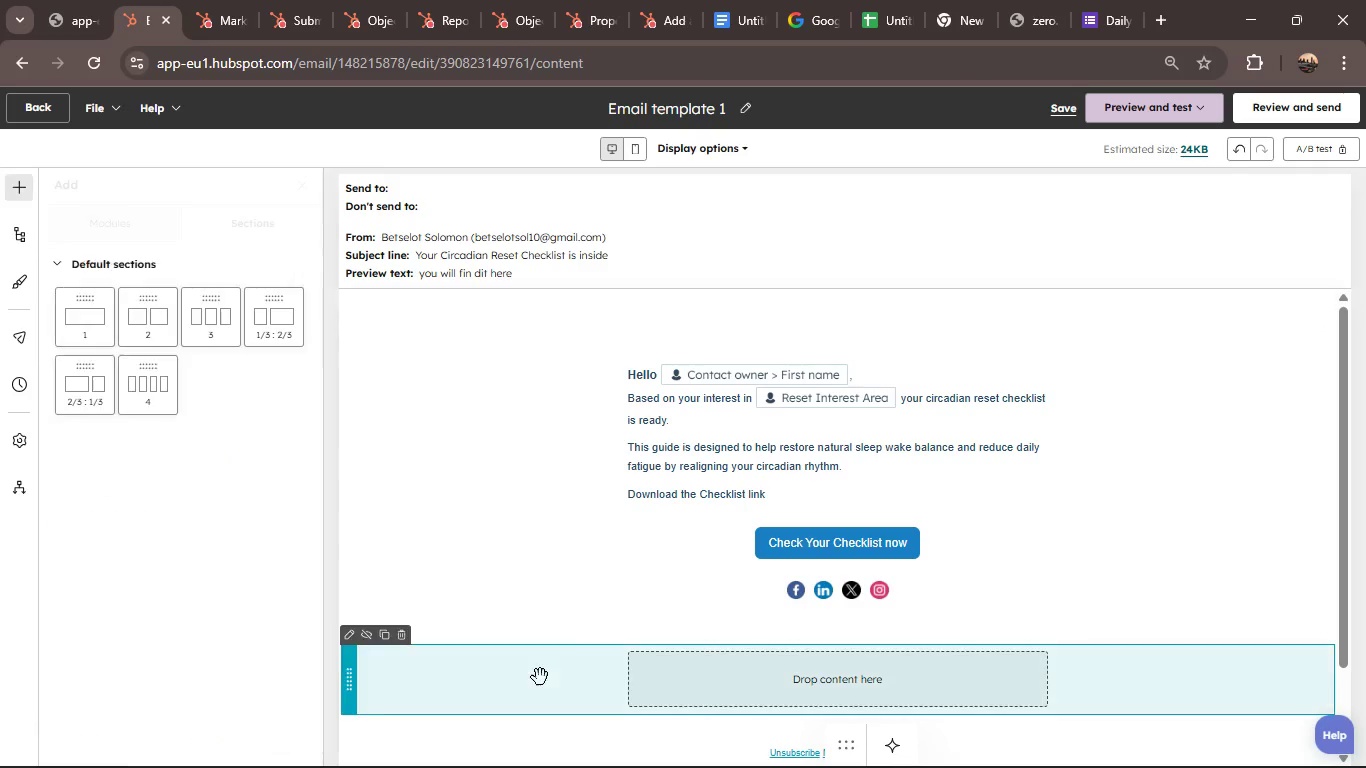 
left_click([540, 677])
 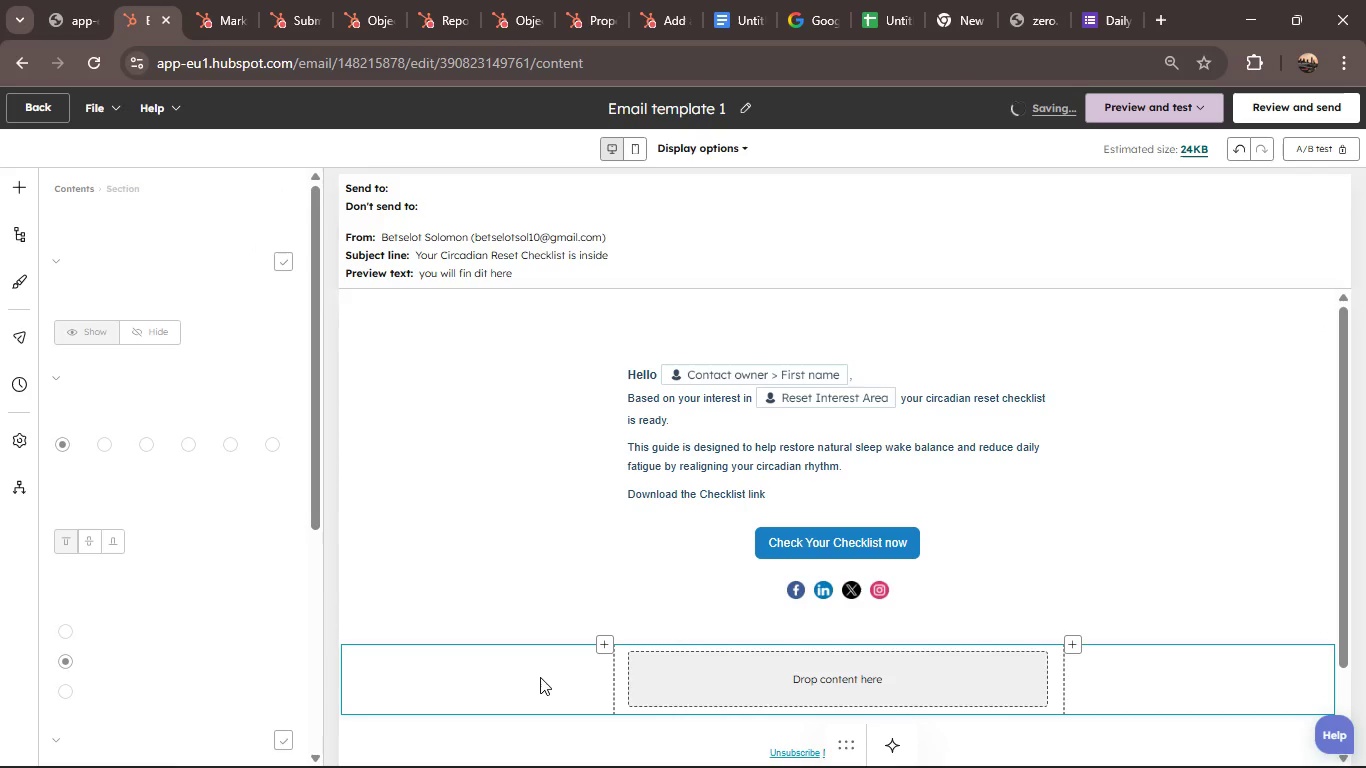 
double_click([540, 677])
 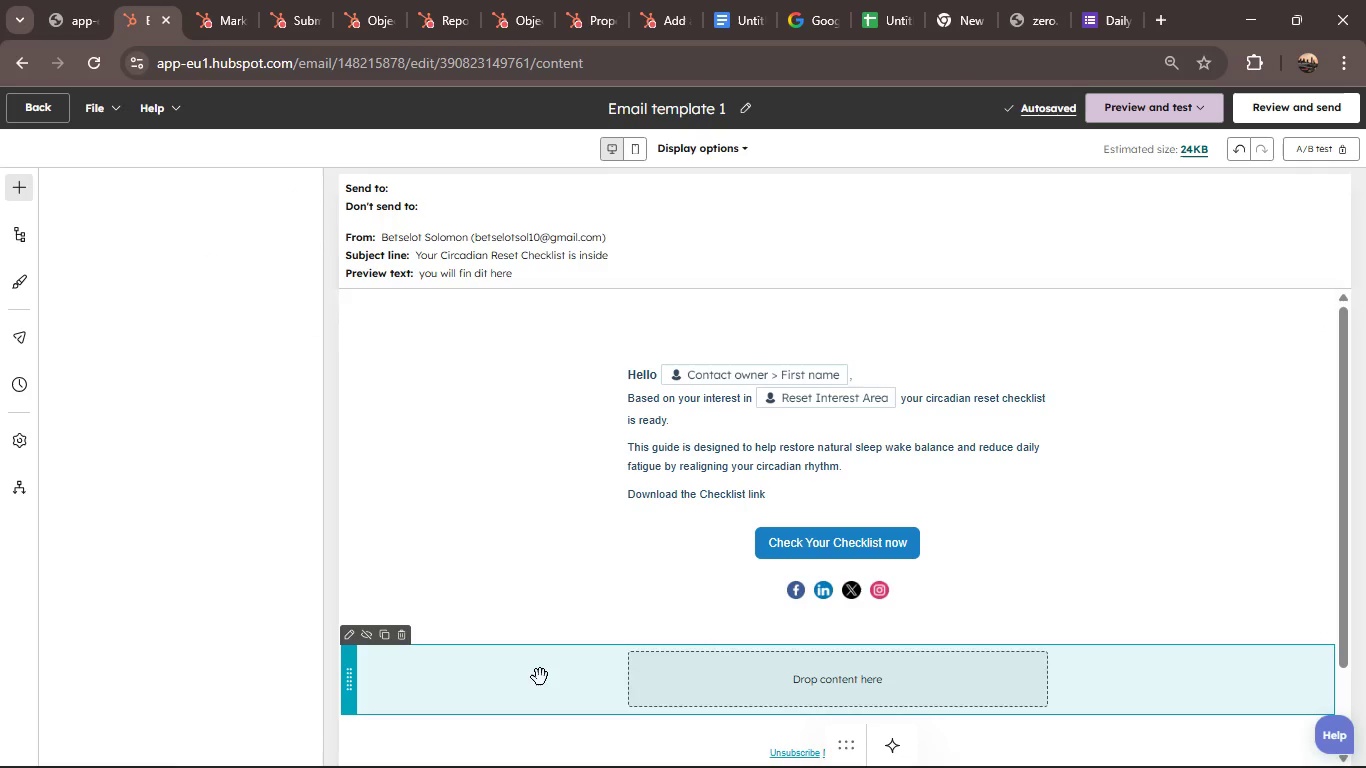 
left_click_drag(start_coordinate=[539, 674], to_coordinate=[788, 543])
 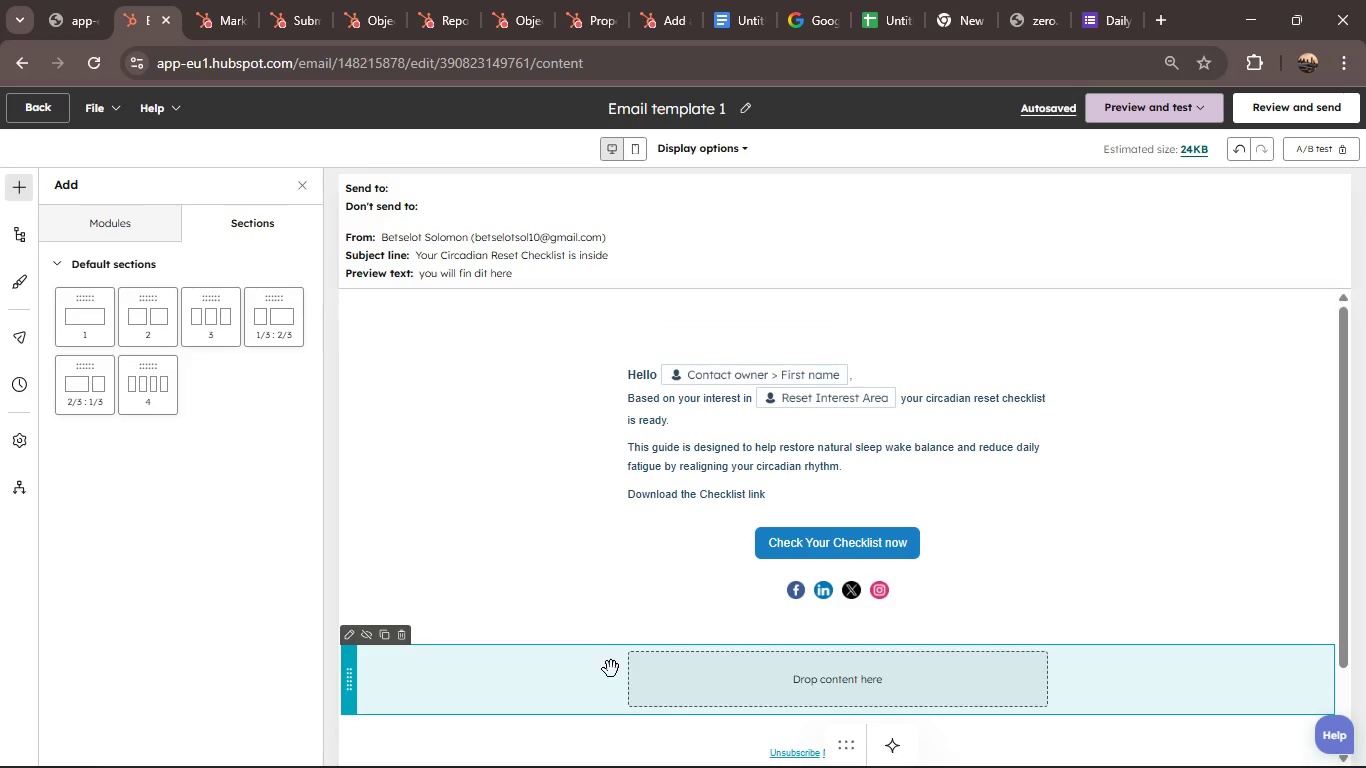 
left_click([565, 690])
 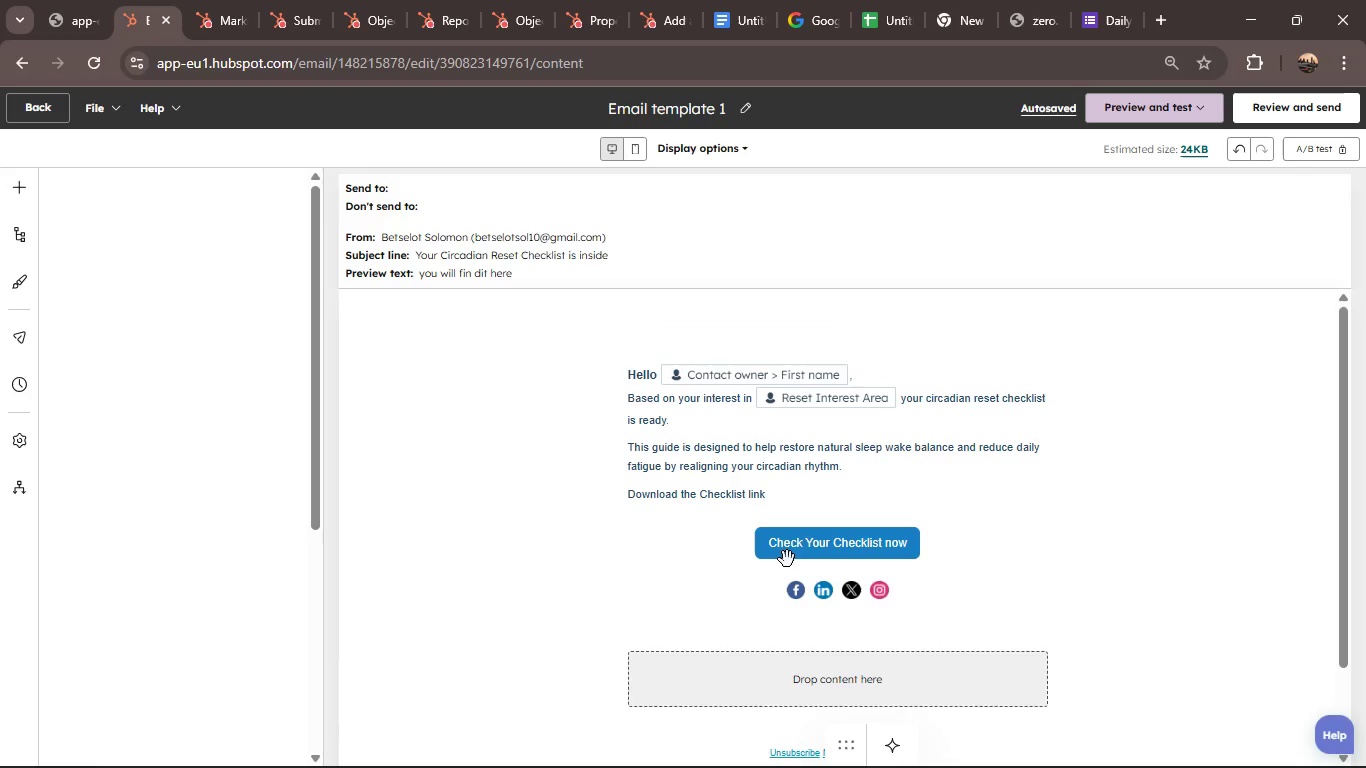 
left_click([792, 552])
 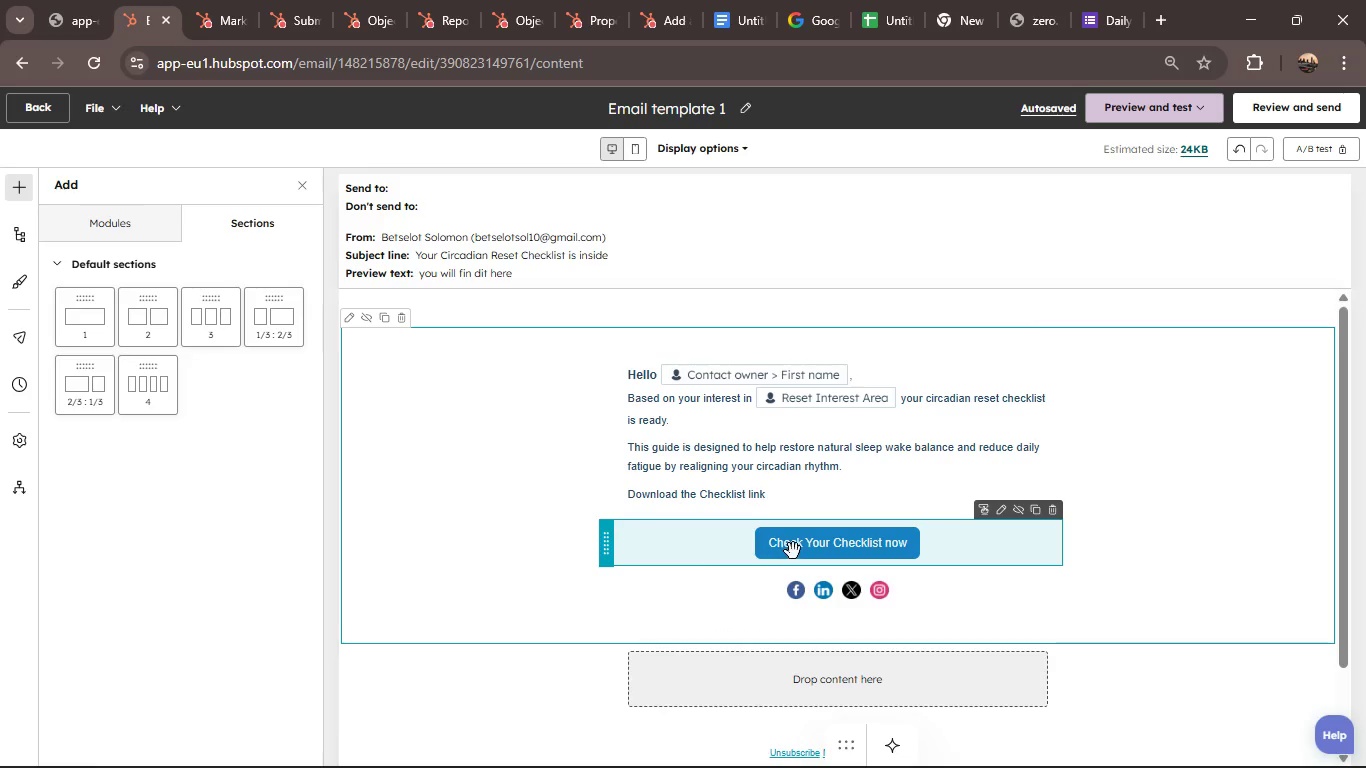 
left_click_drag(start_coordinate=[794, 551], to_coordinate=[818, 727])
 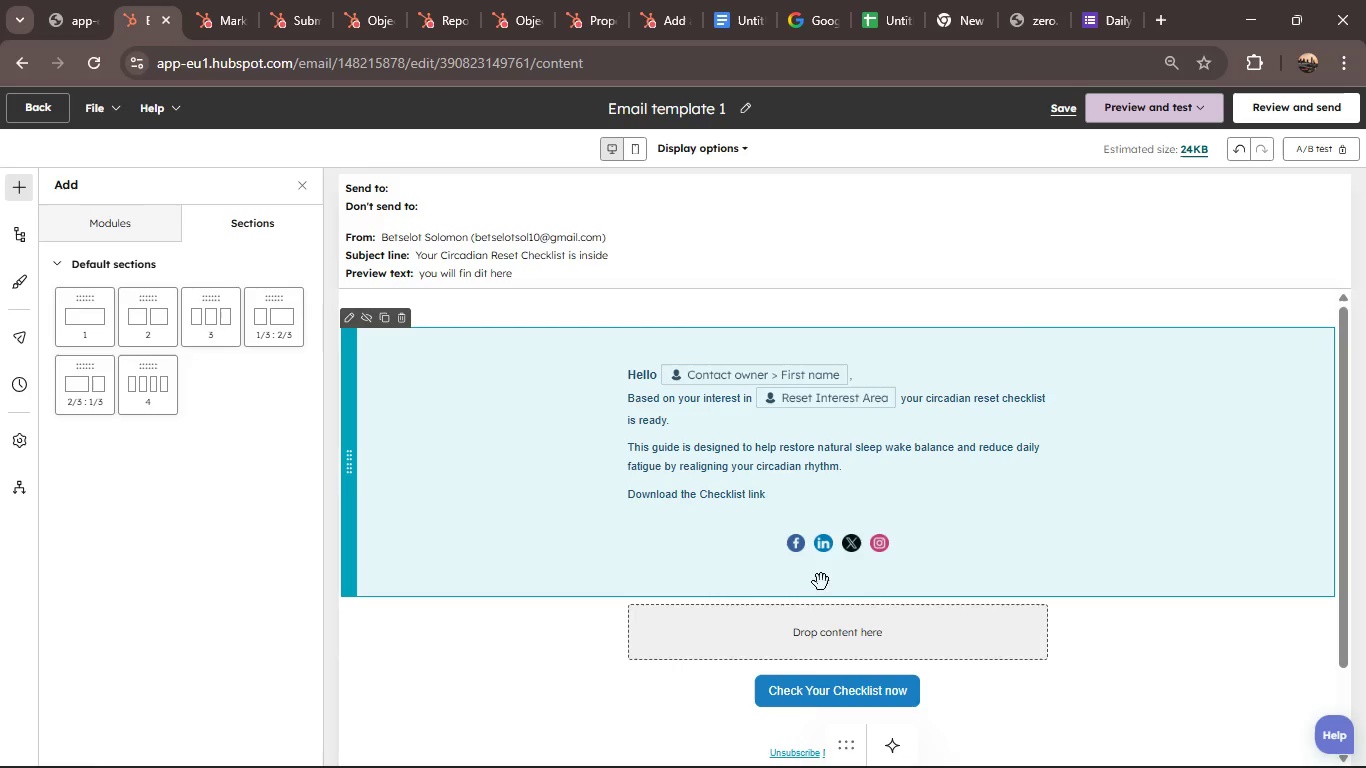 
left_click([826, 572])
 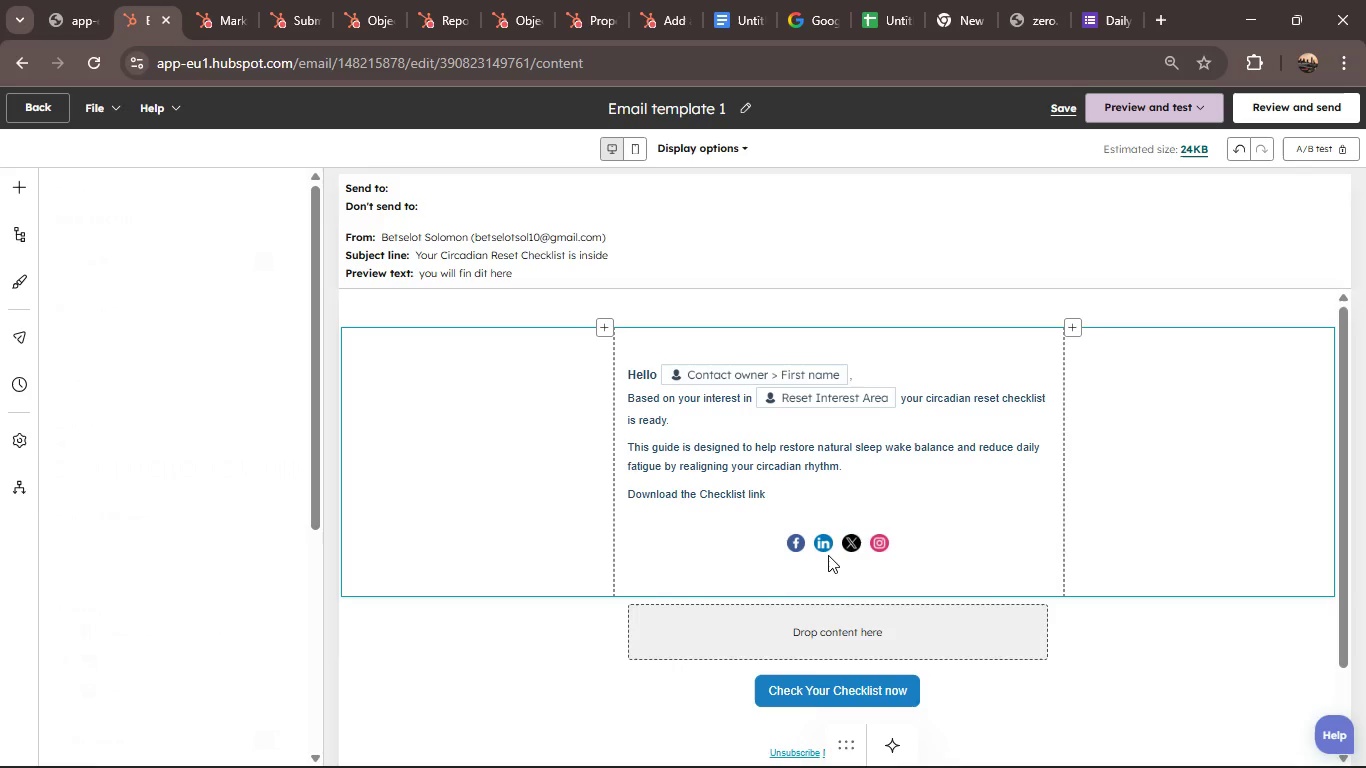 
left_click([828, 555])
 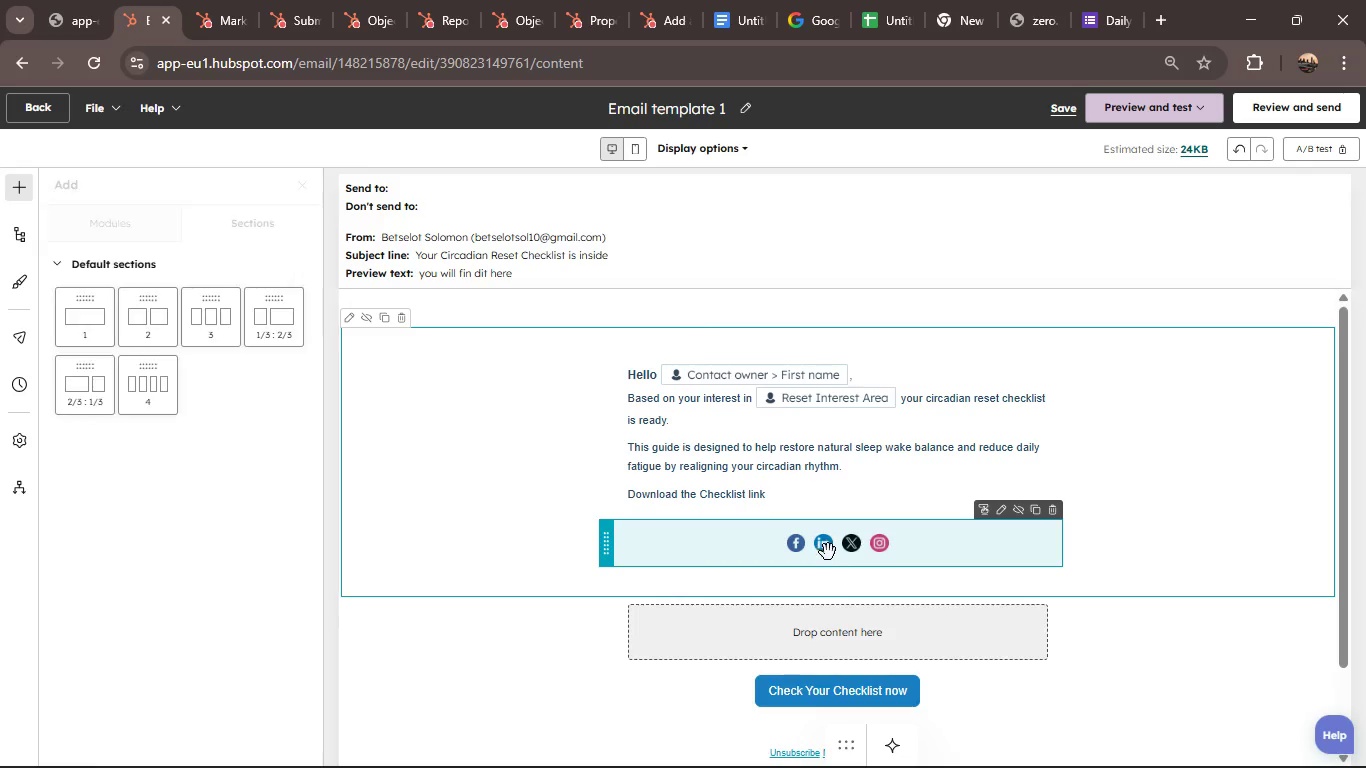 
left_click_drag(start_coordinate=[828, 545], to_coordinate=[849, 716])
 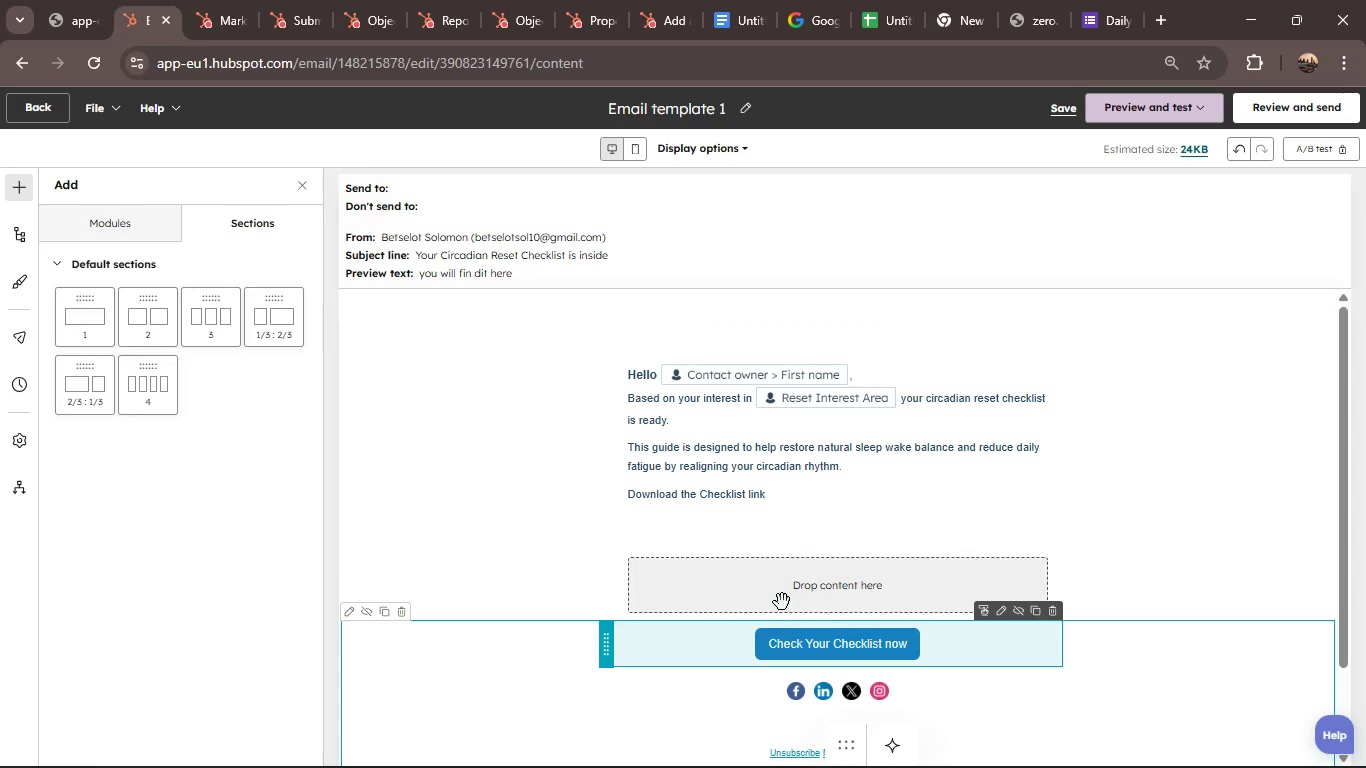 
left_click_drag(start_coordinate=[781, 600], to_coordinate=[785, 594])
 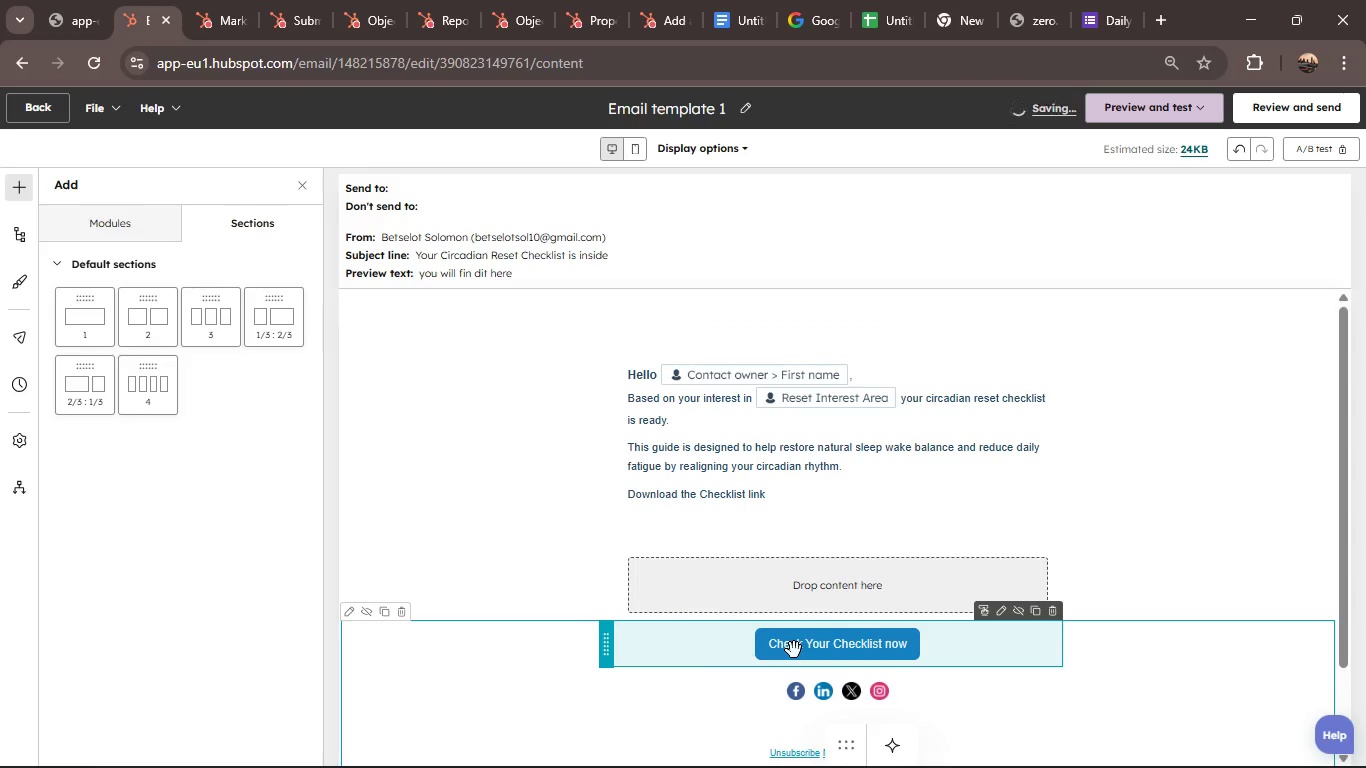 
left_click_drag(start_coordinate=[794, 650], to_coordinate=[801, 538])
 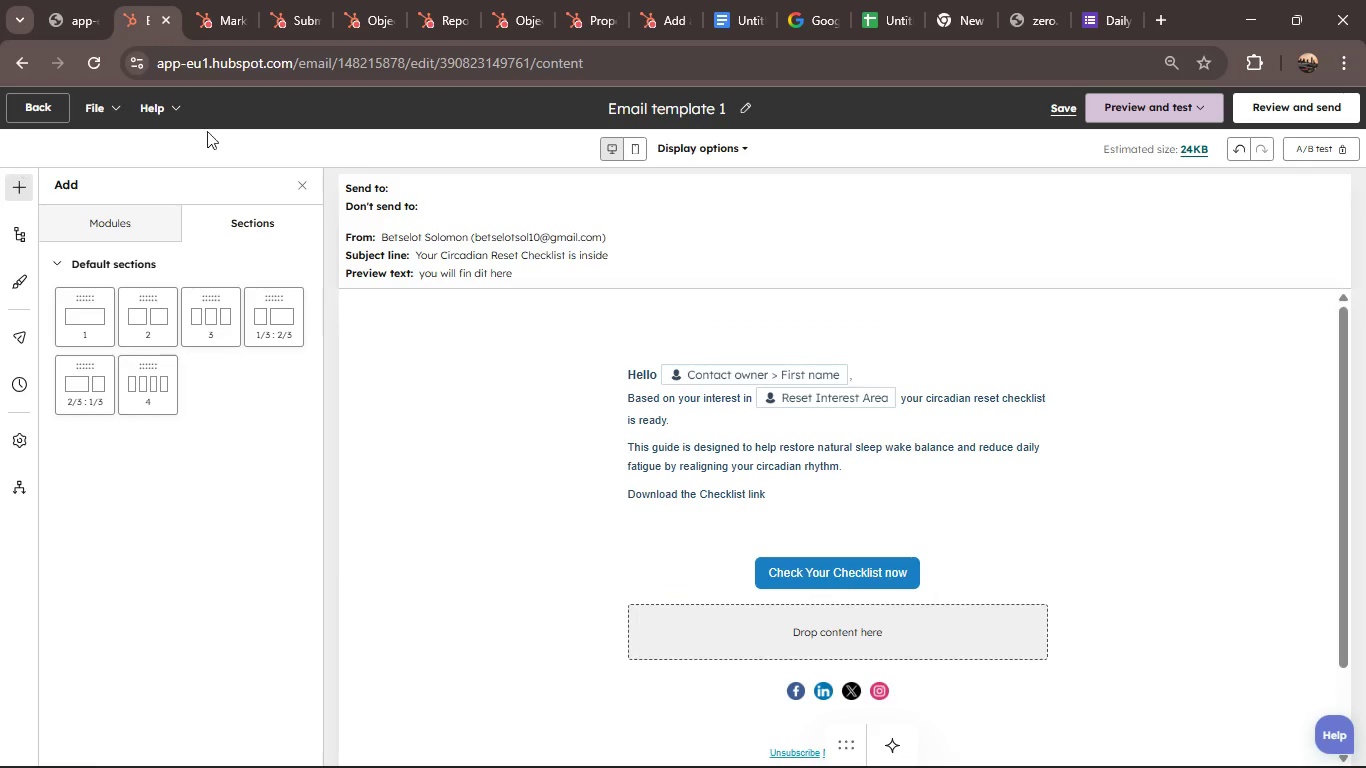 
left_click([147, 224])
 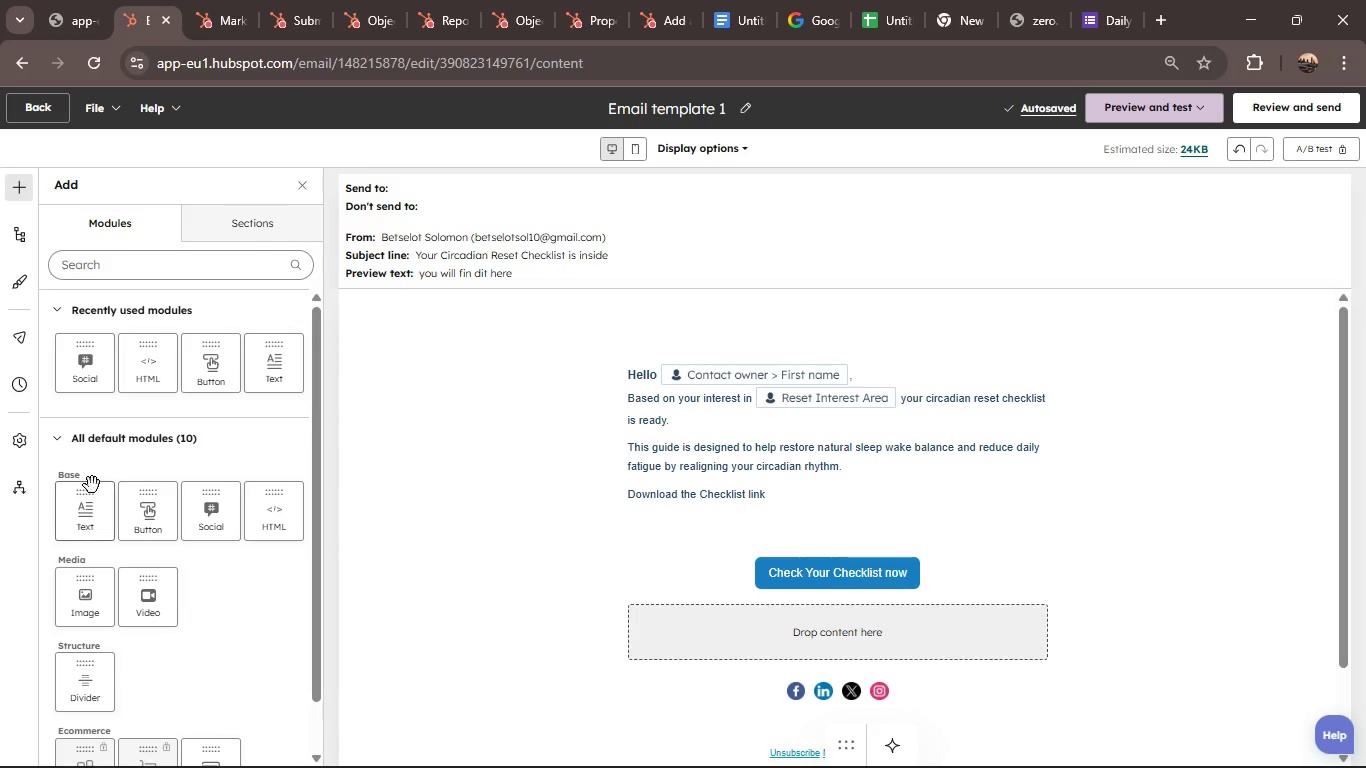 
left_click_drag(start_coordinate=[98, 491], to_coordinate=[734, 618])
 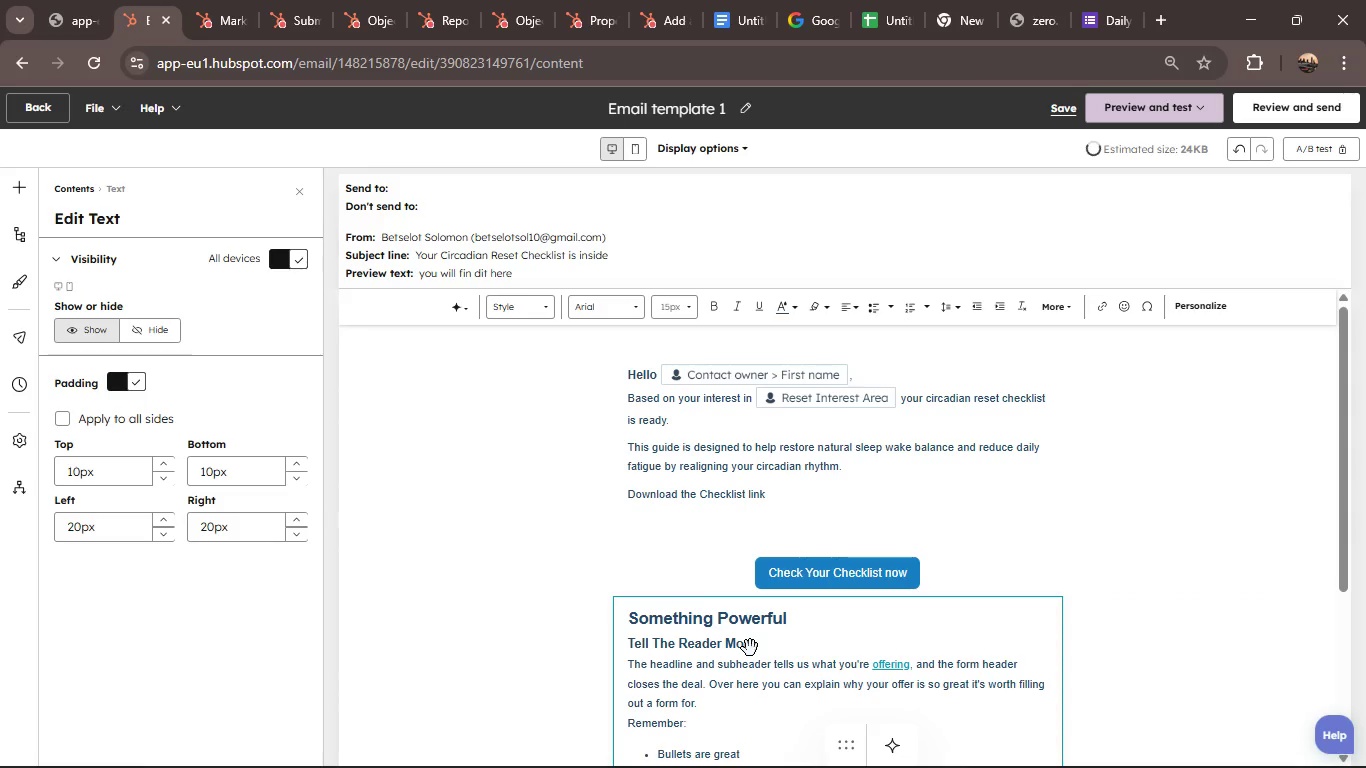 
scroll: coordinate [756, 676], scroll_direction: down, amount: 3.0
 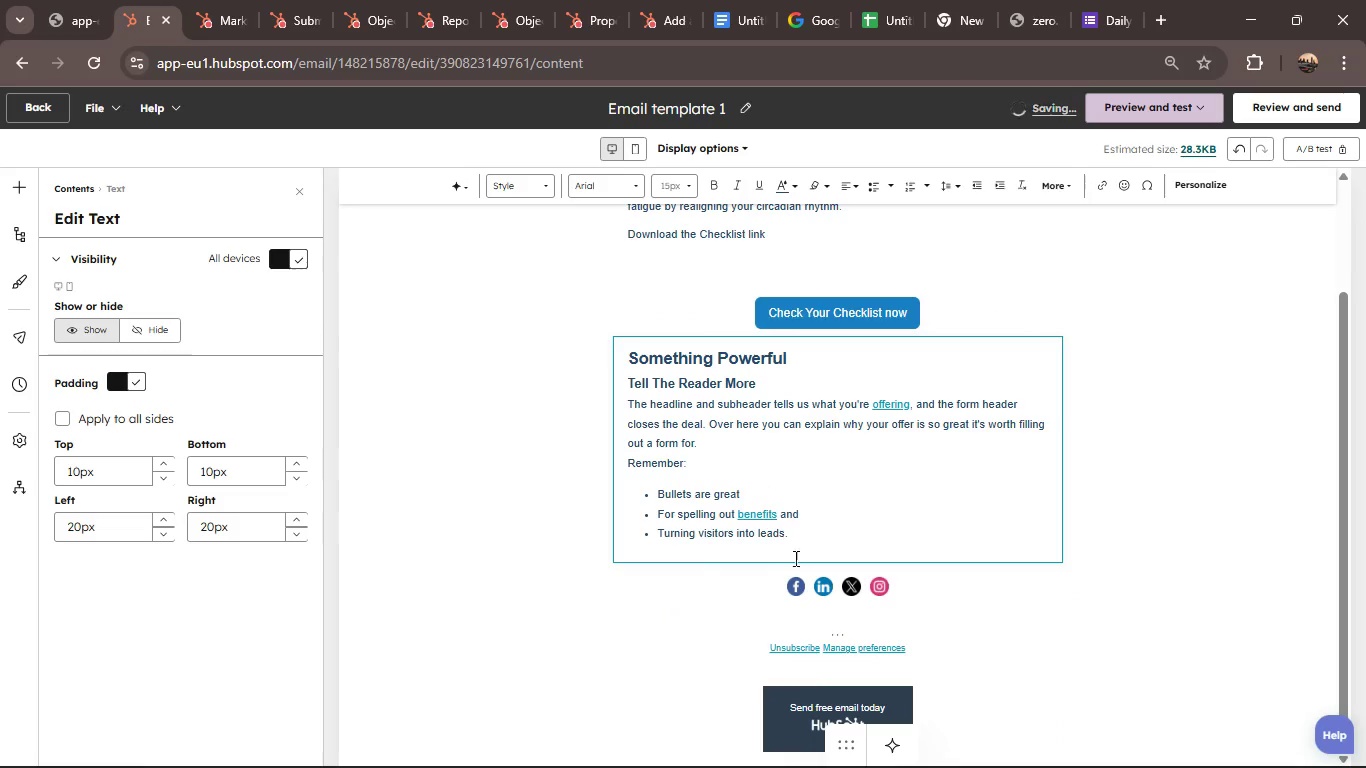 
left_click_drag(start_coordinate=[814, 539], to_coordinate=[572, 365])
 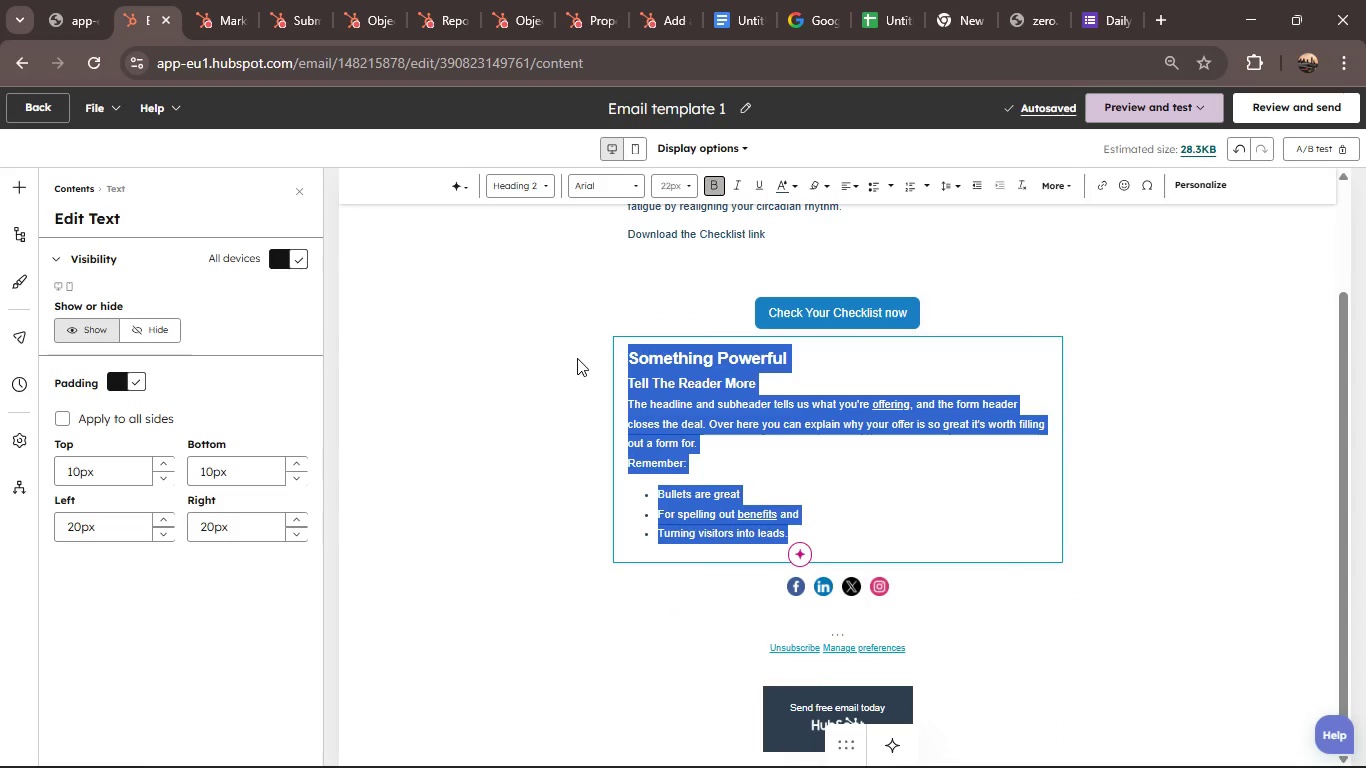 
key(Backspace)
type(If your symptoms )
 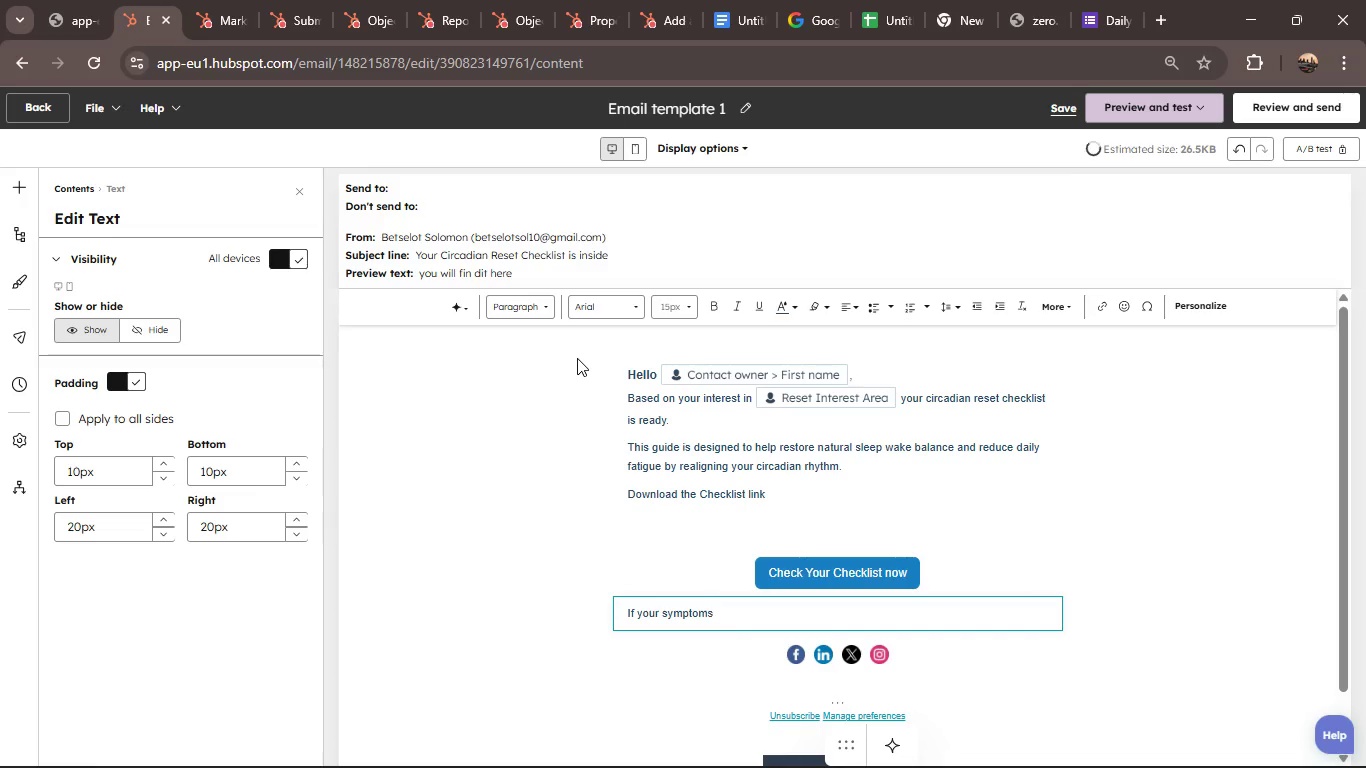 
type(relate to )
 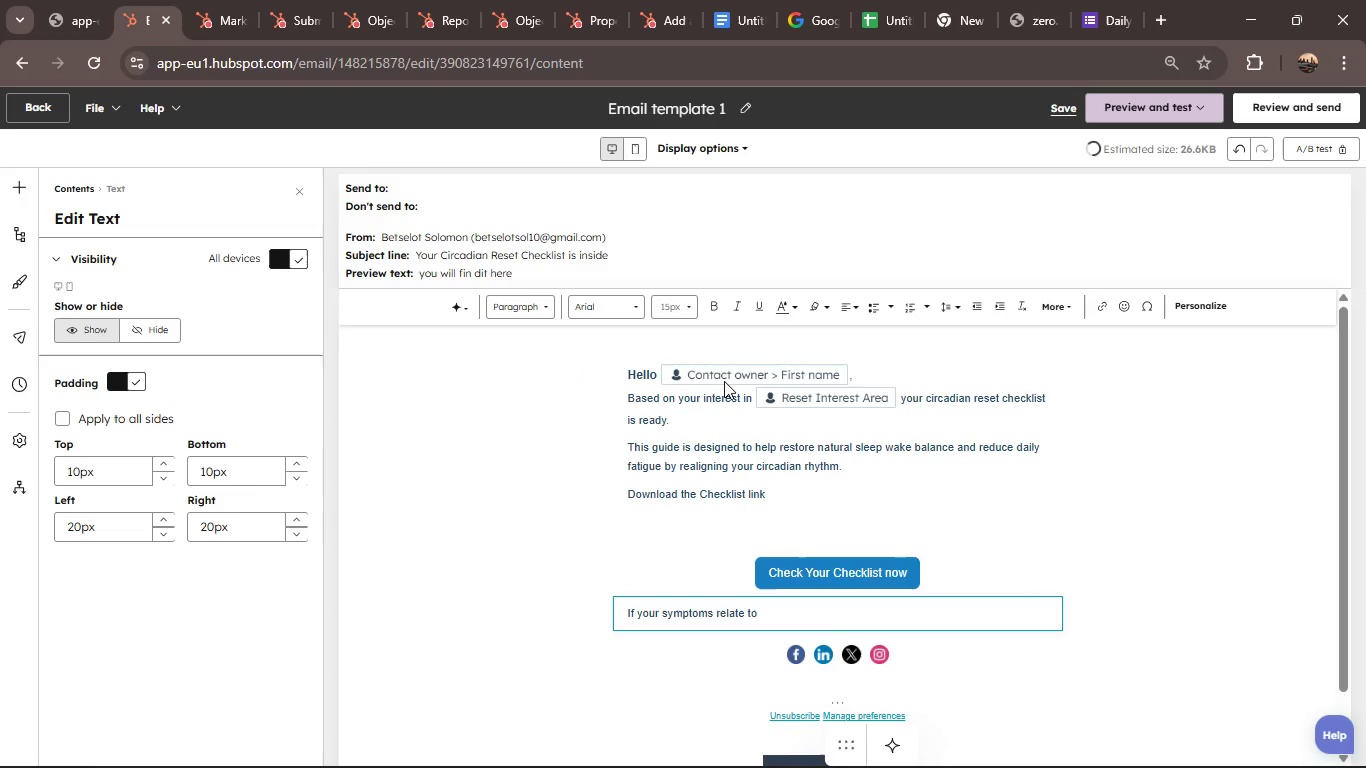 
left_click([795, 395])
 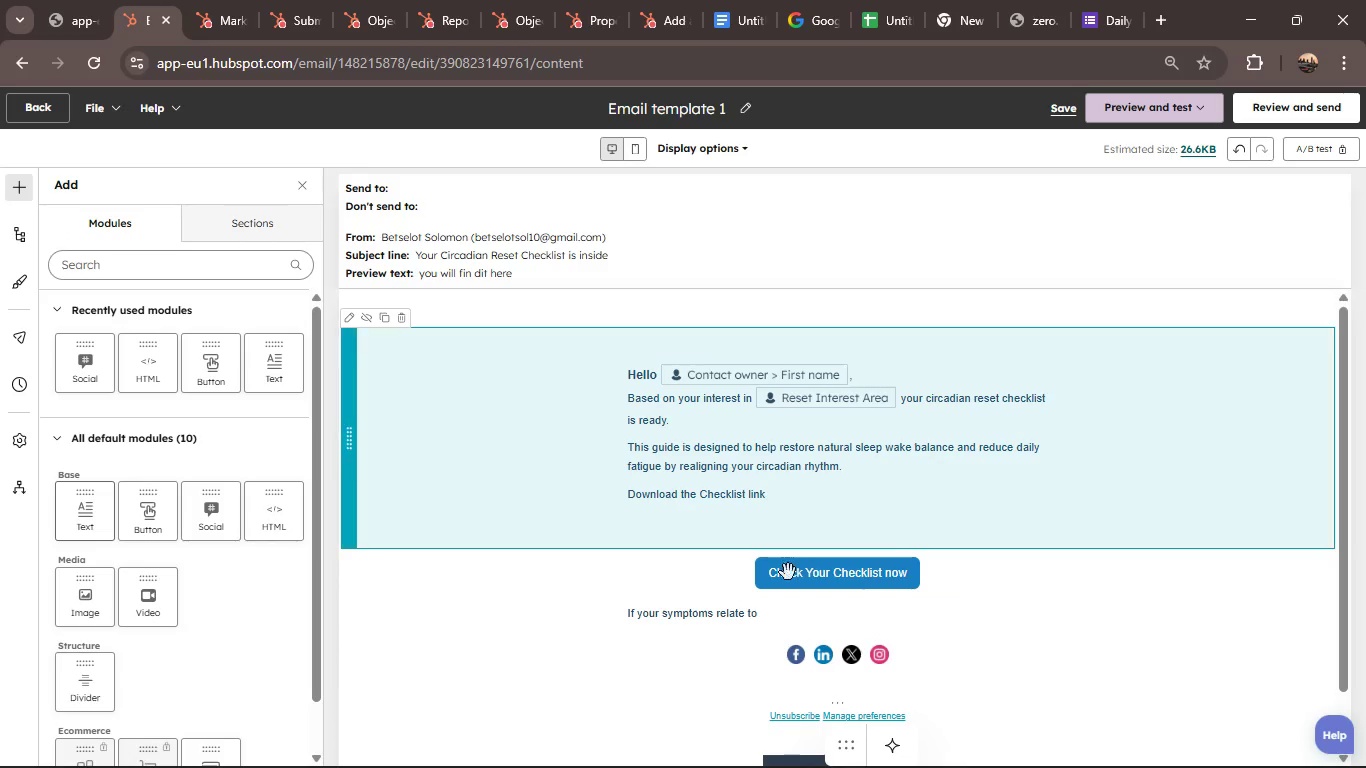 
left_click([778, 622])
 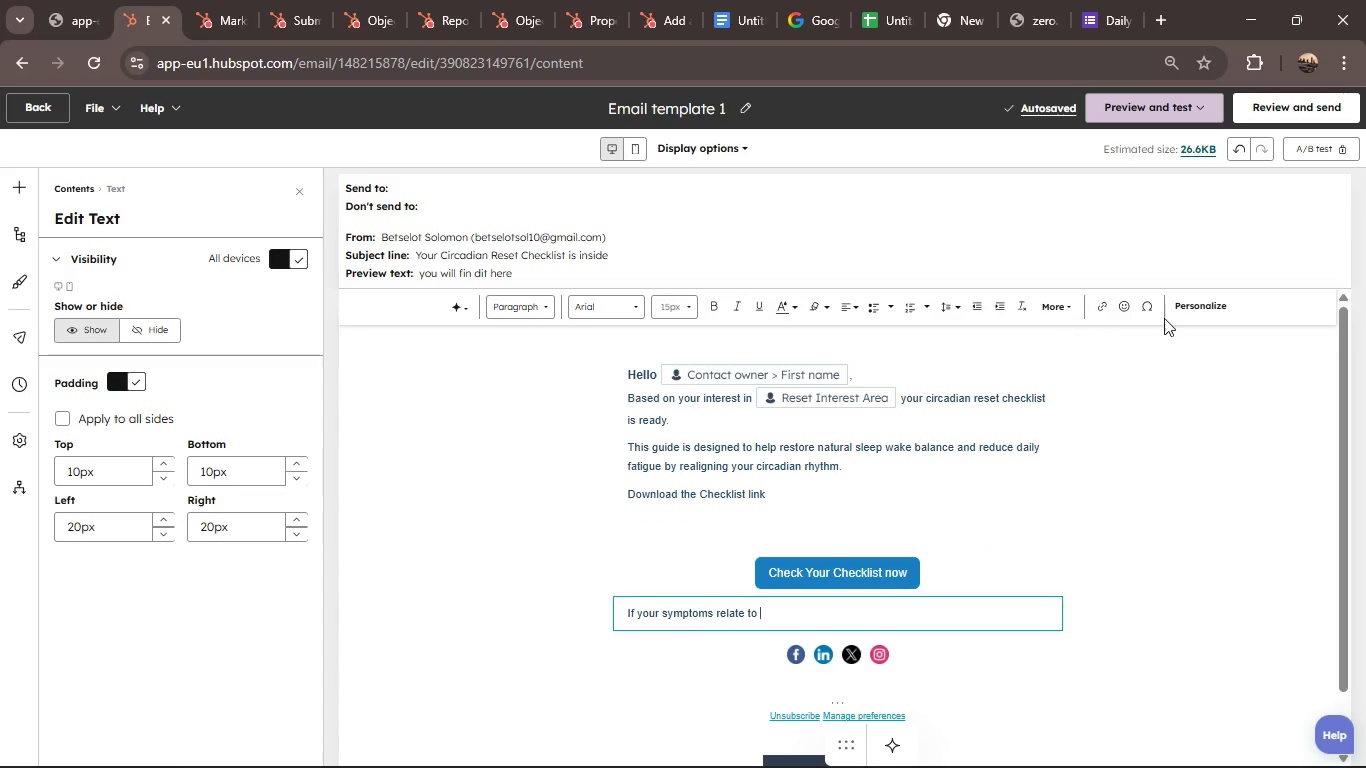 
left_click([1184, 300])
 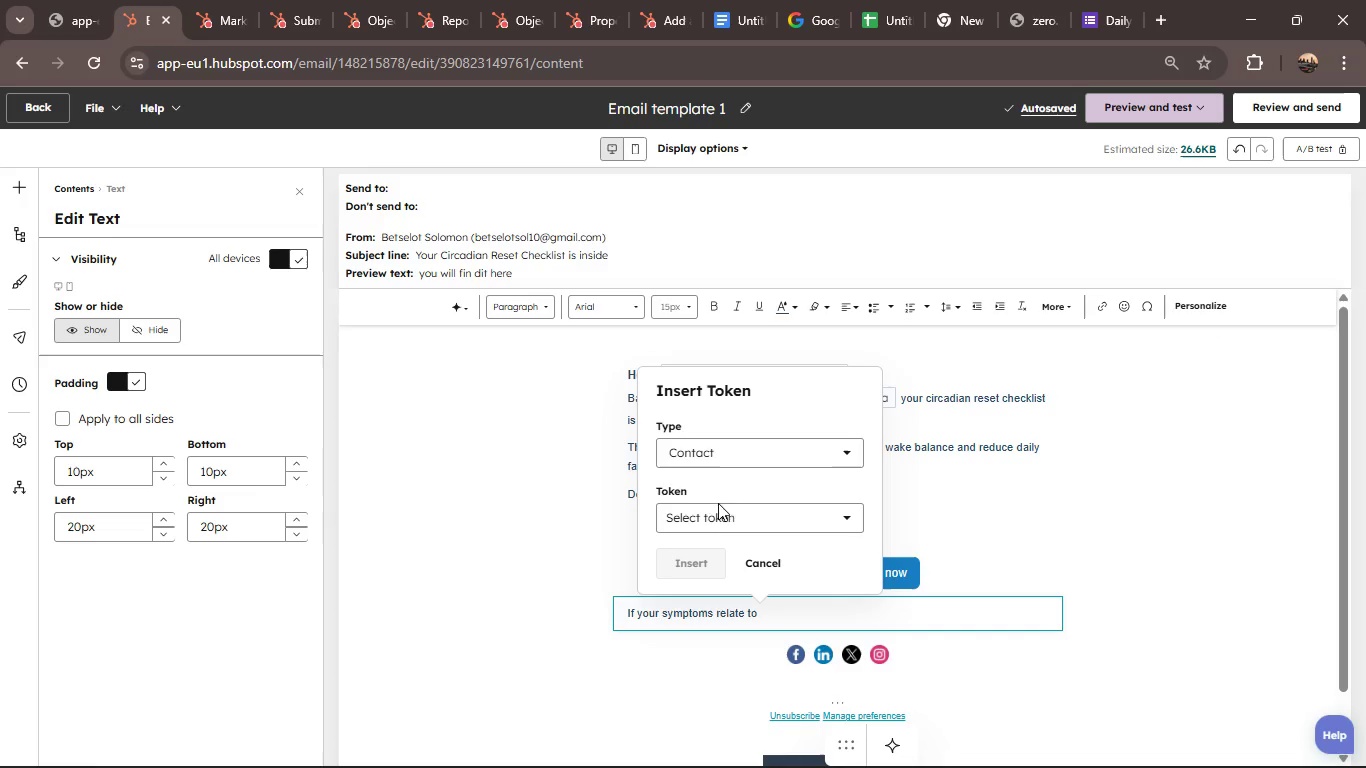 
left_click([719, 506])
 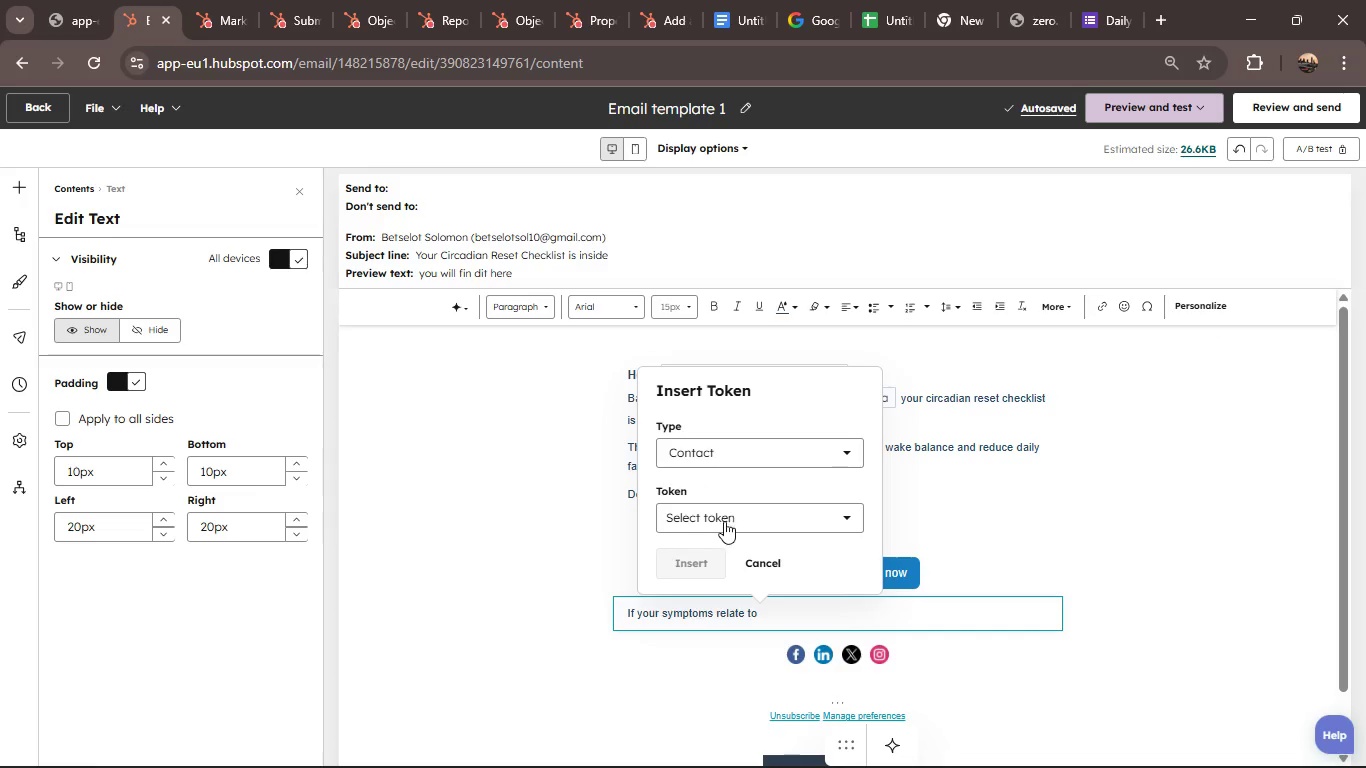 
left_click([725, 522])
 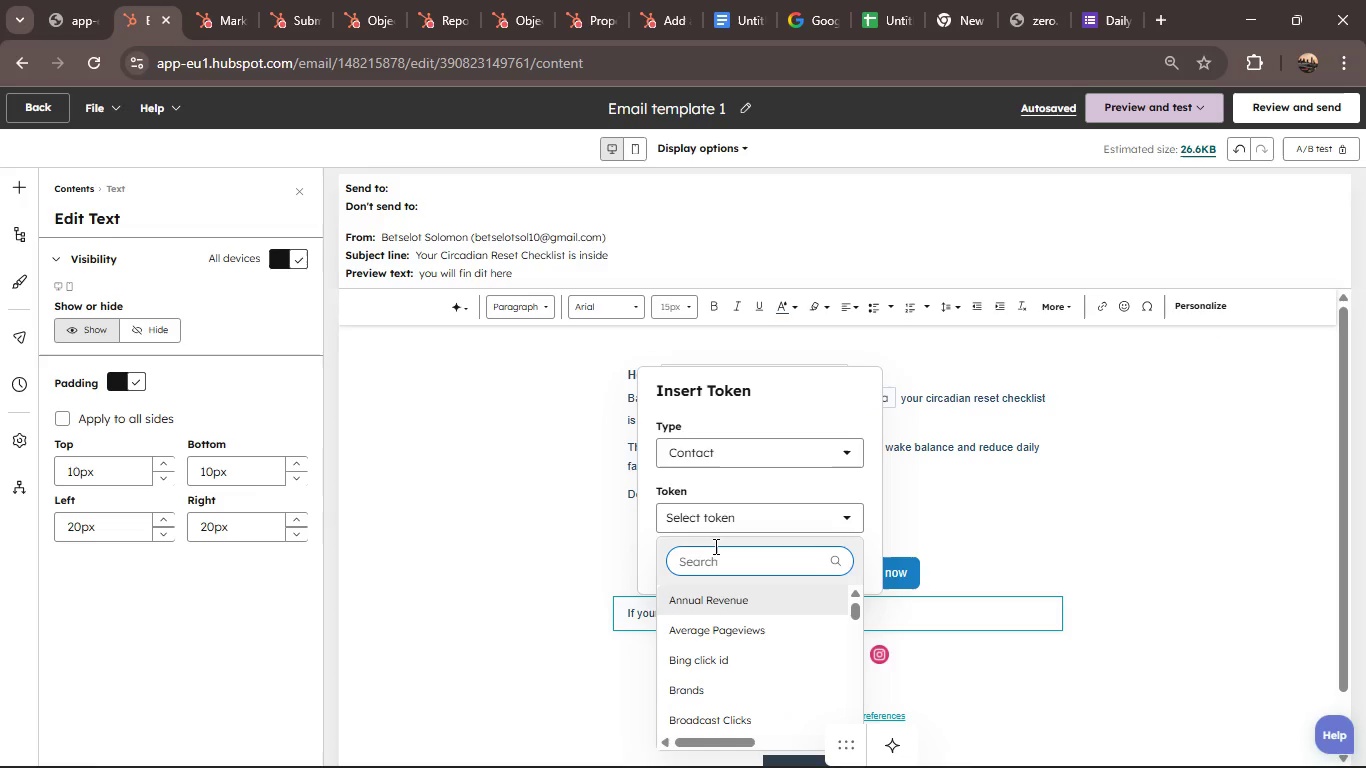 
type(reset)
 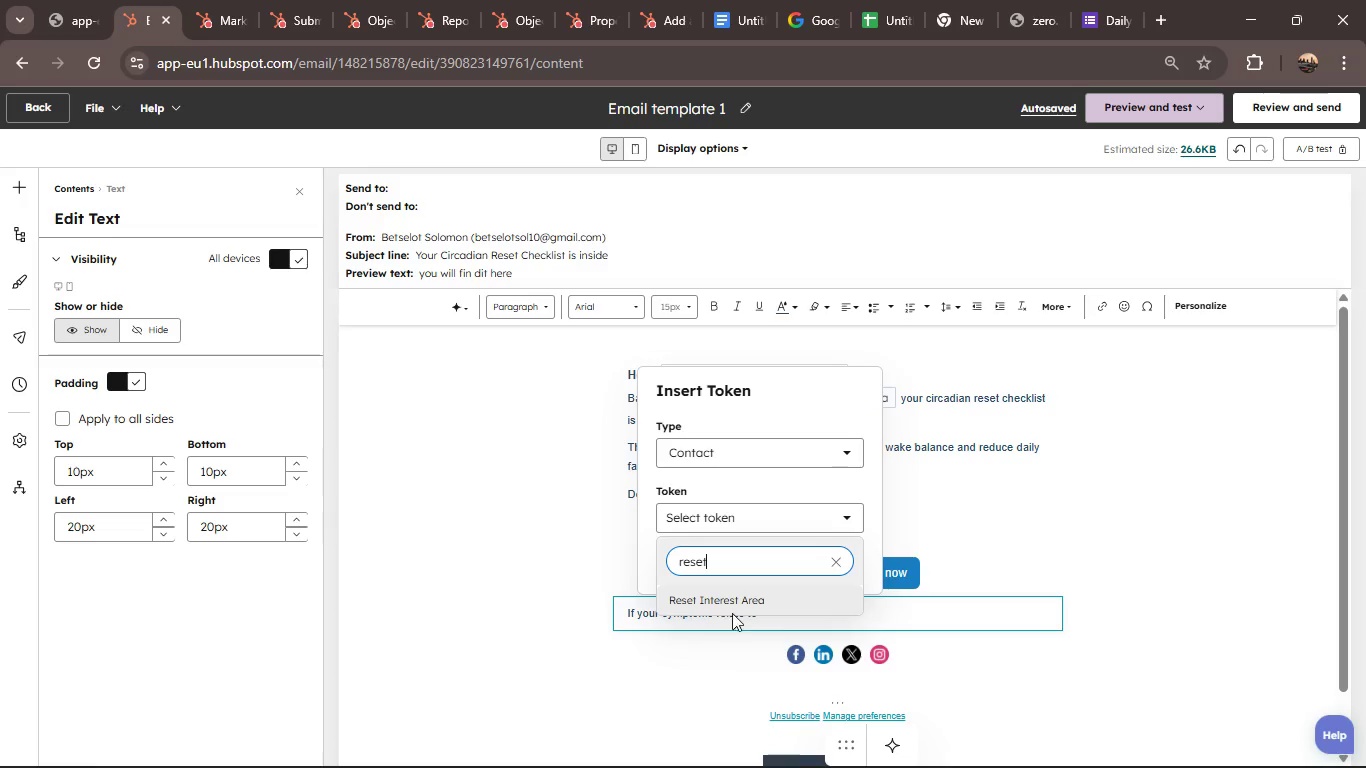 
left_click([729, 606])
 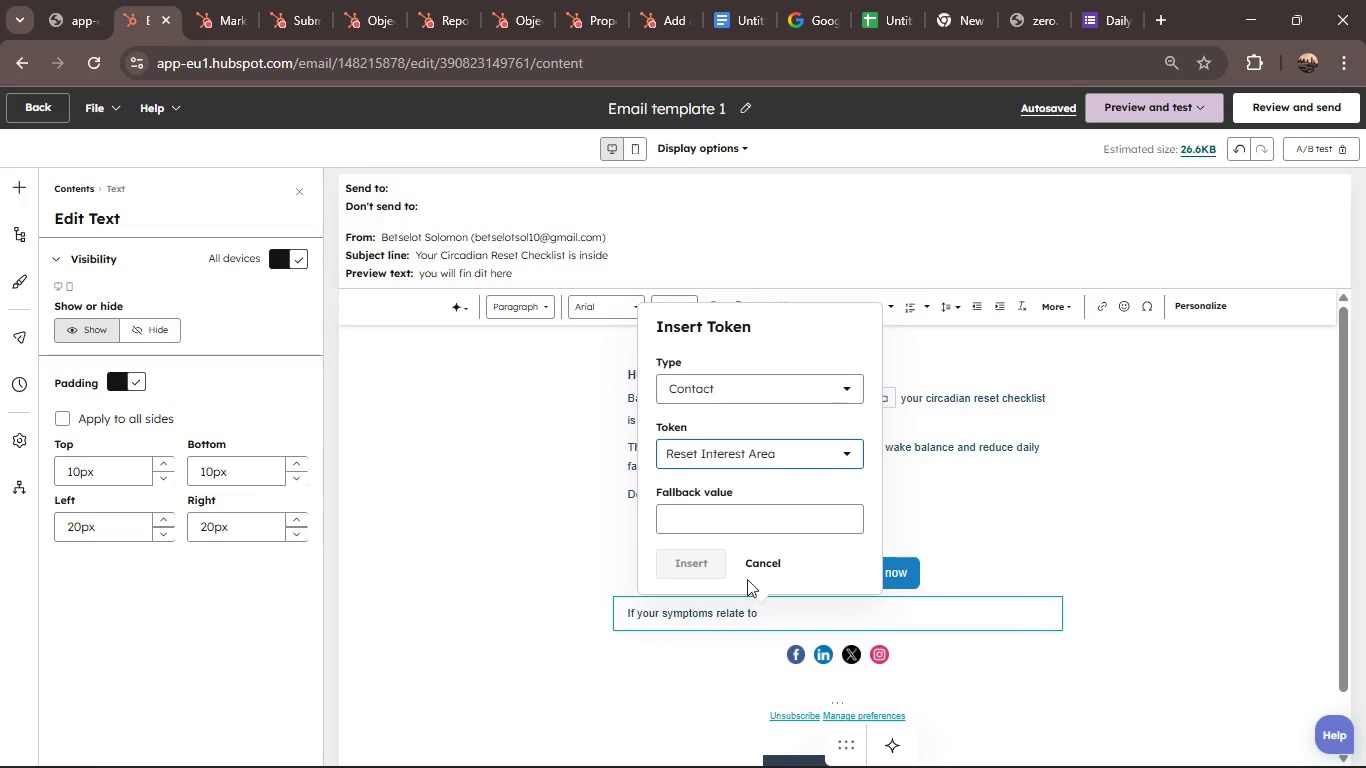 
left_click([681, 530])
 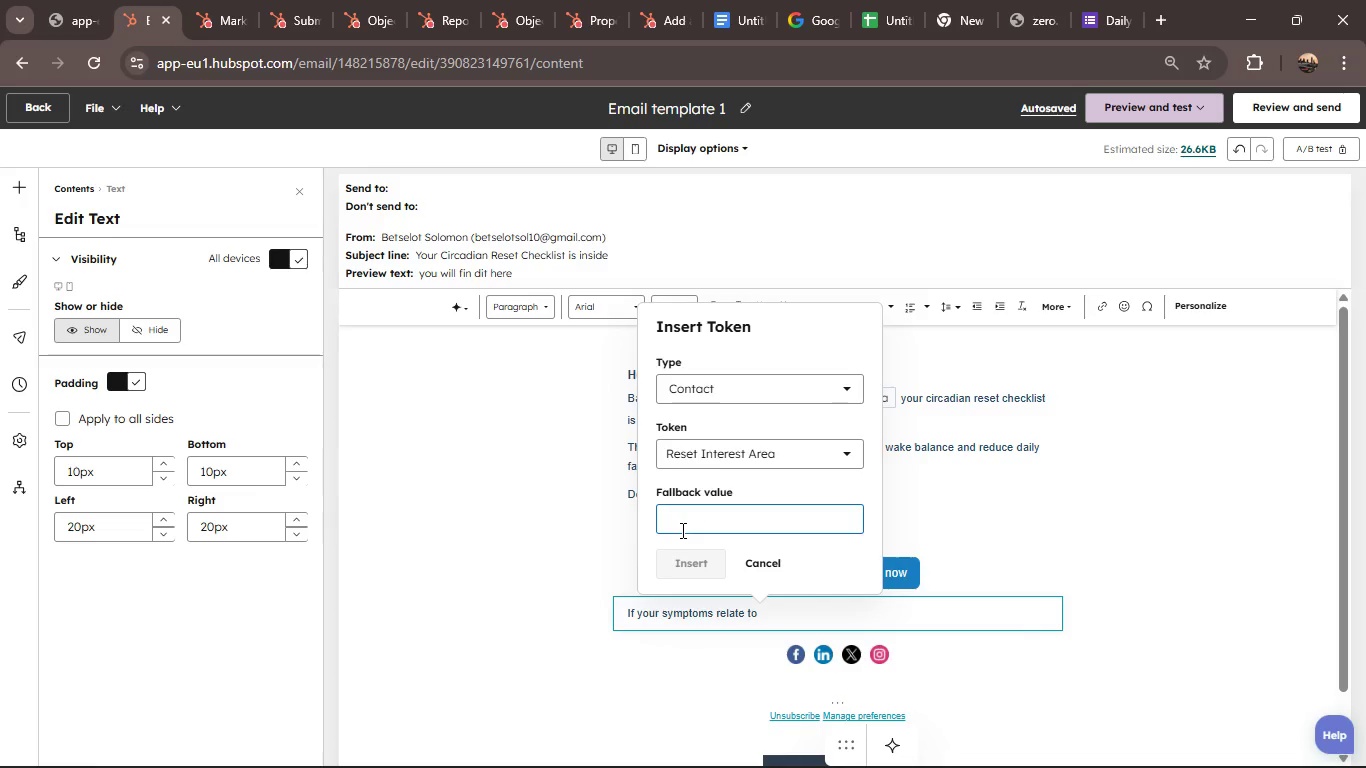 
type(Reset Interest Rate)
 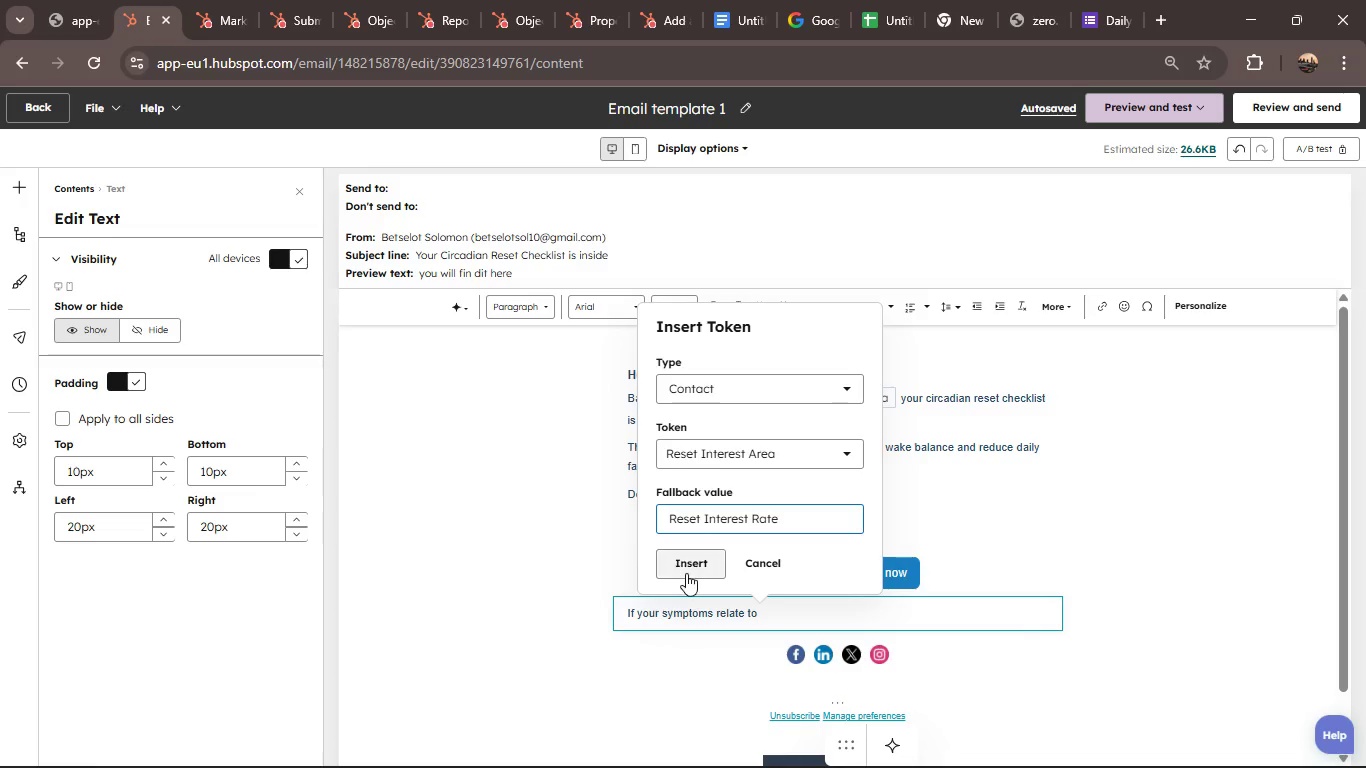 
left_click([686, 573])
 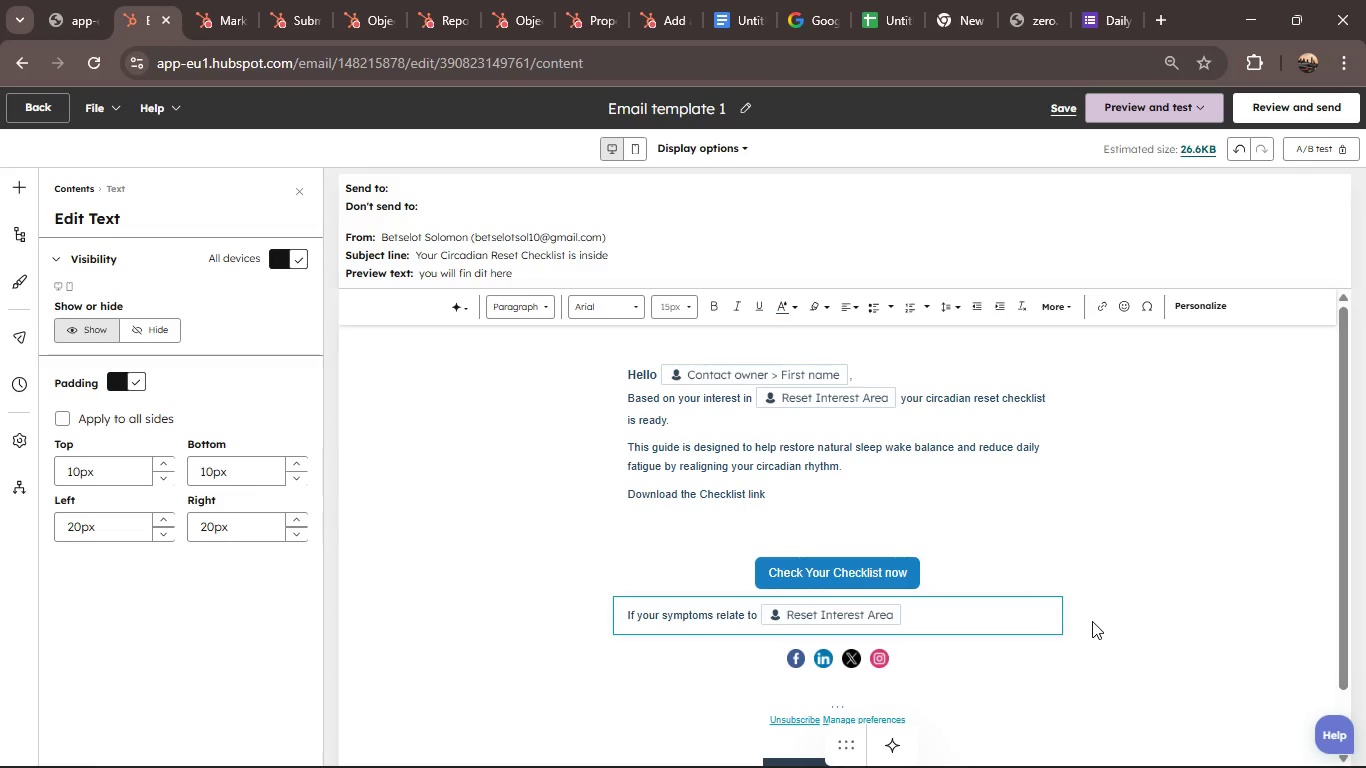 
type( the next step is ien)
key(Backspace)
key(Backspace)
type(dentifying underlying pattern disruption whc)
key(Backspace)
type(ich we explore in our Initial Assessment.)
 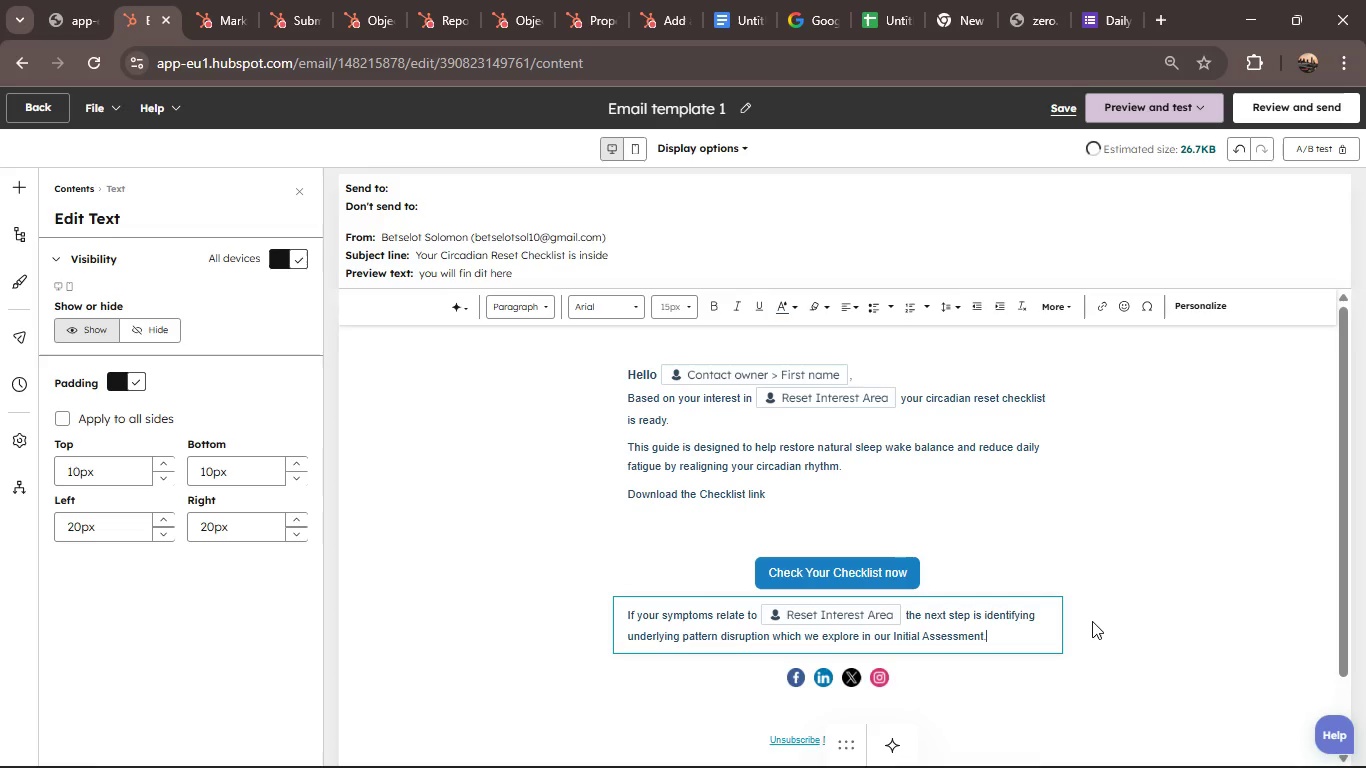 
key(Enter)
 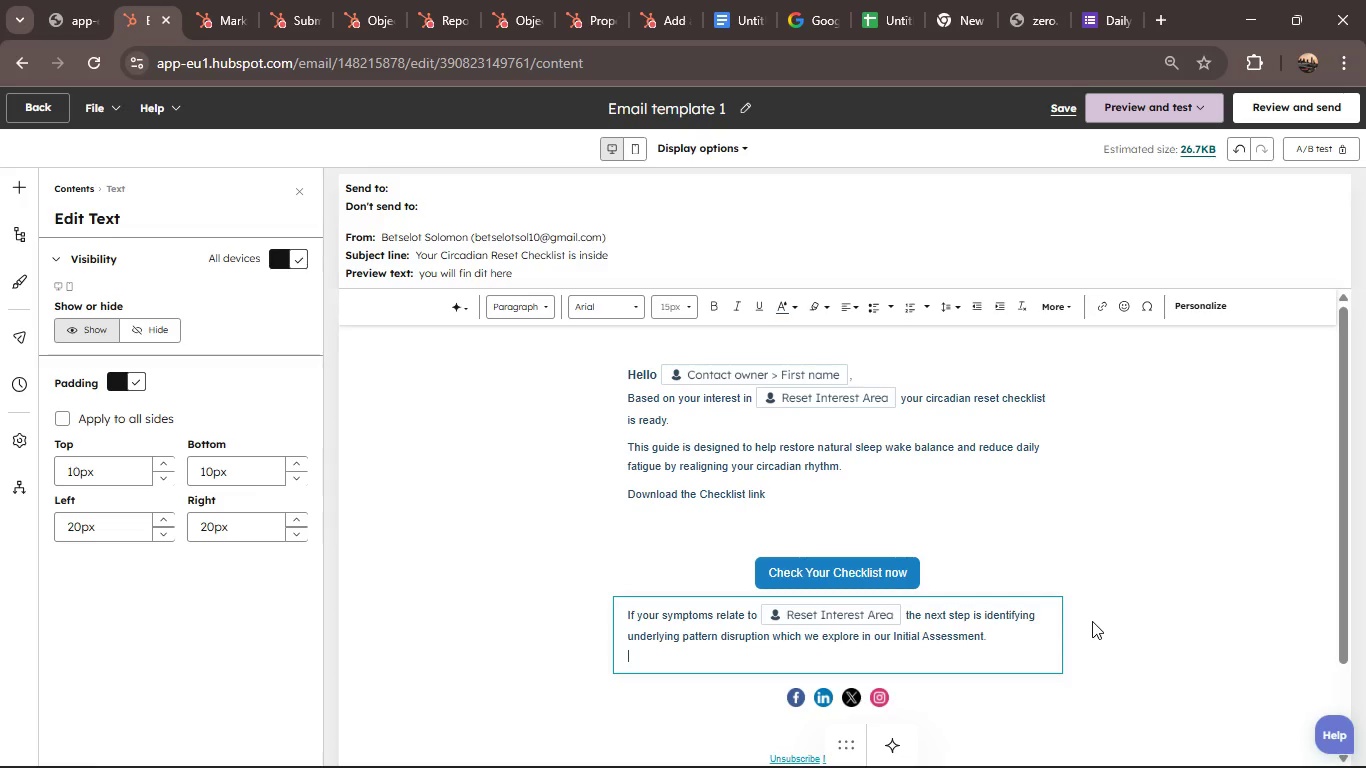 
key(Enter)
 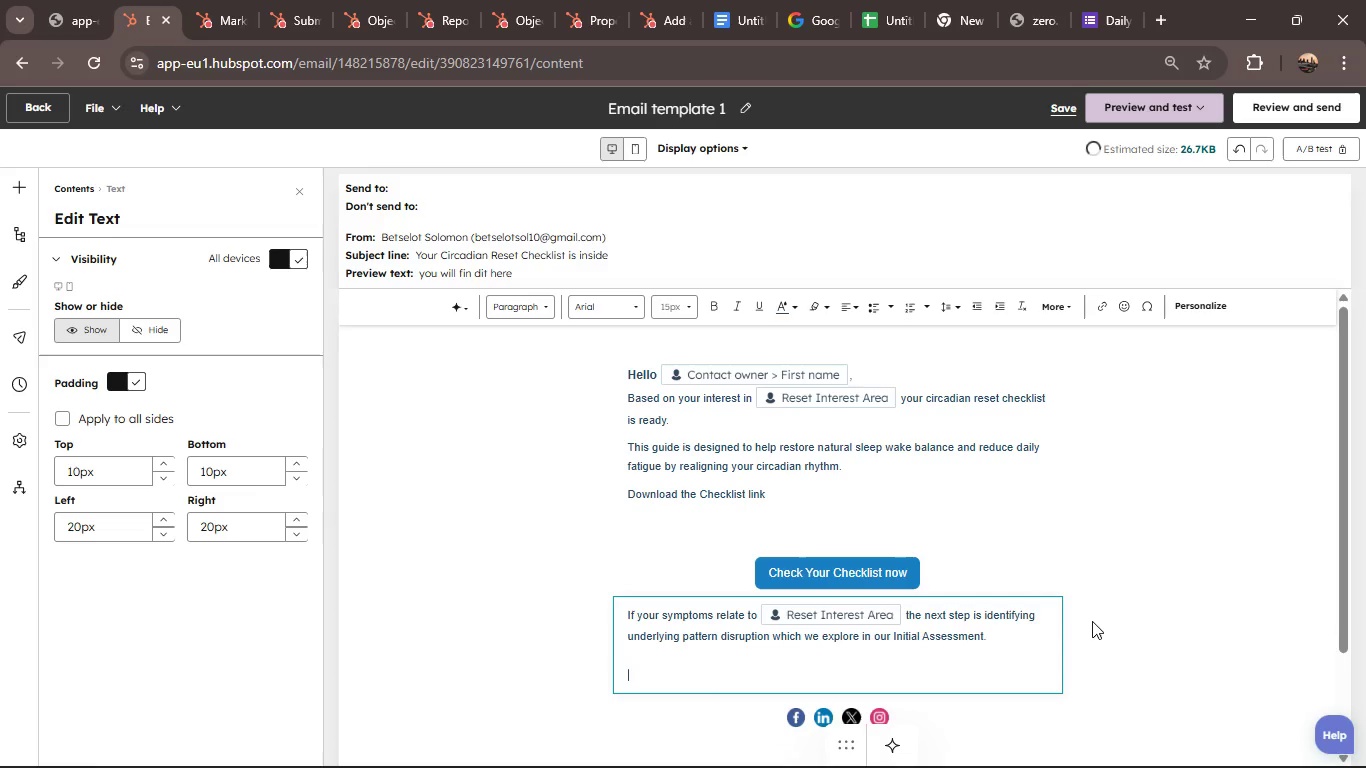 
type(Bes)
key(Backspace)
key(Backspace)
key(Backspace)
type(Warm Regards,)
 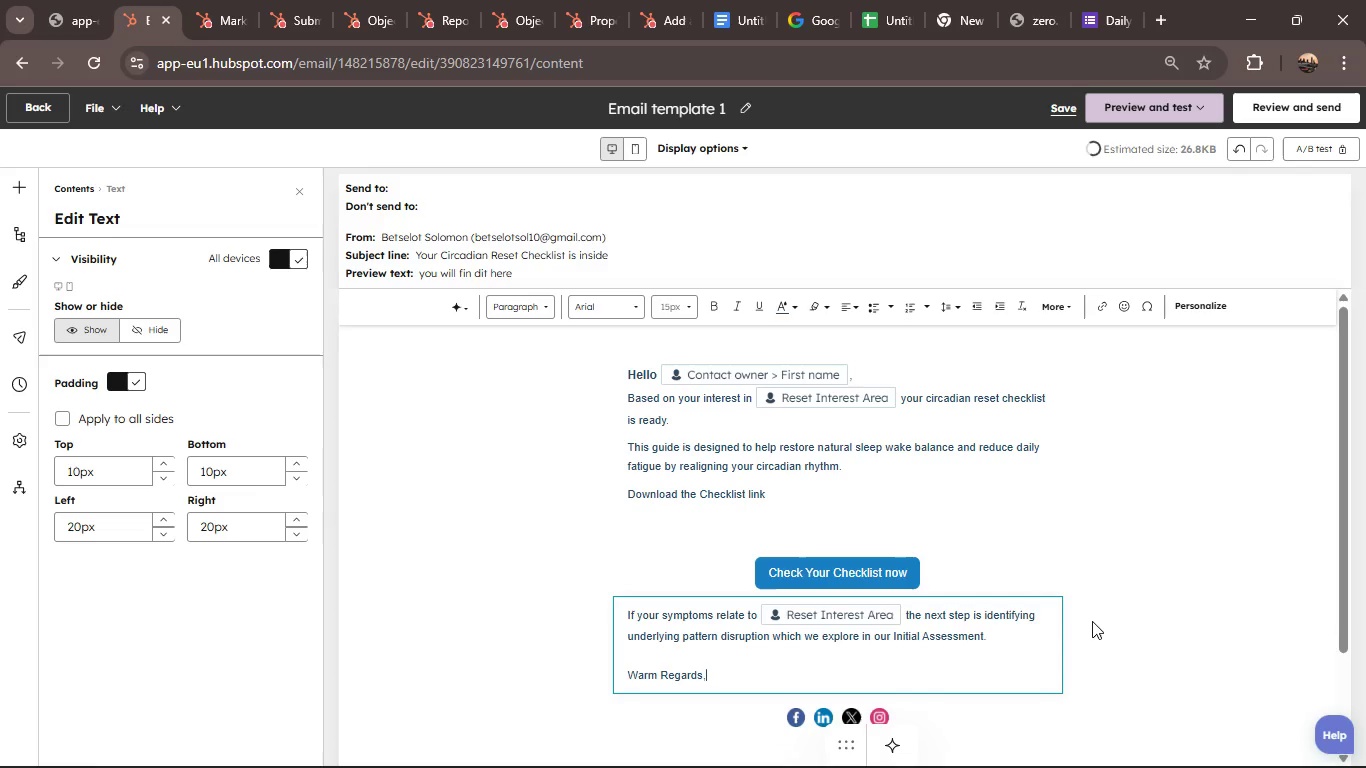 
 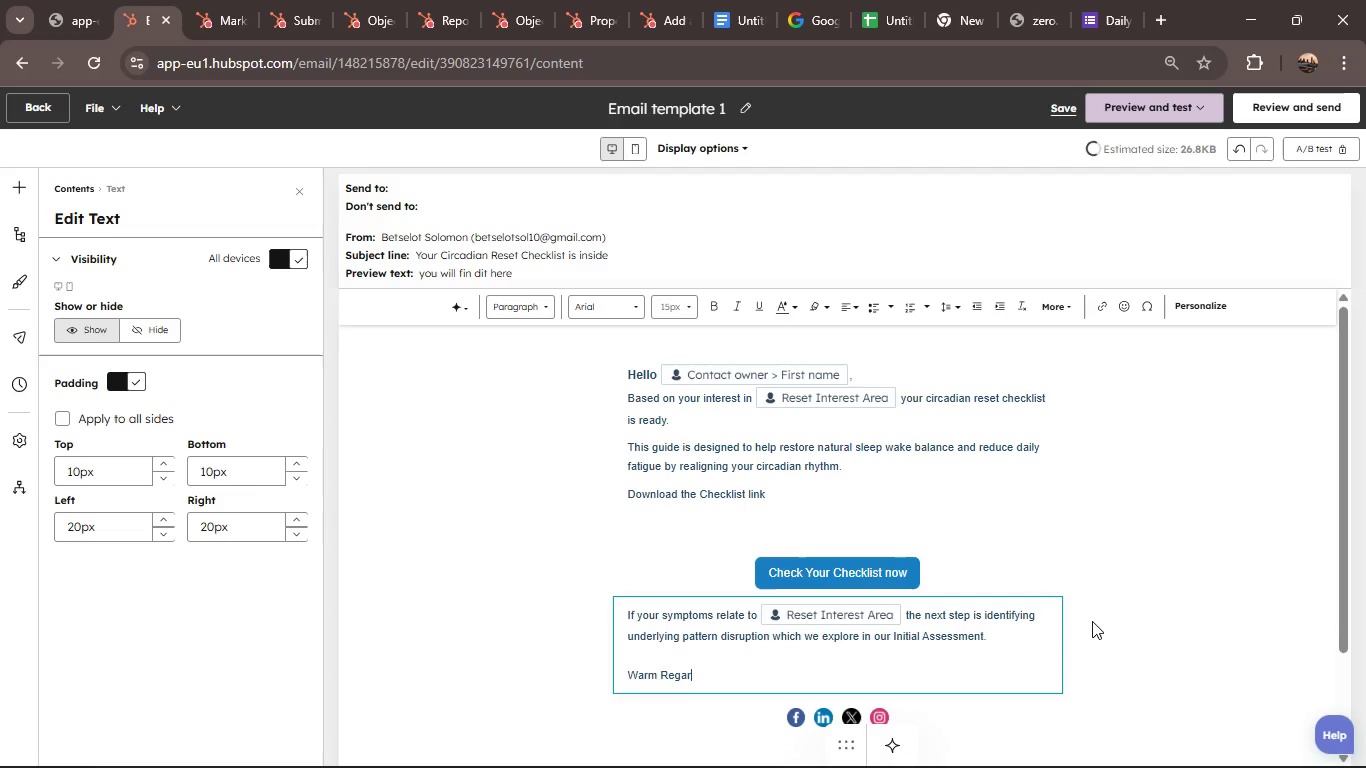 
key(Enter)
 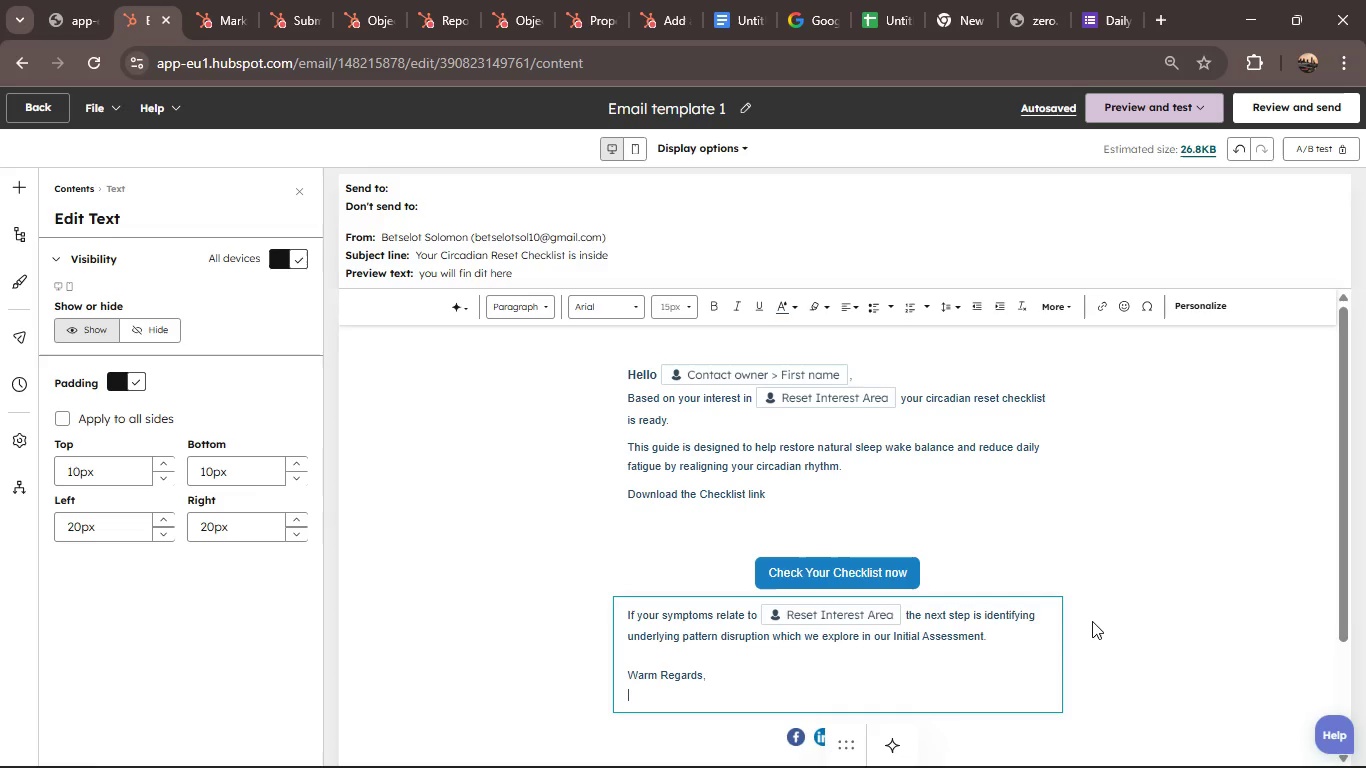 
wait(22.78)
 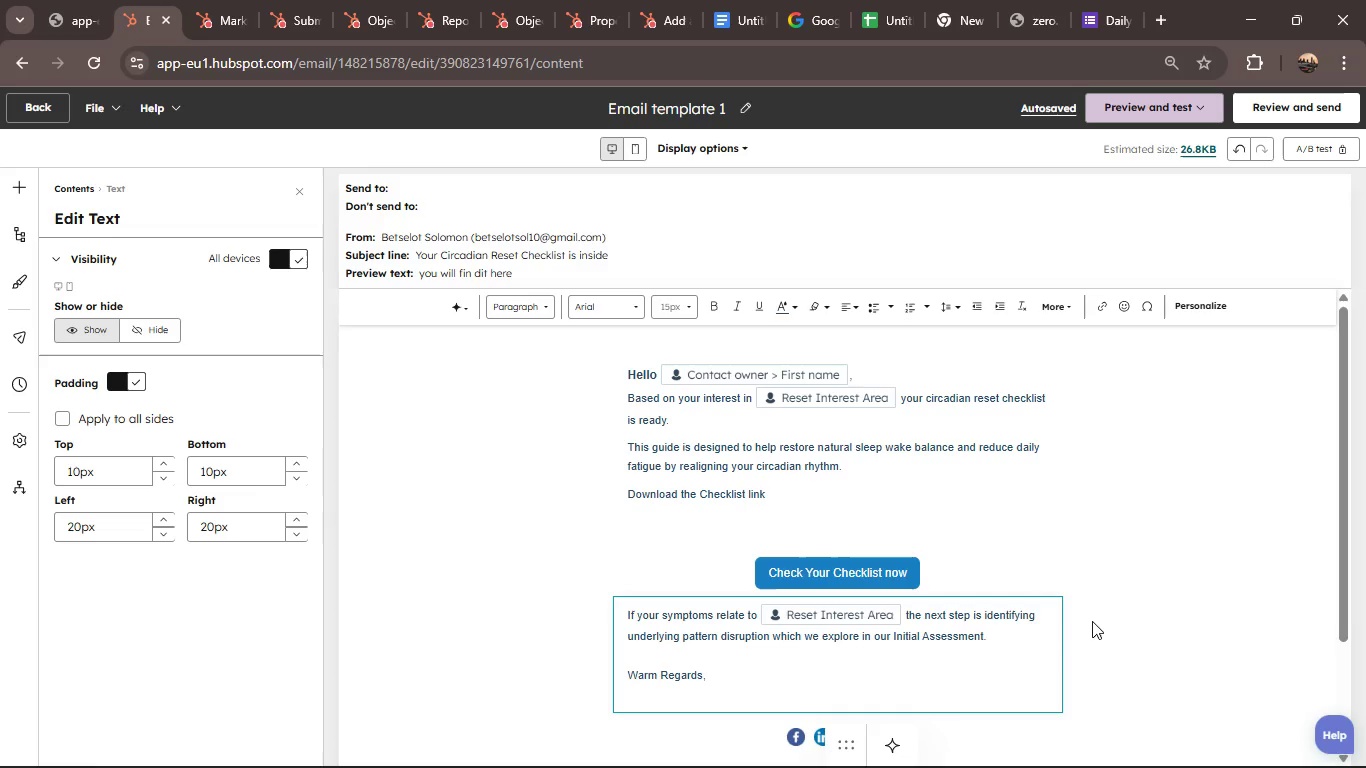 
type(The c)
key(Backspace)
type(Canopy Method)
 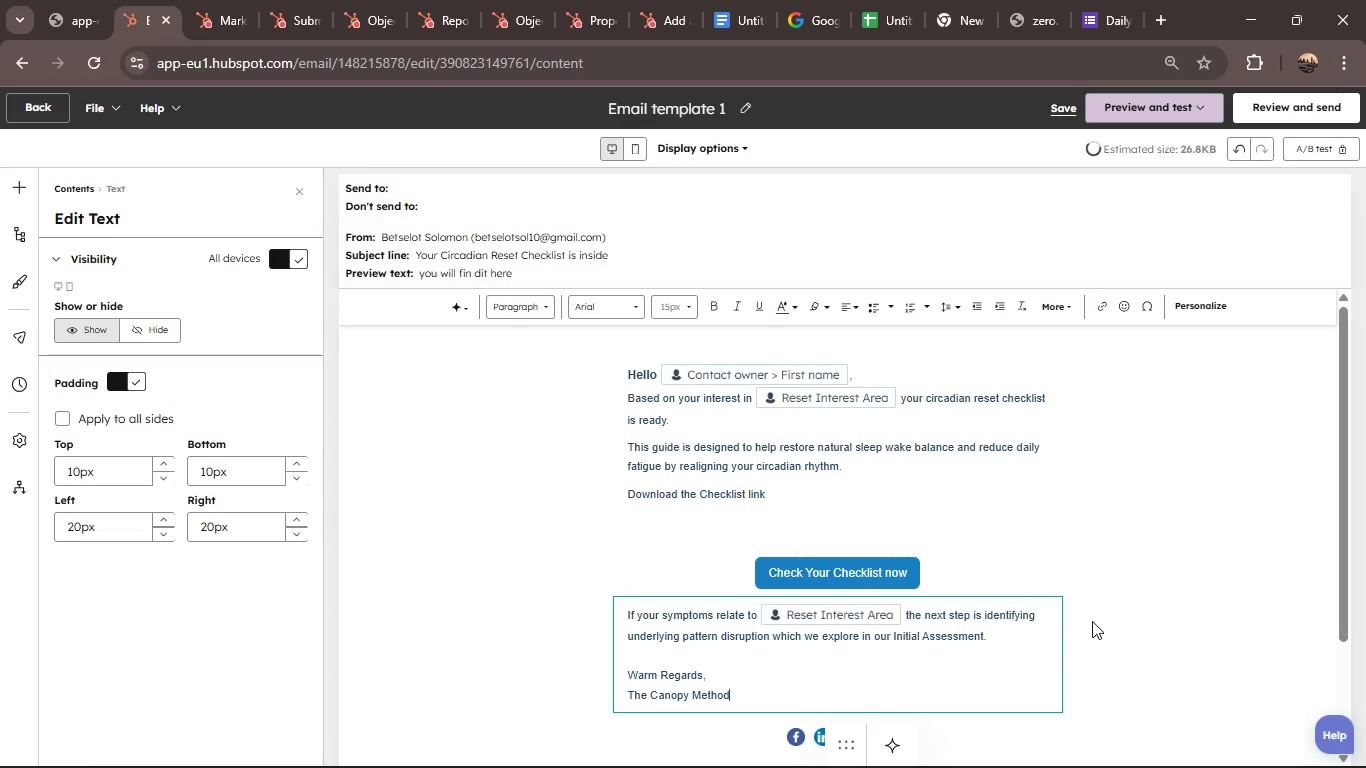 
left_click_drag(start_coordinate=[707, 682], to_coordinate=[627, 683])
 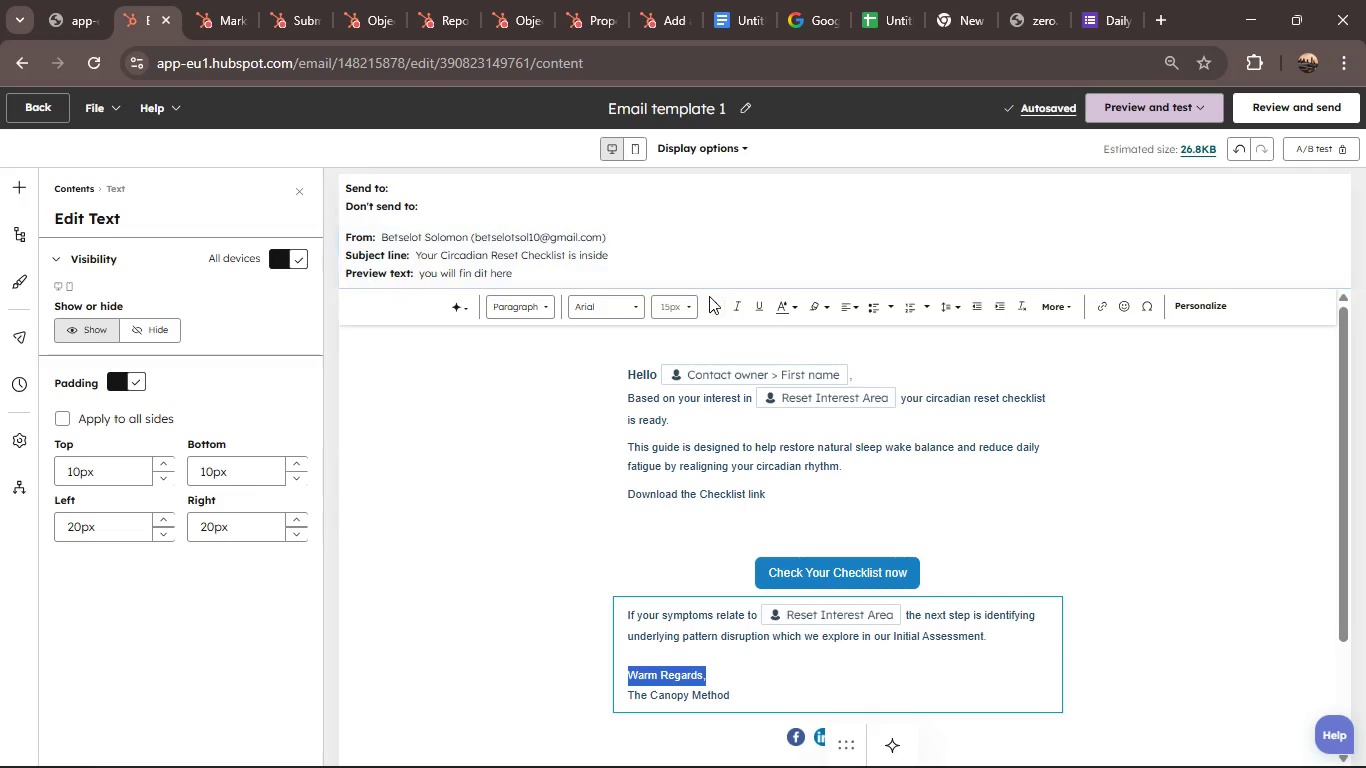 
left_click([707, 305])
 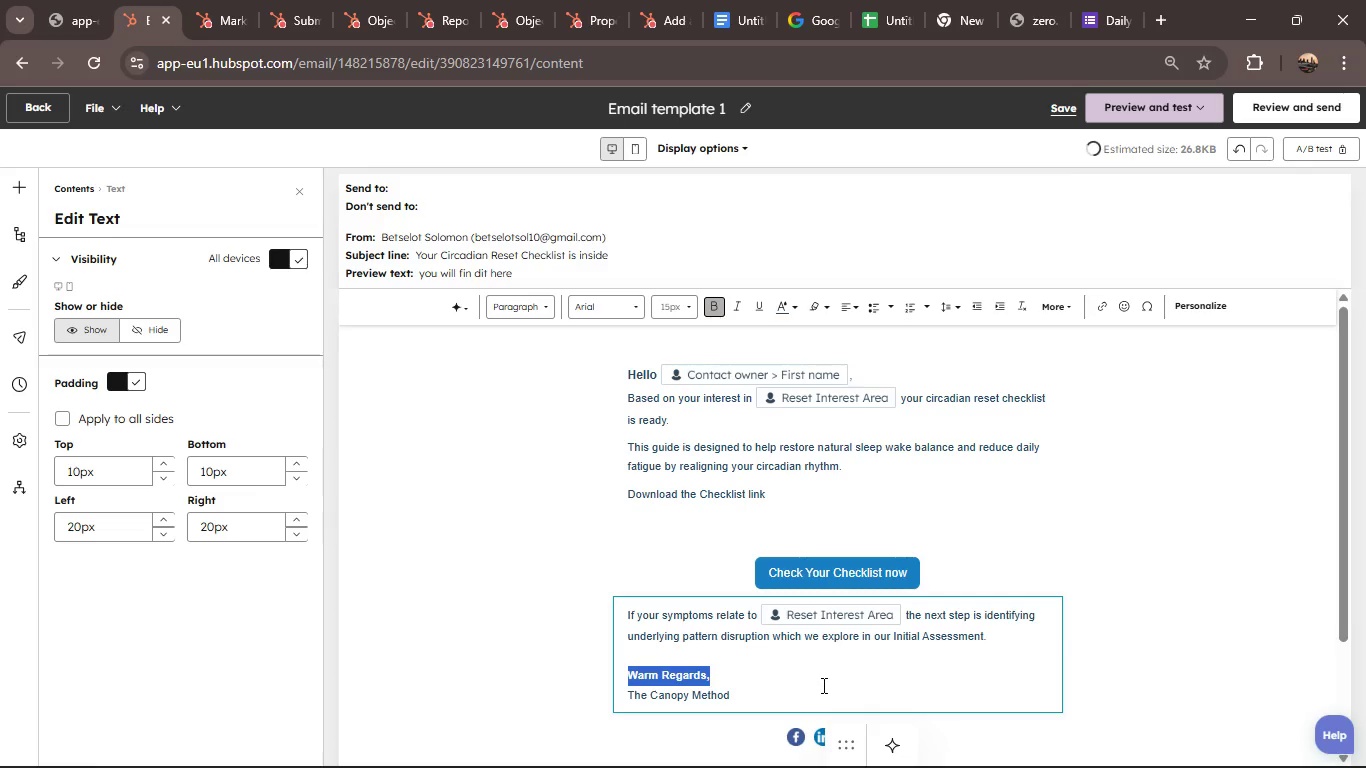 
left_click([769, 702])
 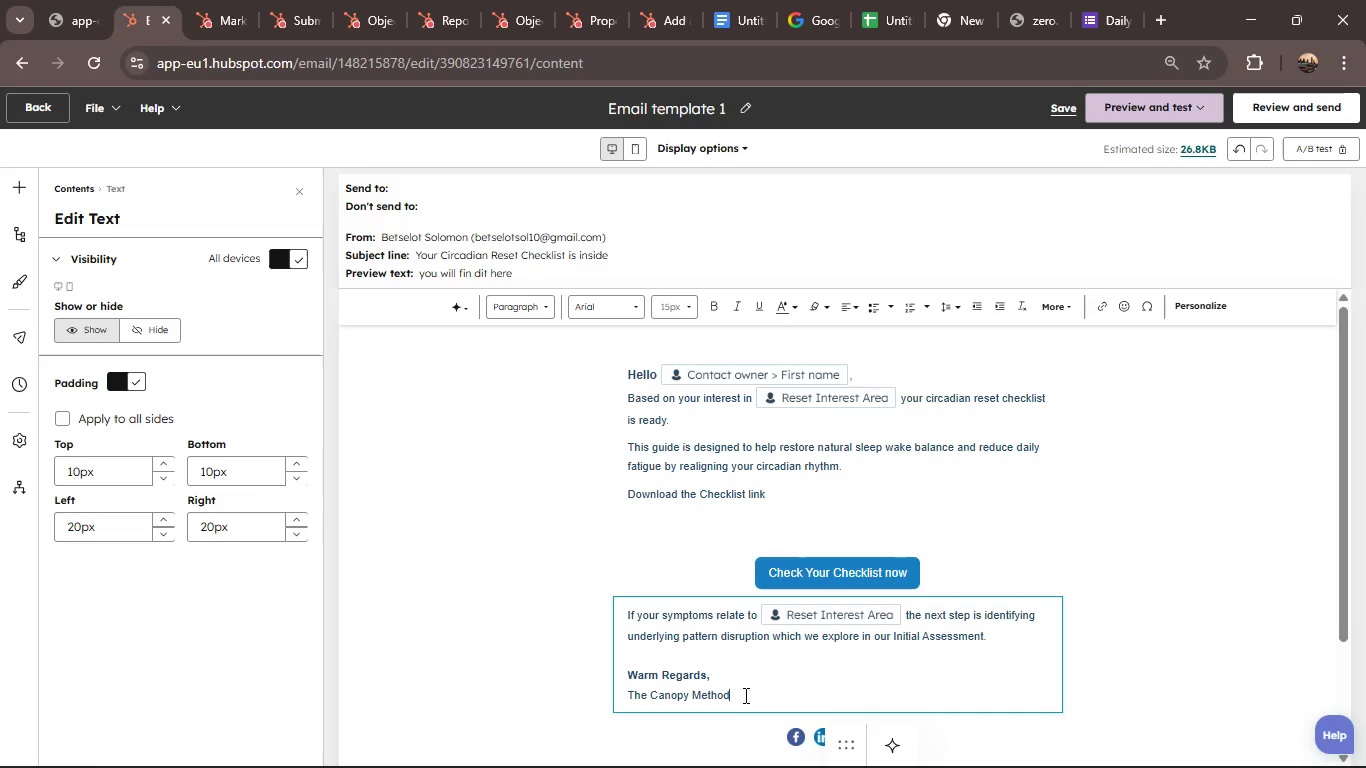 
left_click_drag(start_coordinate=[743, 694], to_coordinate=[622, 713])
 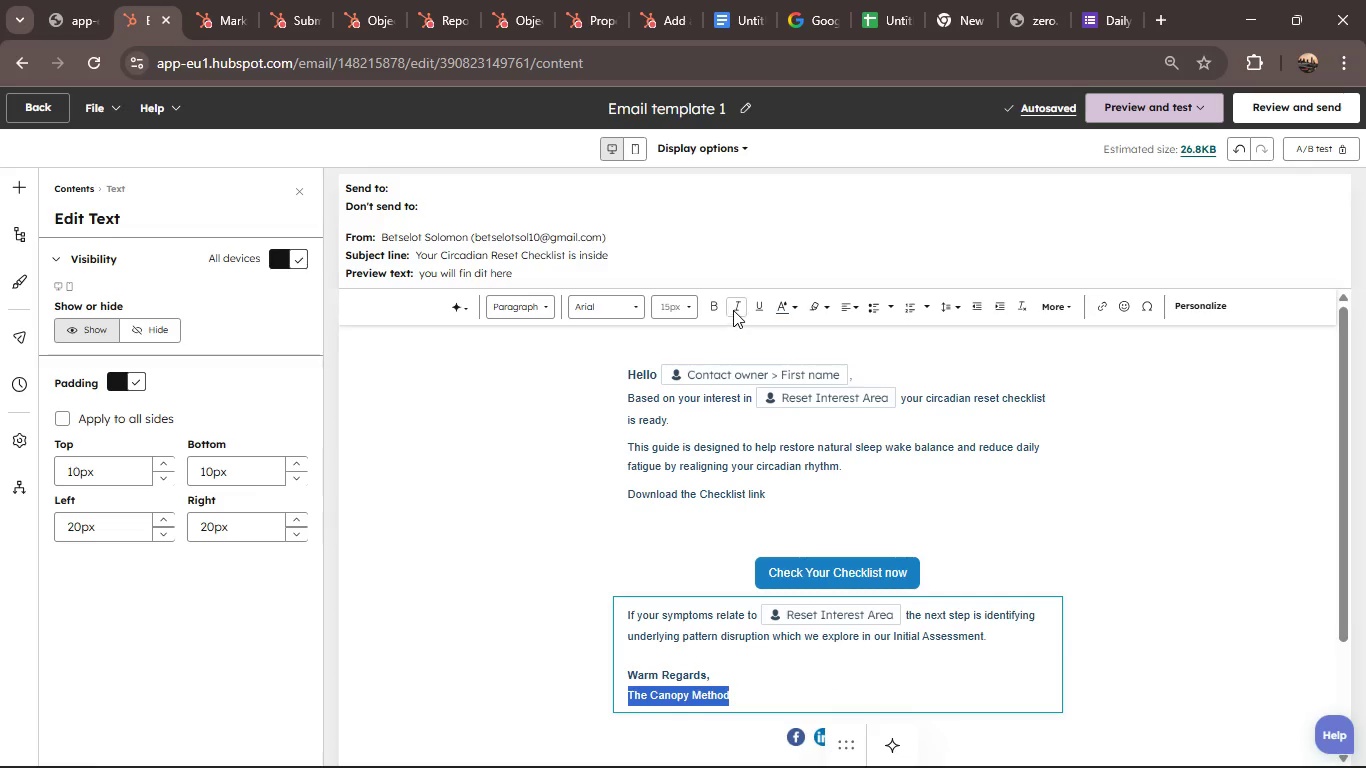 
left_click([733, 310])
 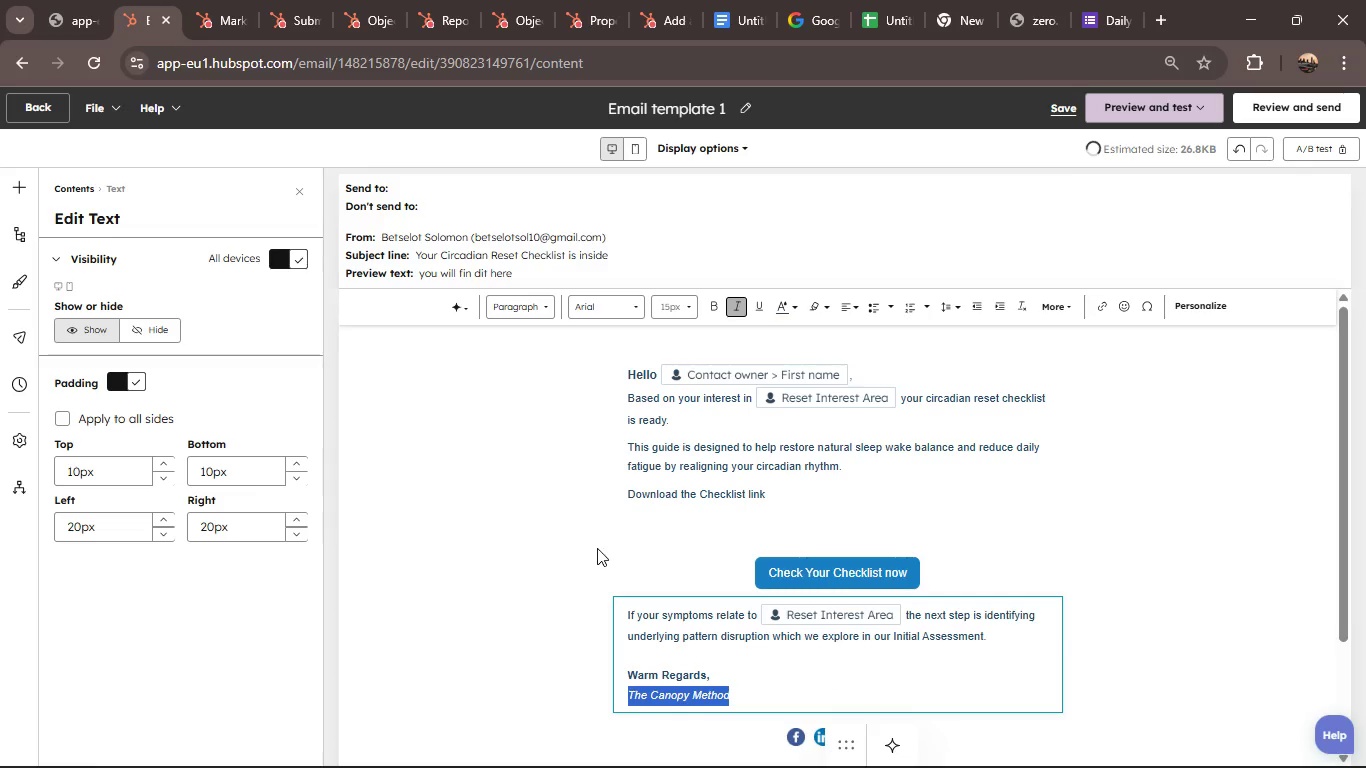 
left_click([586, 550])
 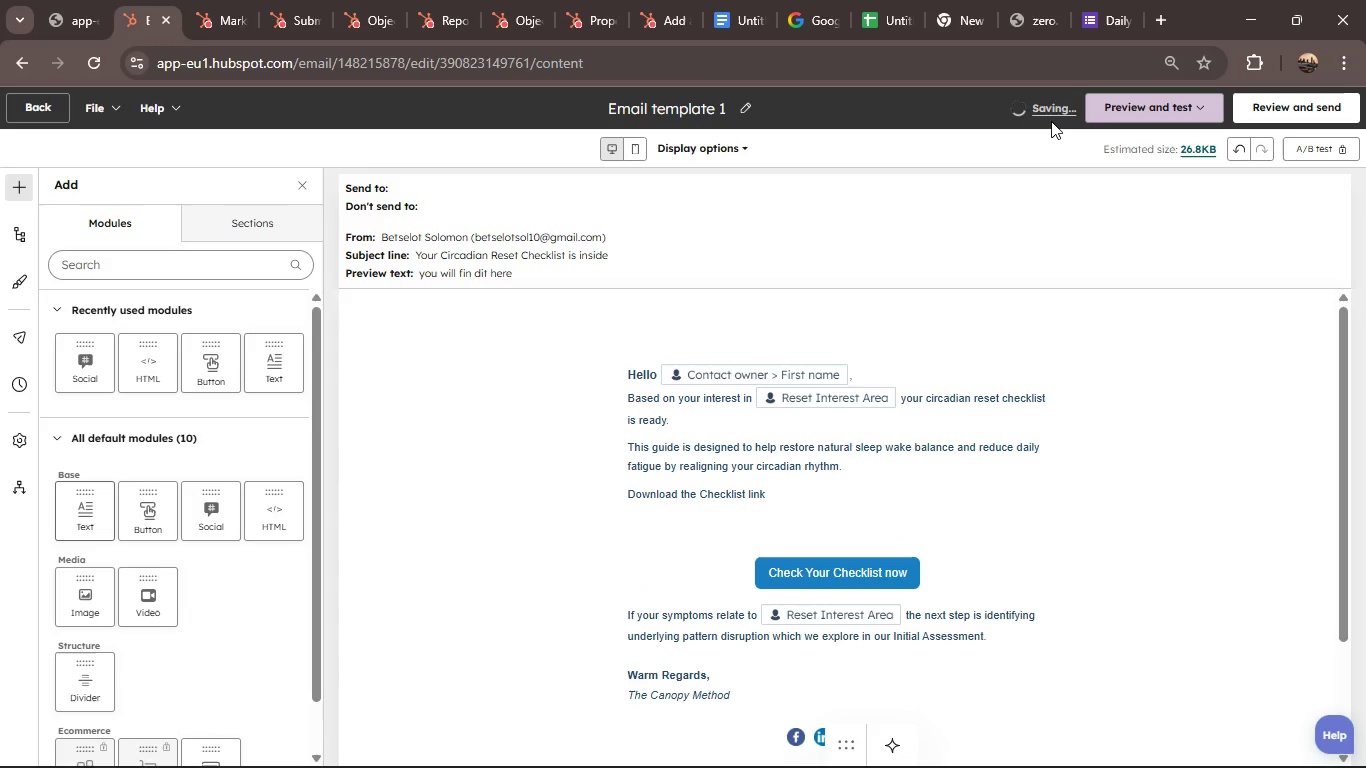 
left_click([1061, 115])
 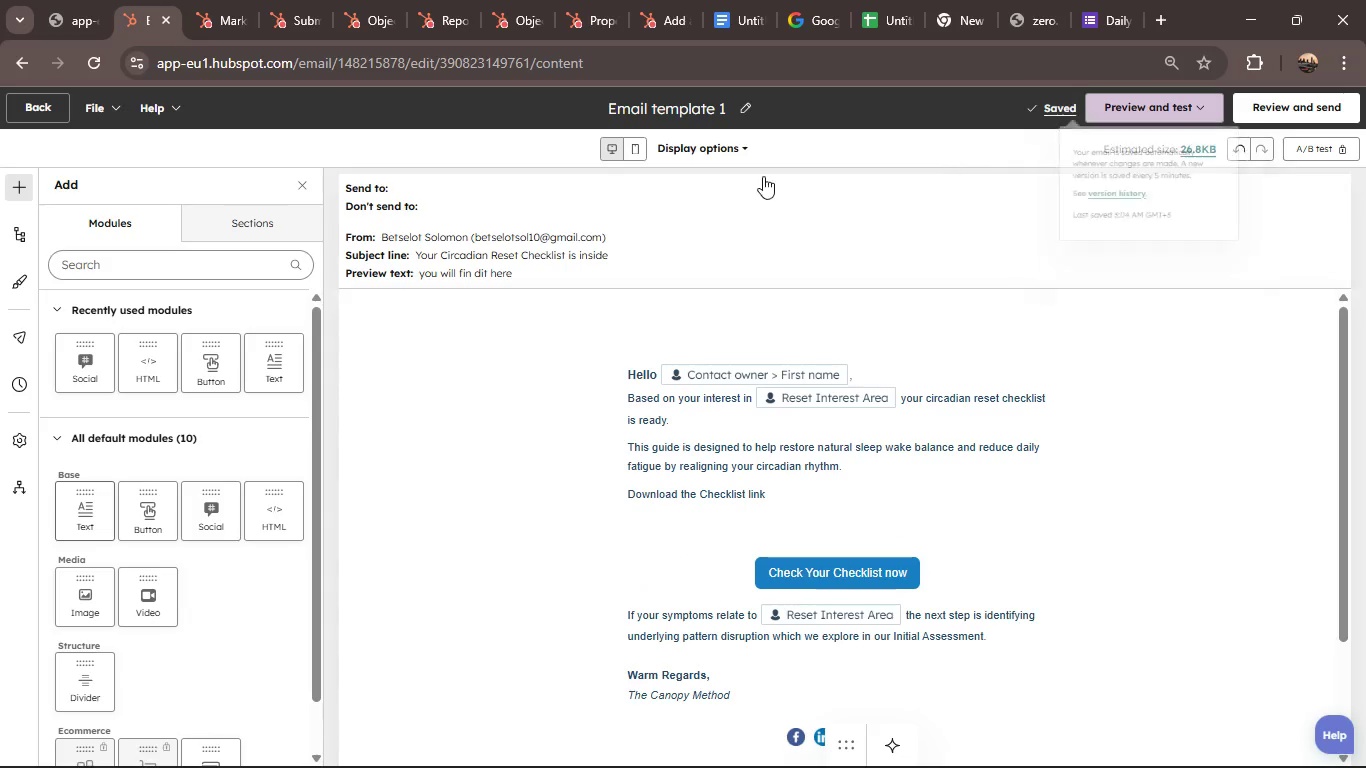 
wait(5.41)
 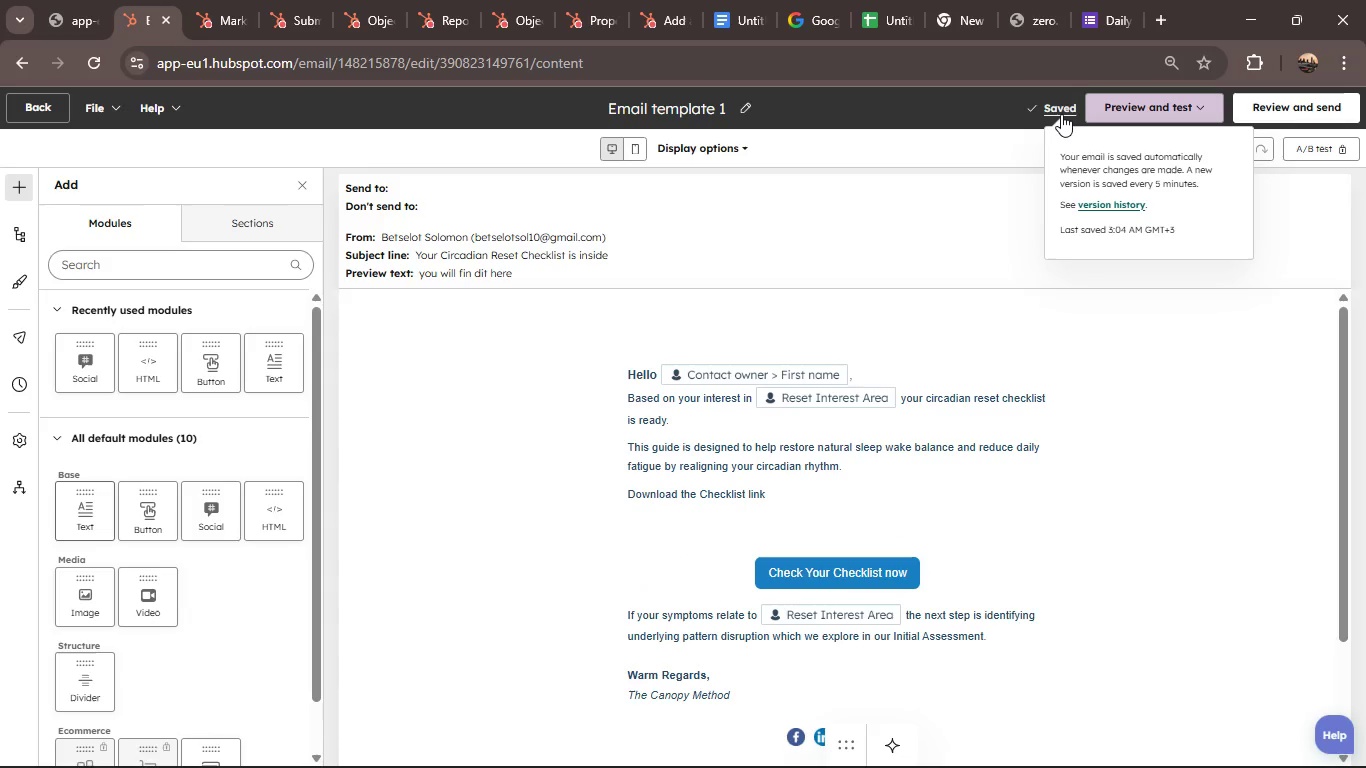 
left_click([24, 109])
 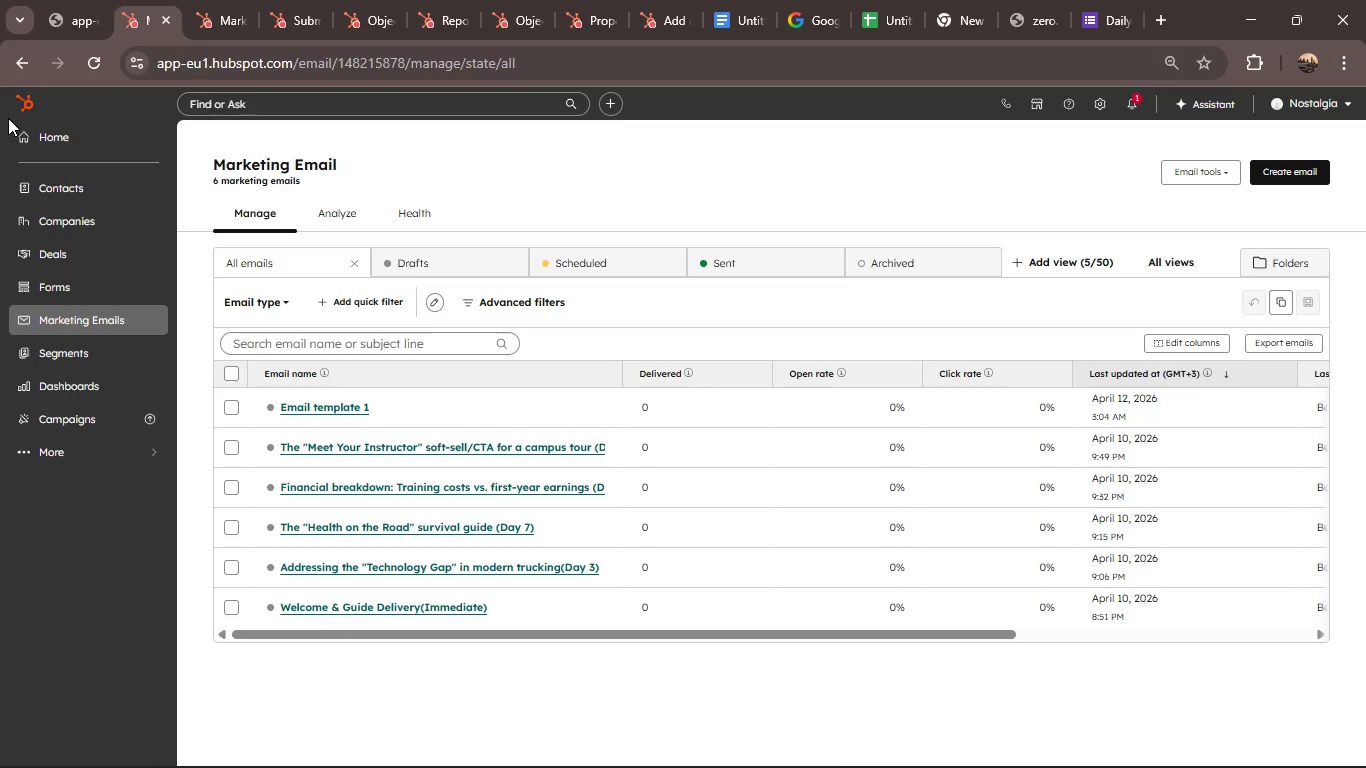 
wait(44.67)
 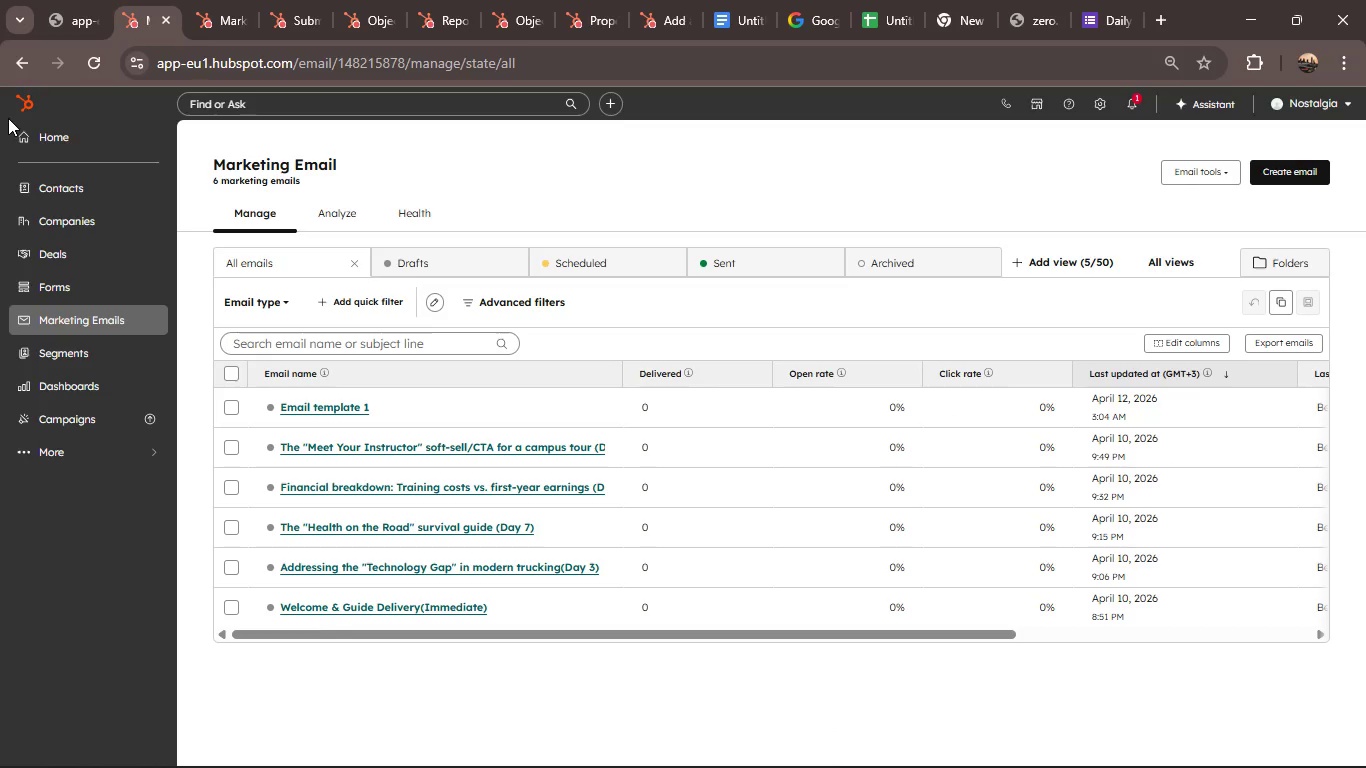 
left_click([1297, 163])
 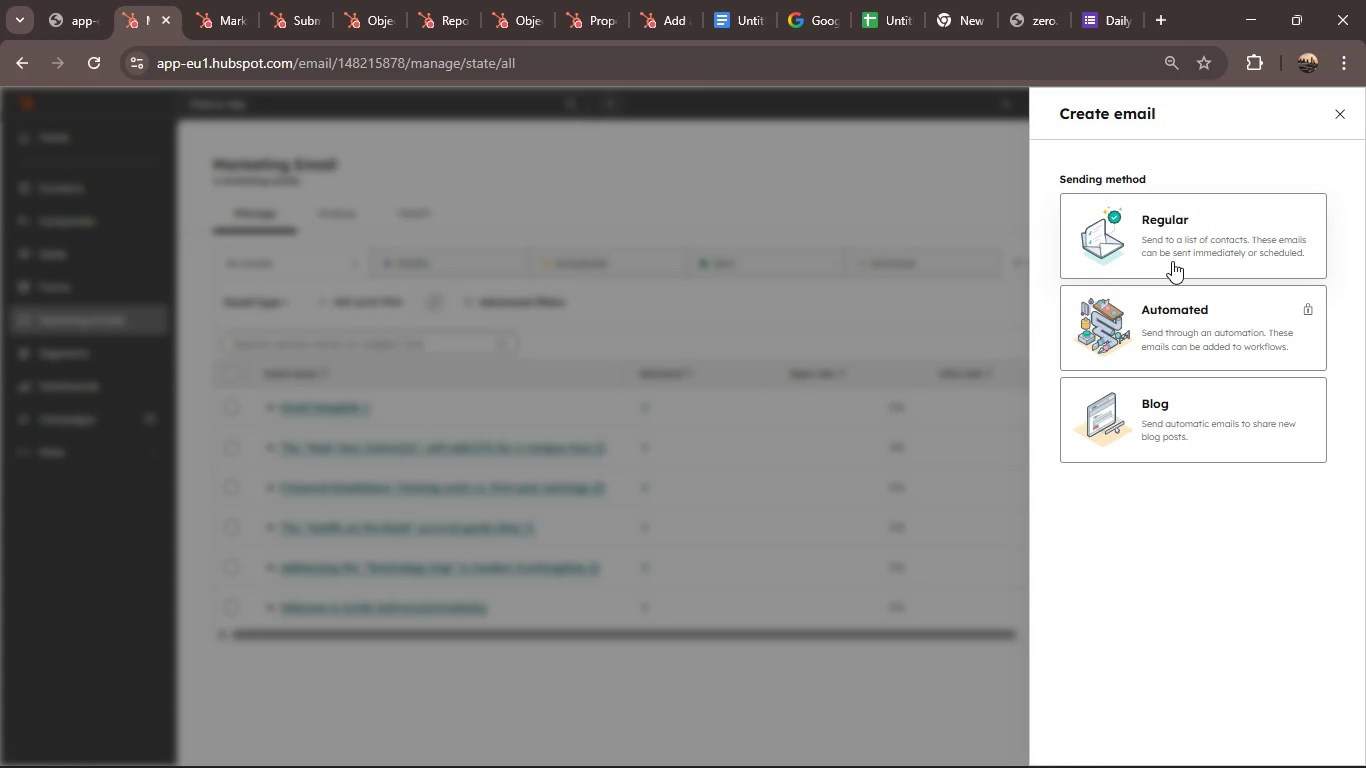 
left_click([1169, 261])
 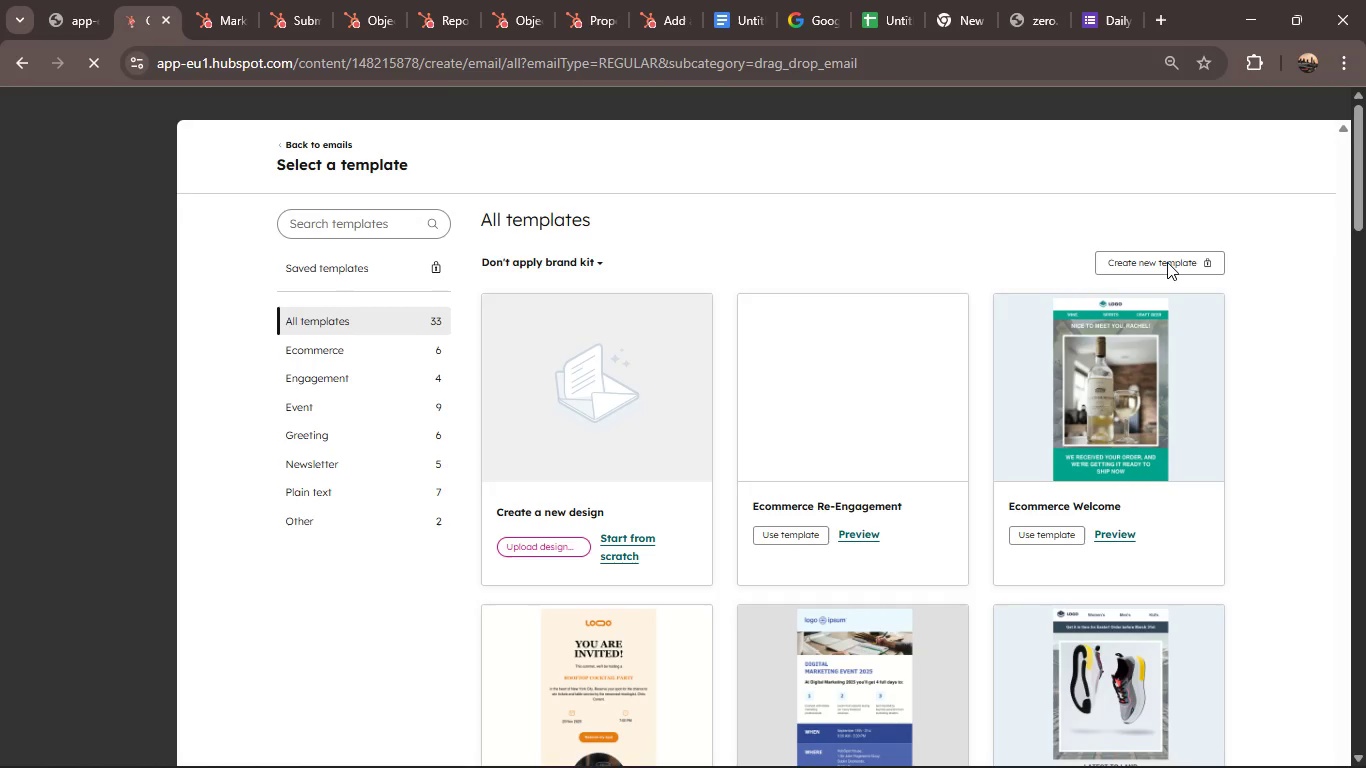 
wait(7.36)
 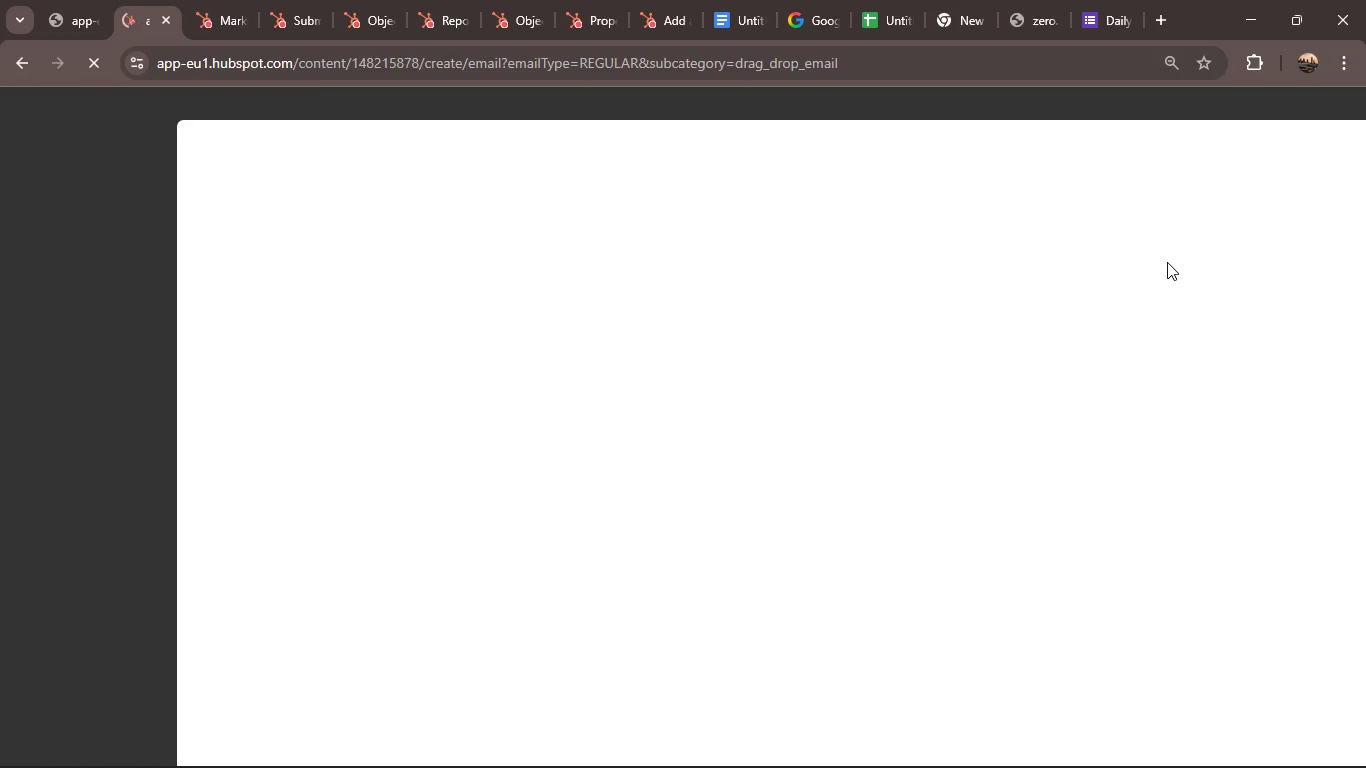 
scroll: coordinate [938, 463], scroll_direction: down, amount: 13.0
 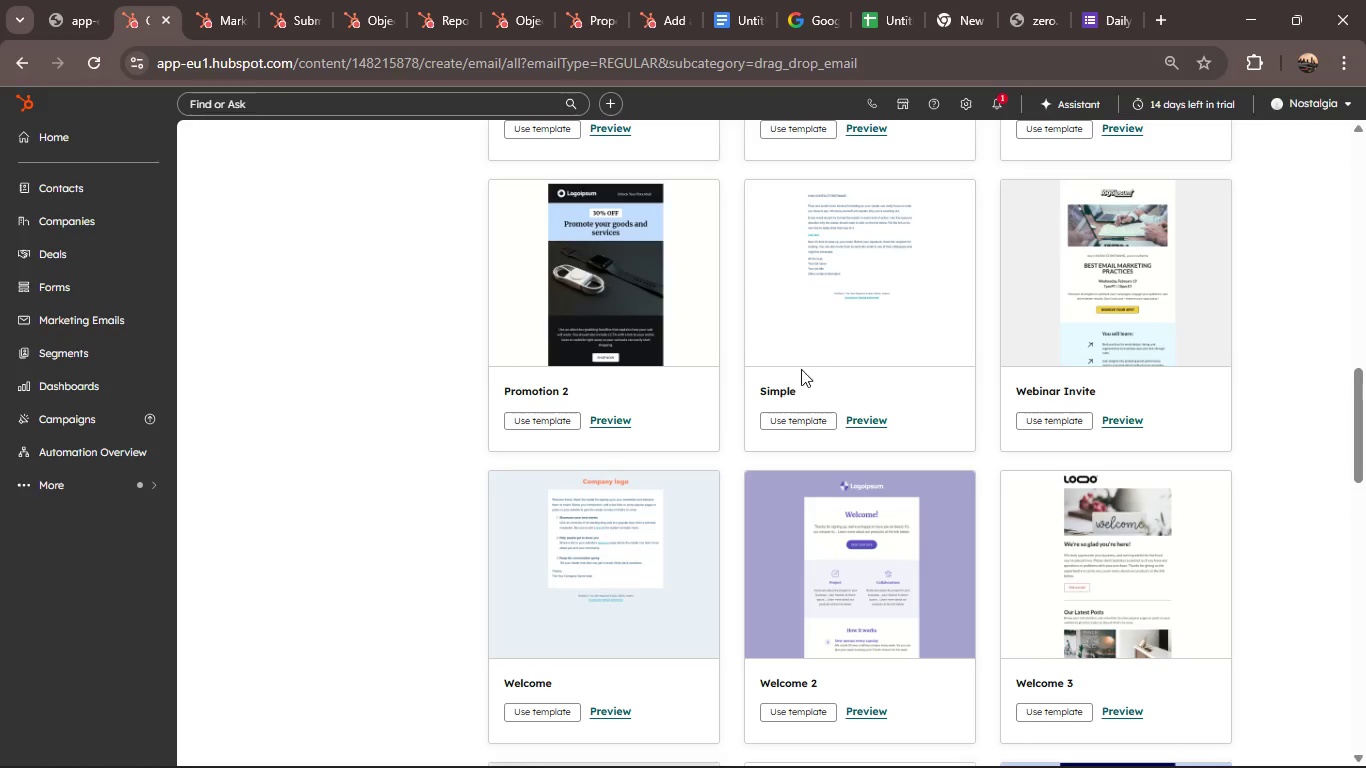 
left_click([818, 356])
 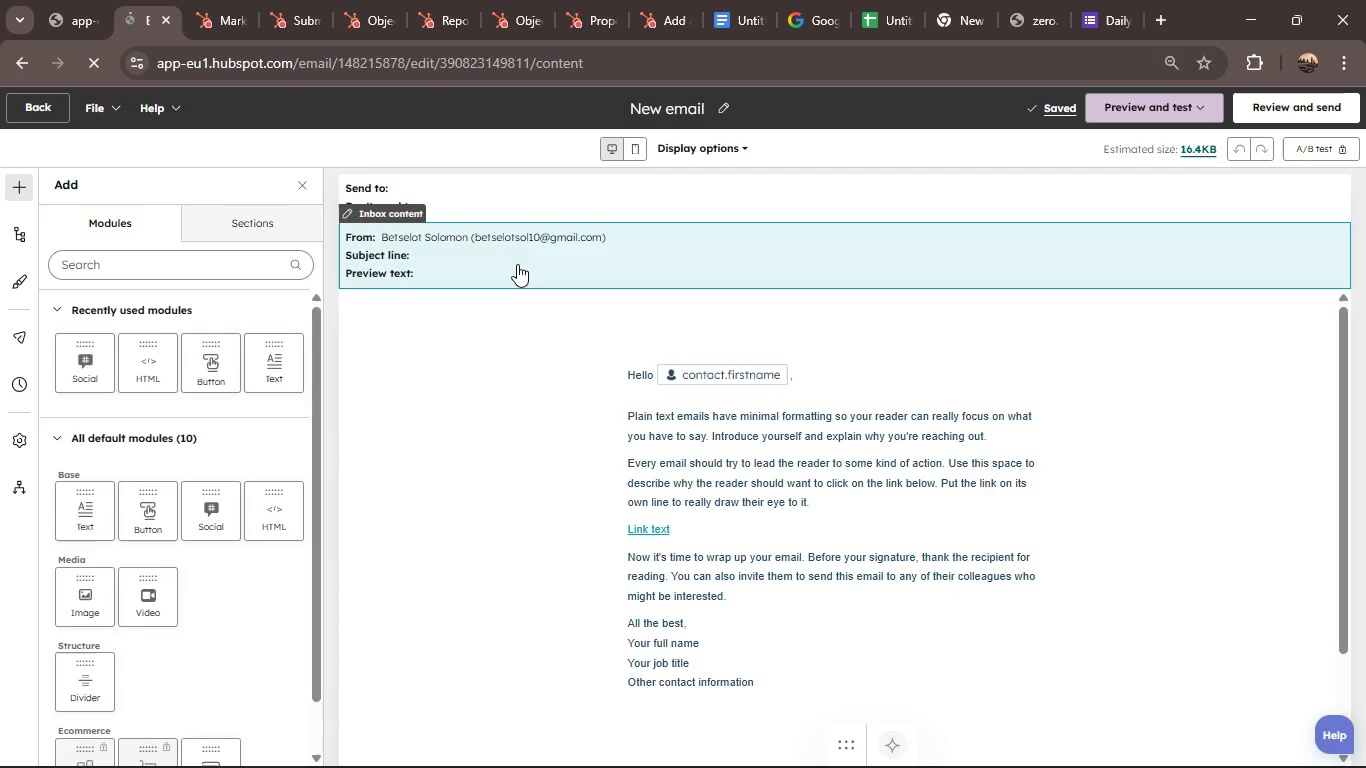 
wait(19.5)
 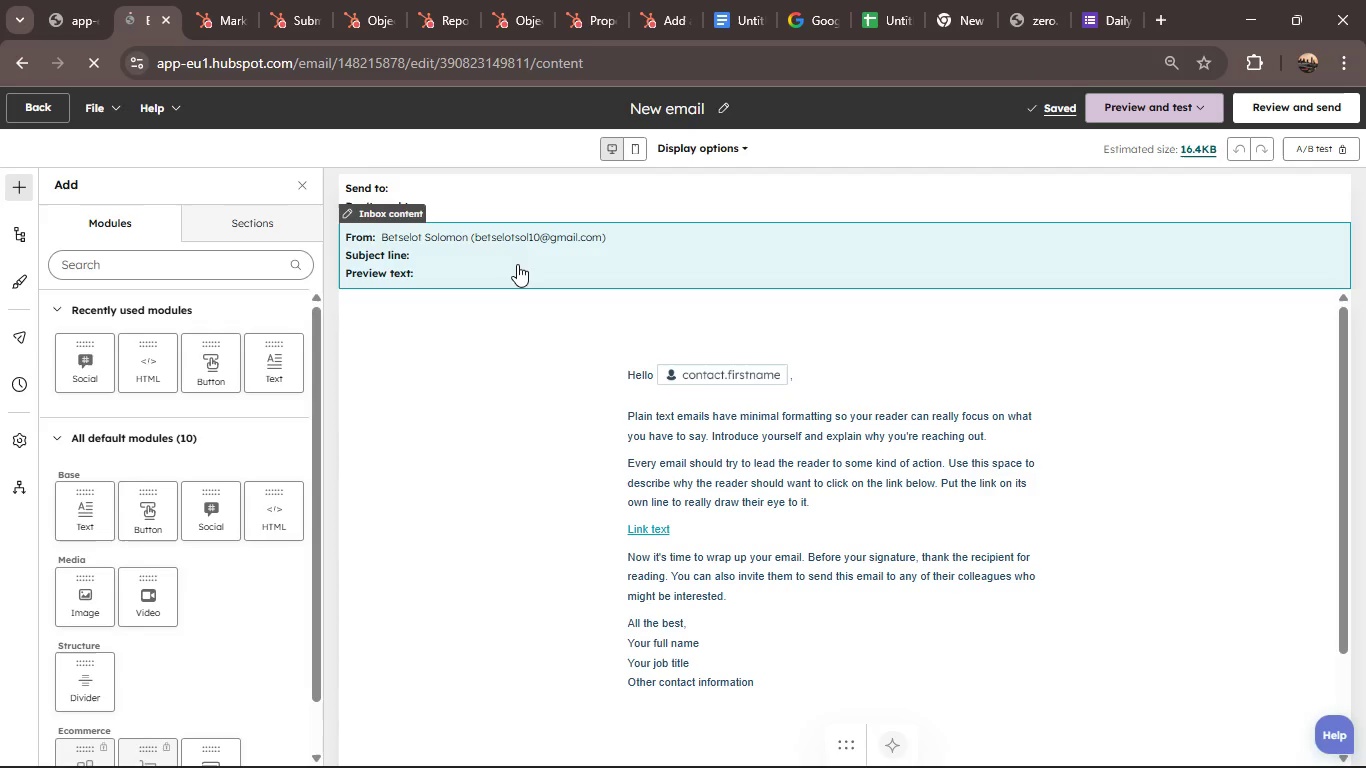 
left_click([322, 286])
 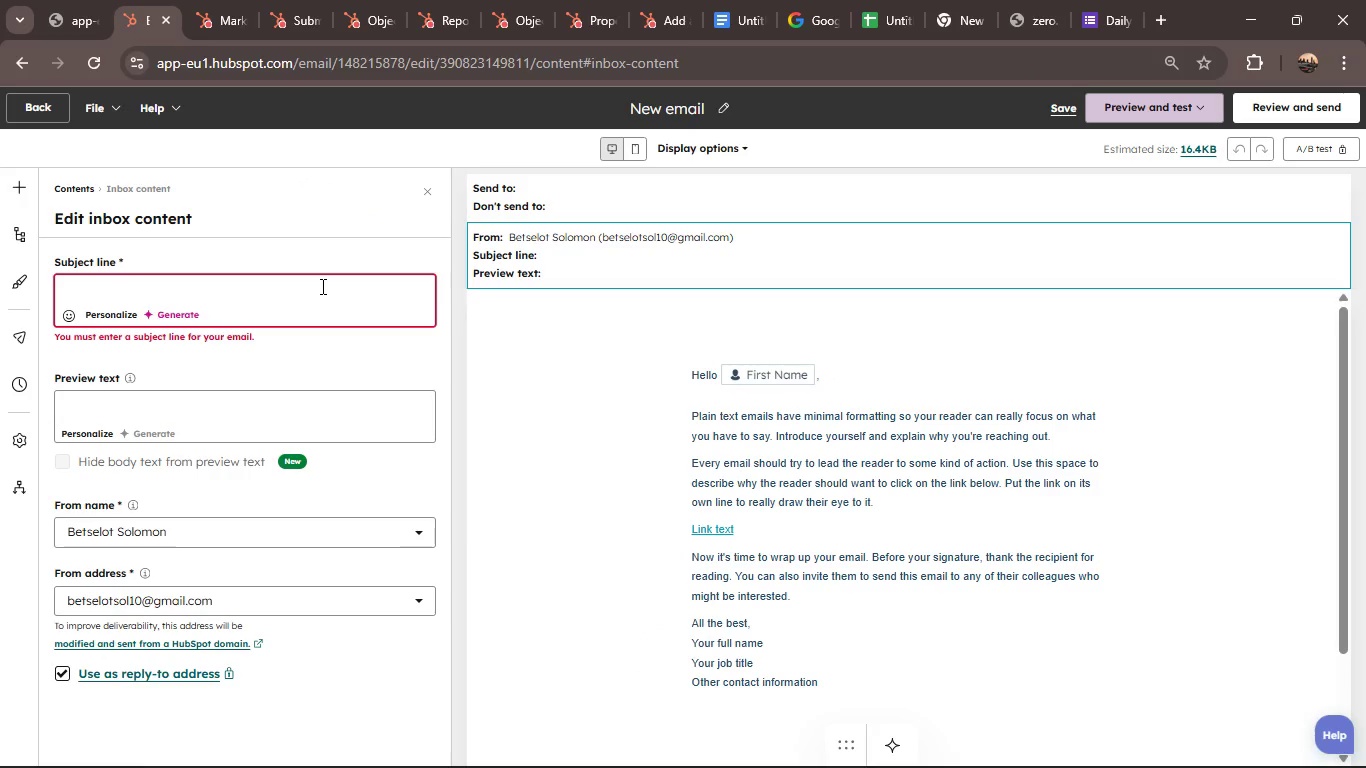 
type(The Hidden Impact Of Blue Light Toxicity on your energy)
 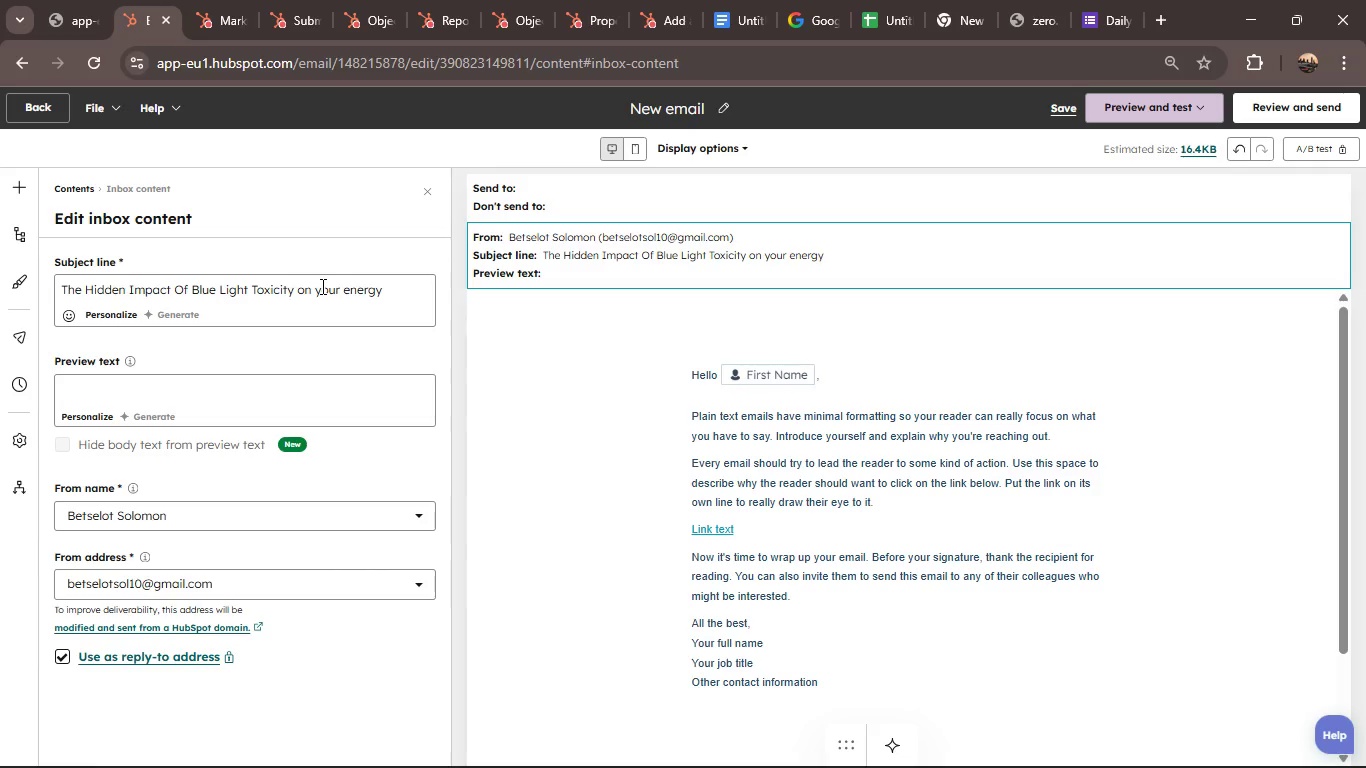 
wait(5.75)
 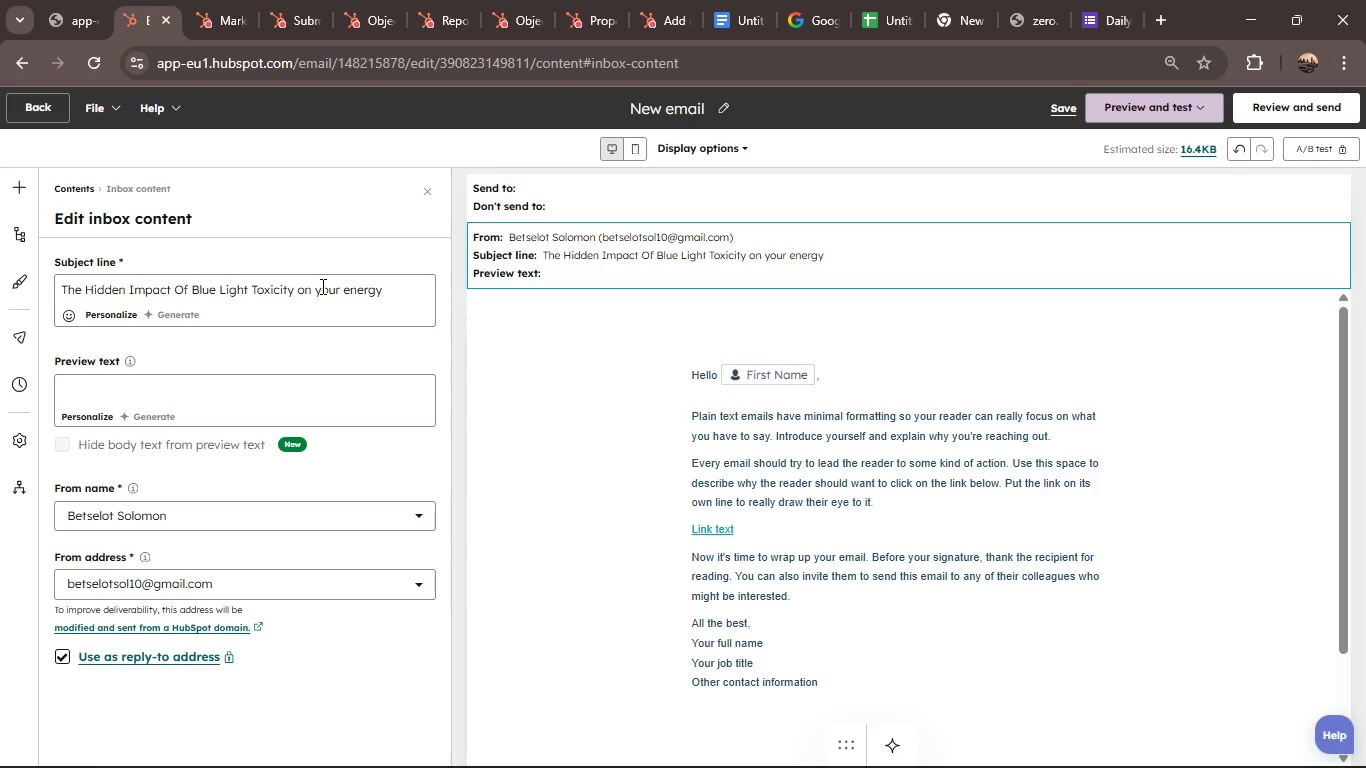 
left_click([646, 113])
 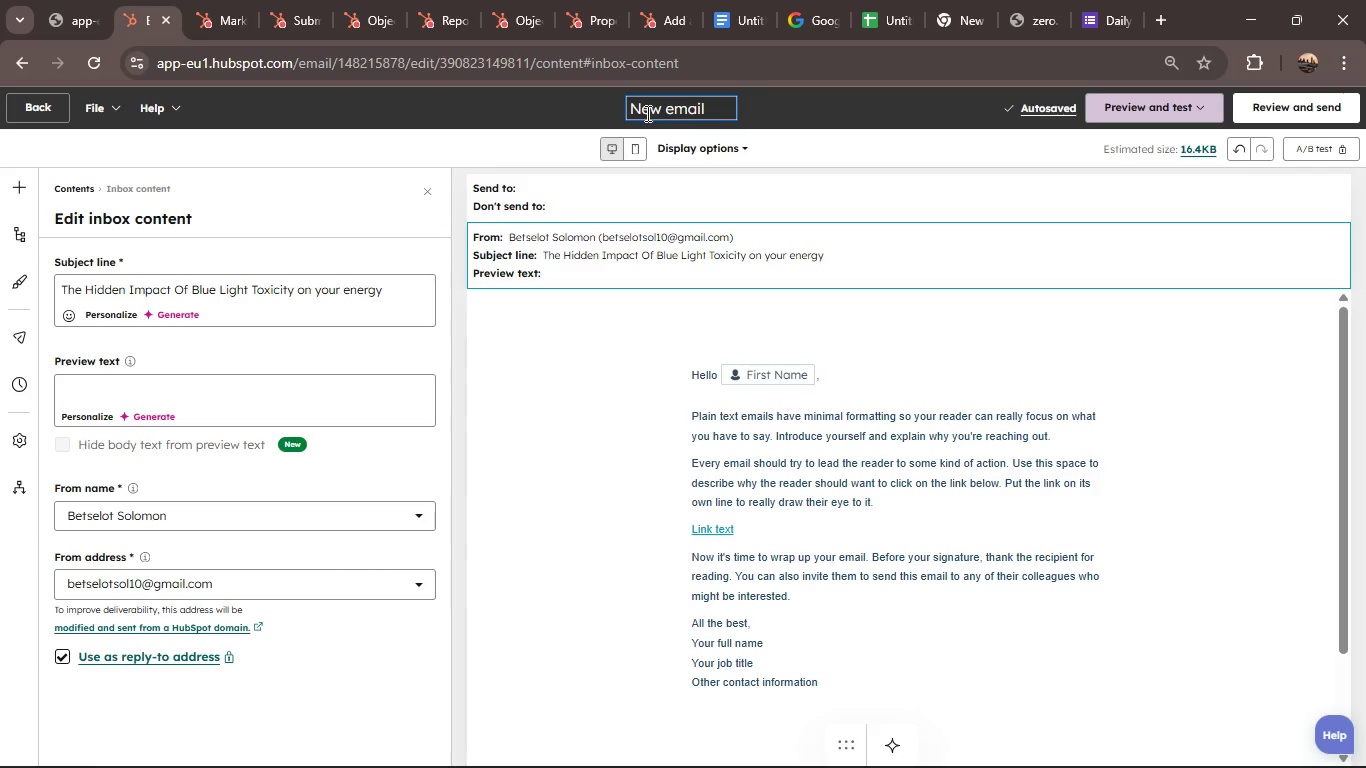 
hold_key(key=ArrowRight, duration=0.89)
 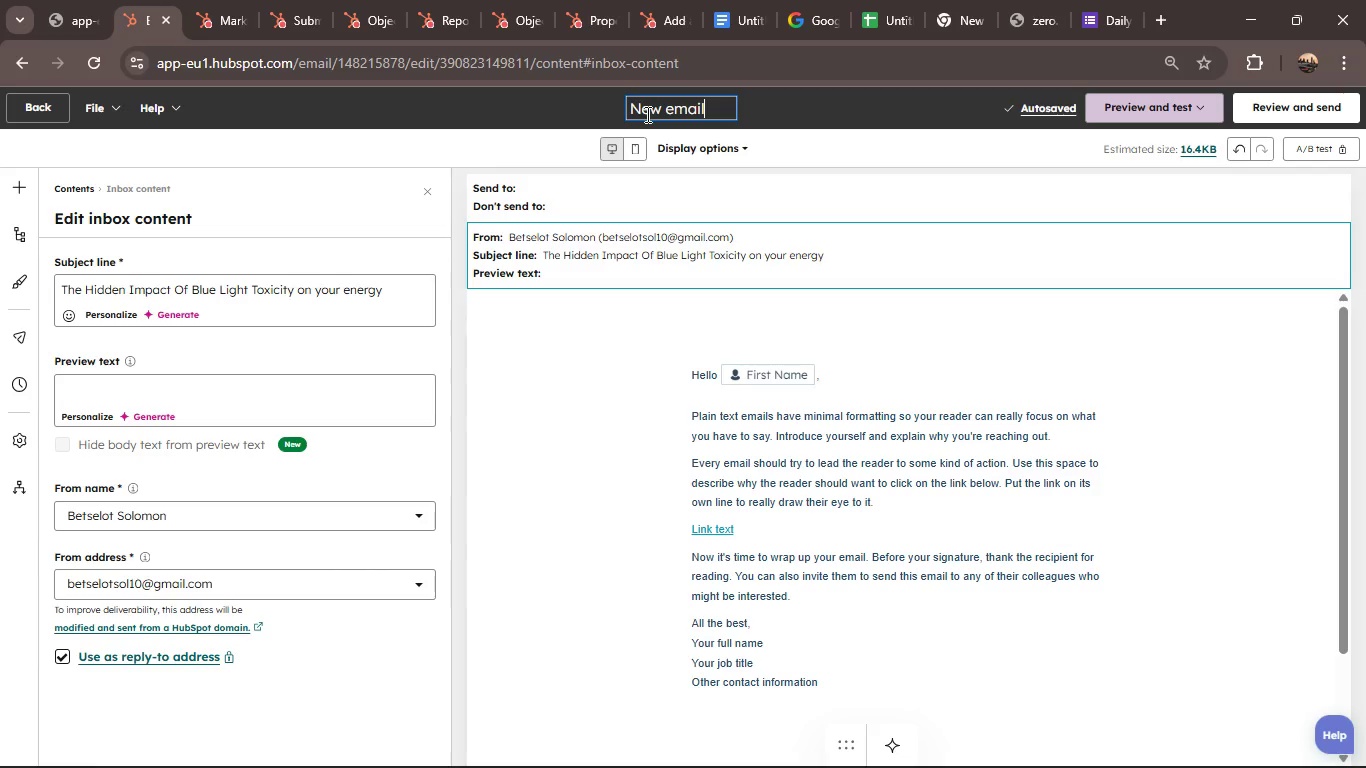 
key(Backspace)
key(Backspace)
key(Backspace)
type(Email for d)
key(Backspace)
type(Day )
 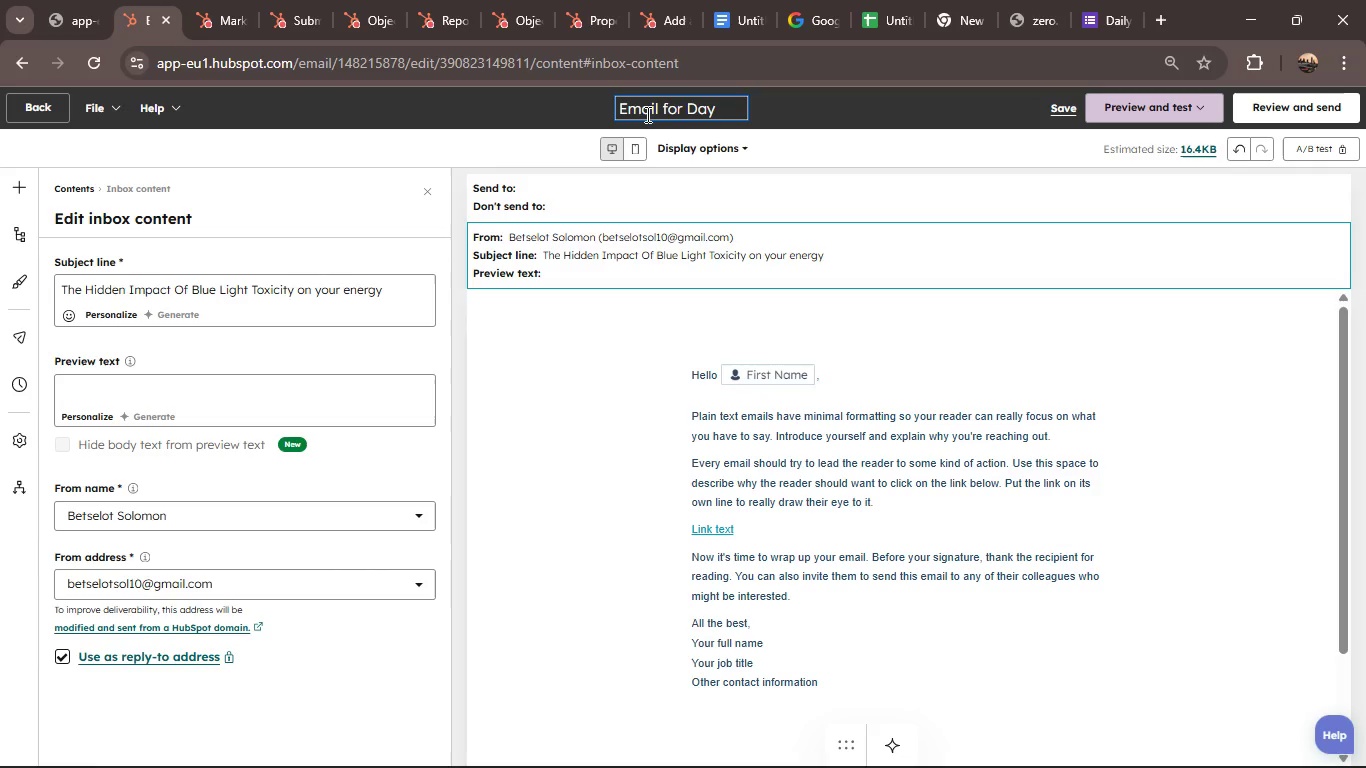 
key(2)
 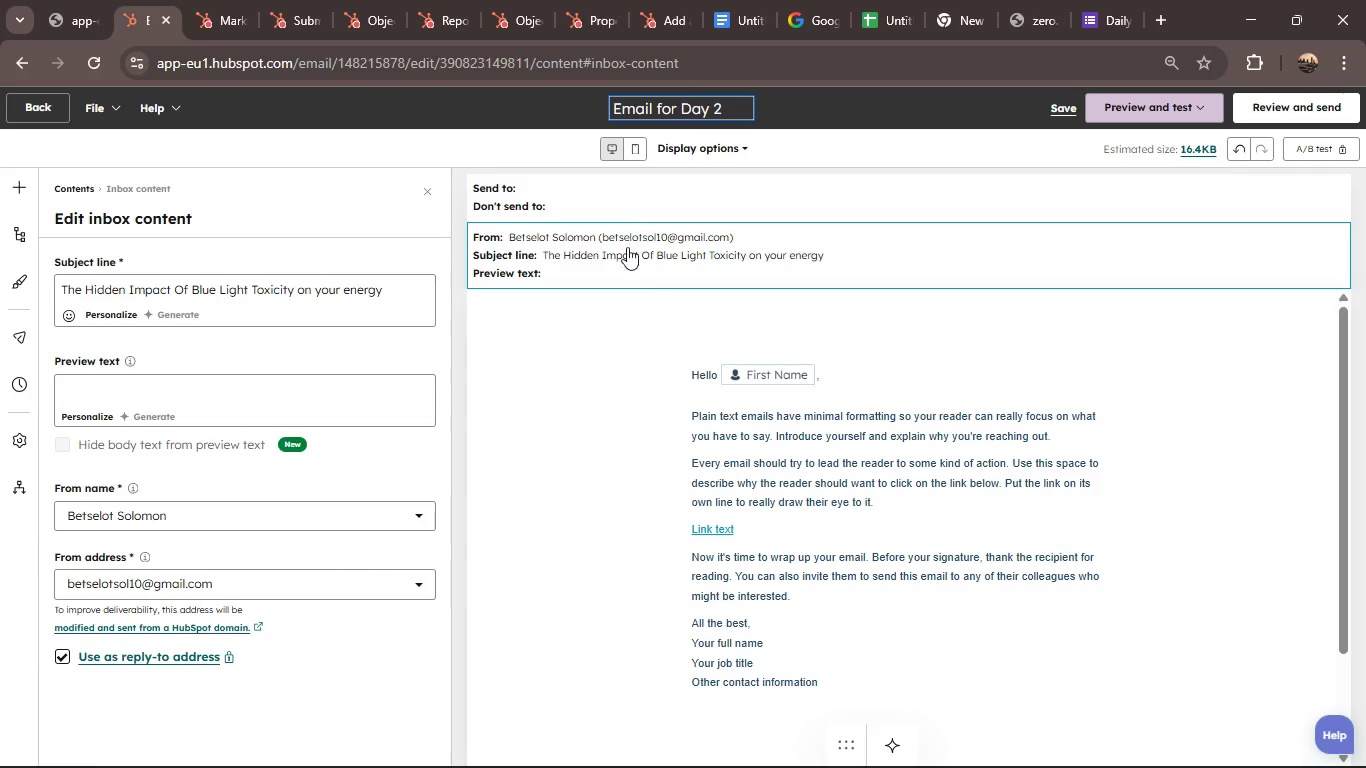 
left_click([767, 401])
 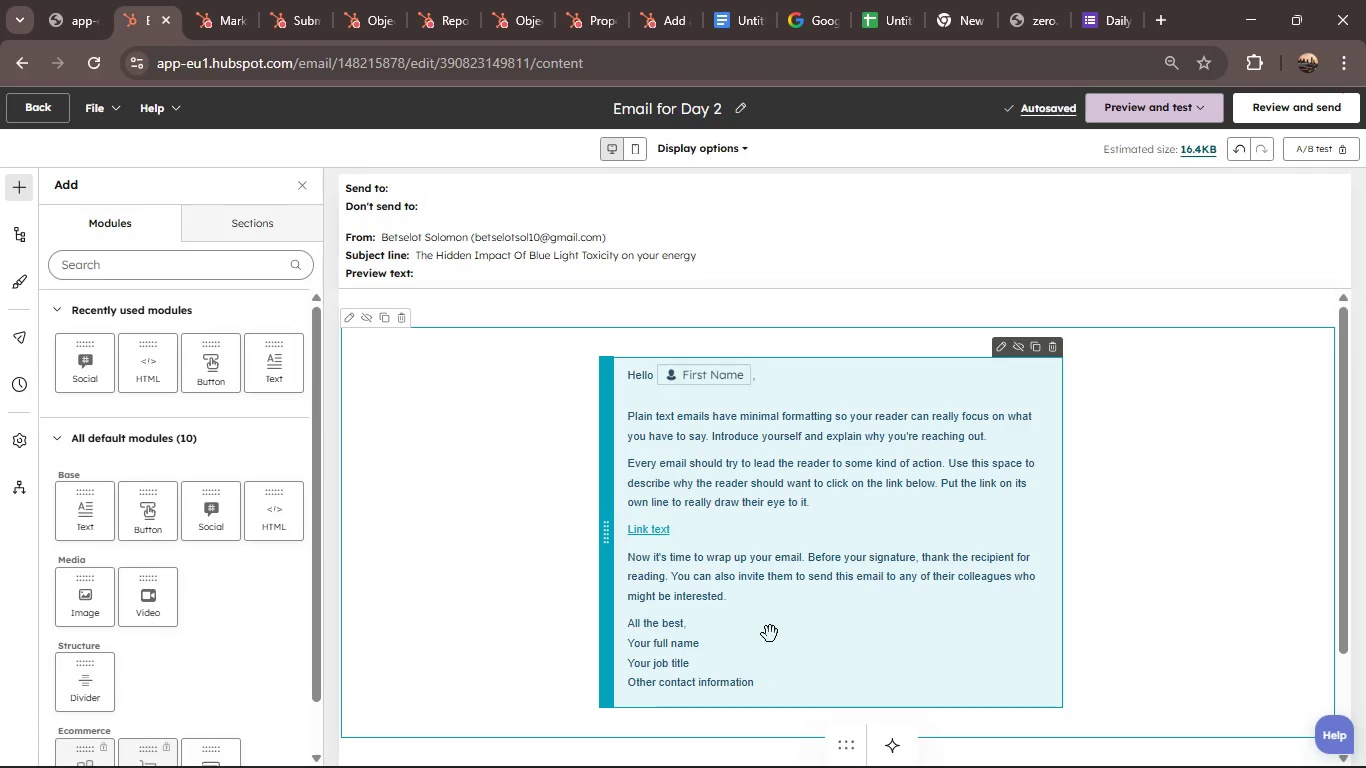 
left_click([763, 679])
 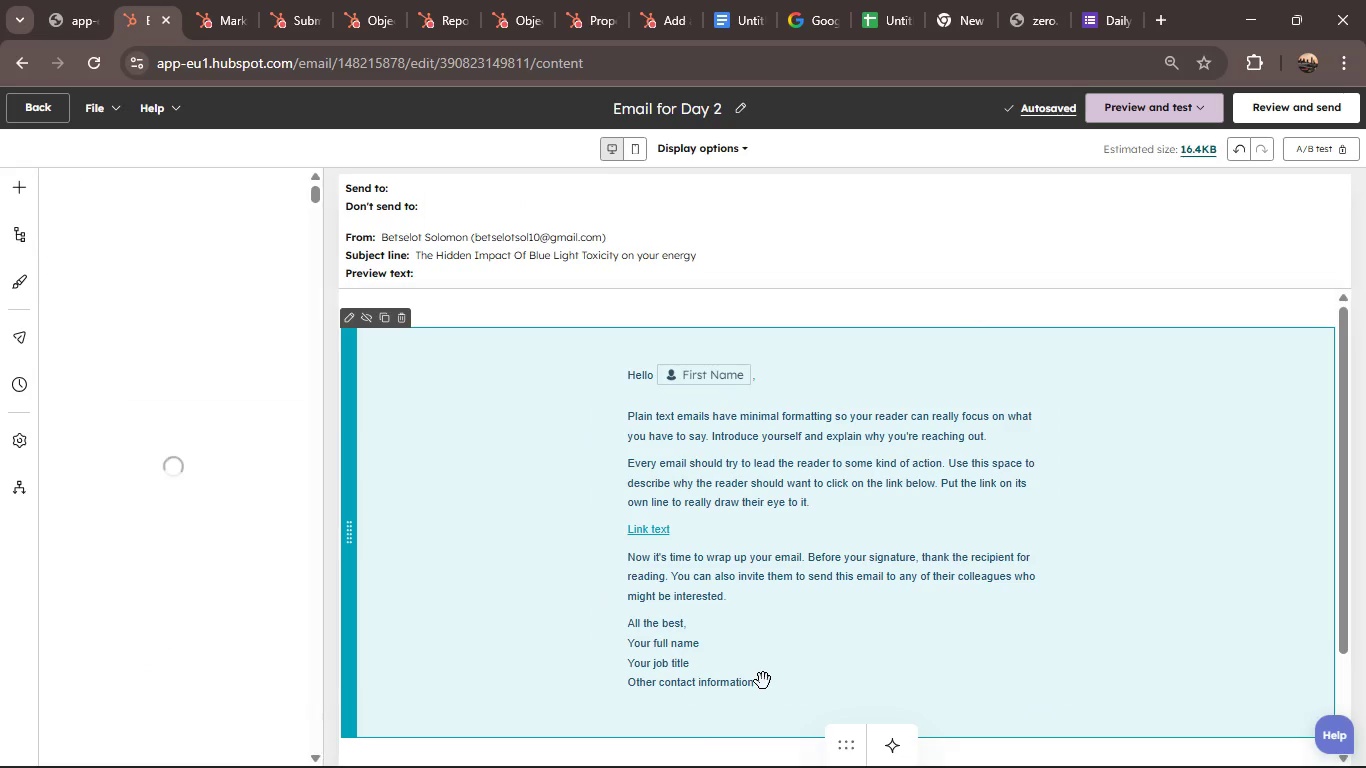 
left_click([763, 681])
 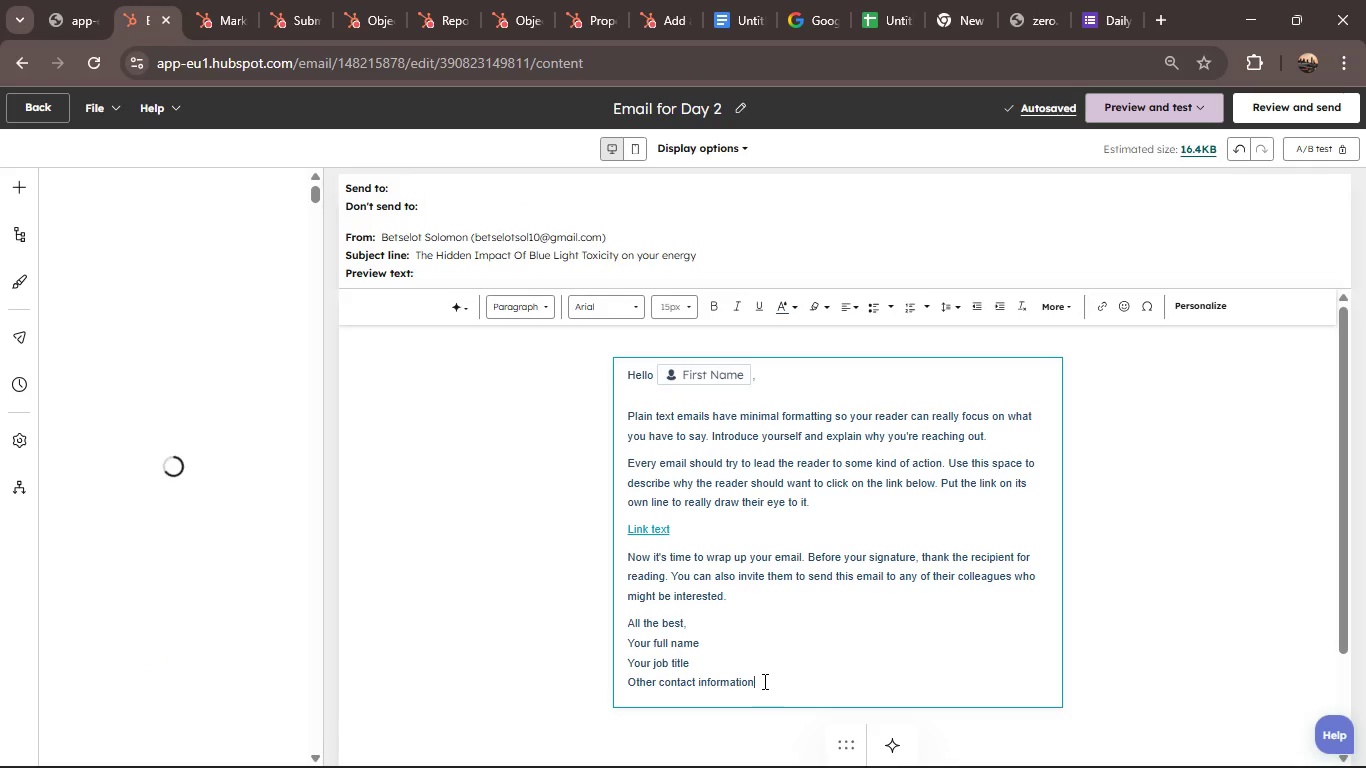 
left_click_drag(start_coordinate=[763, 681], to_coordinate=[623, 420])
 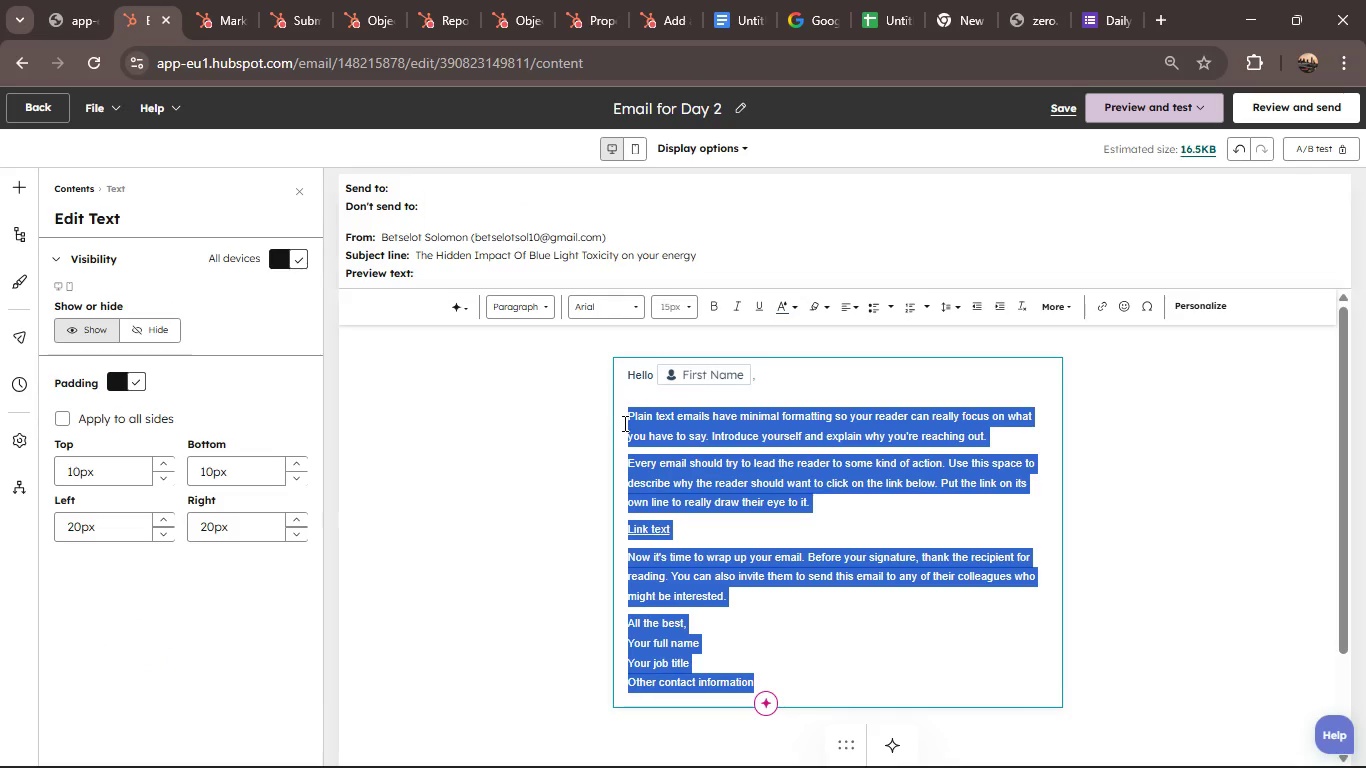 
key(Backspace)
 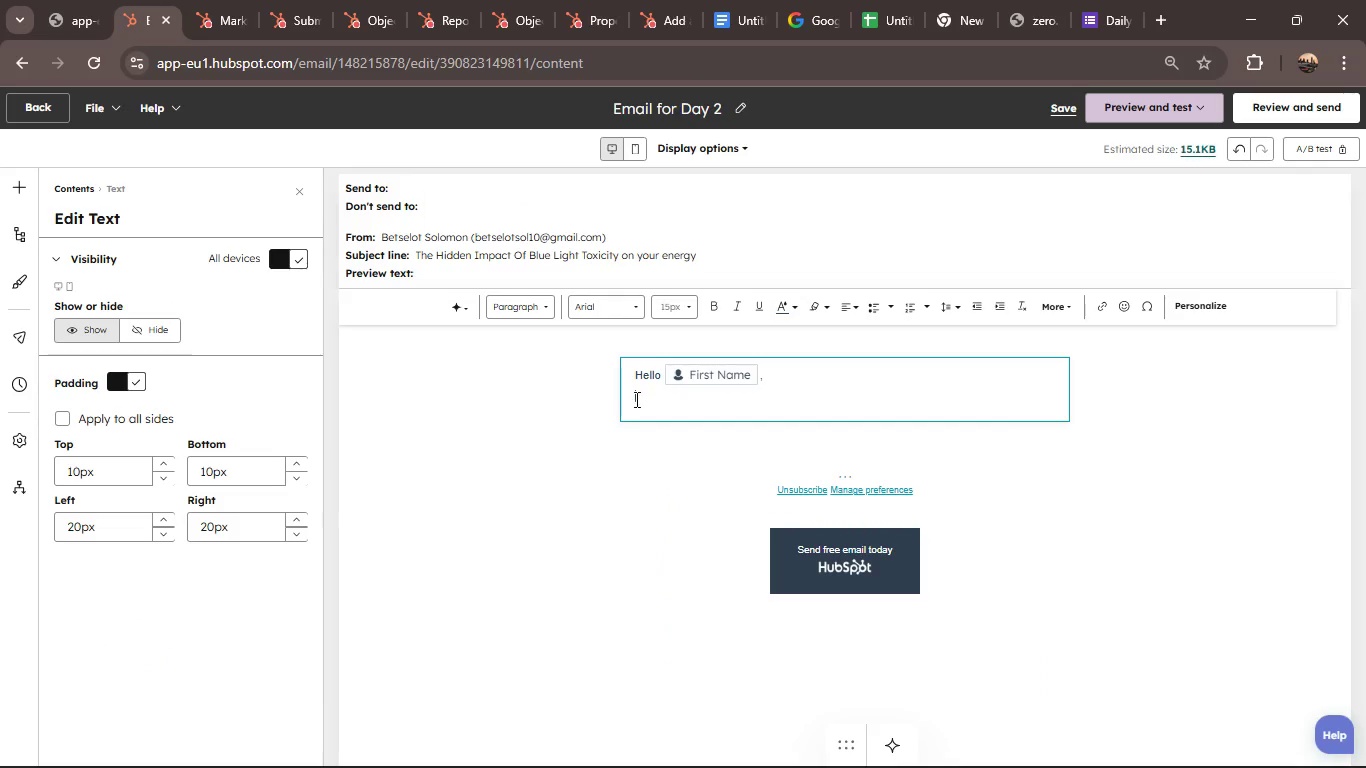 
double_click([650, 376])
 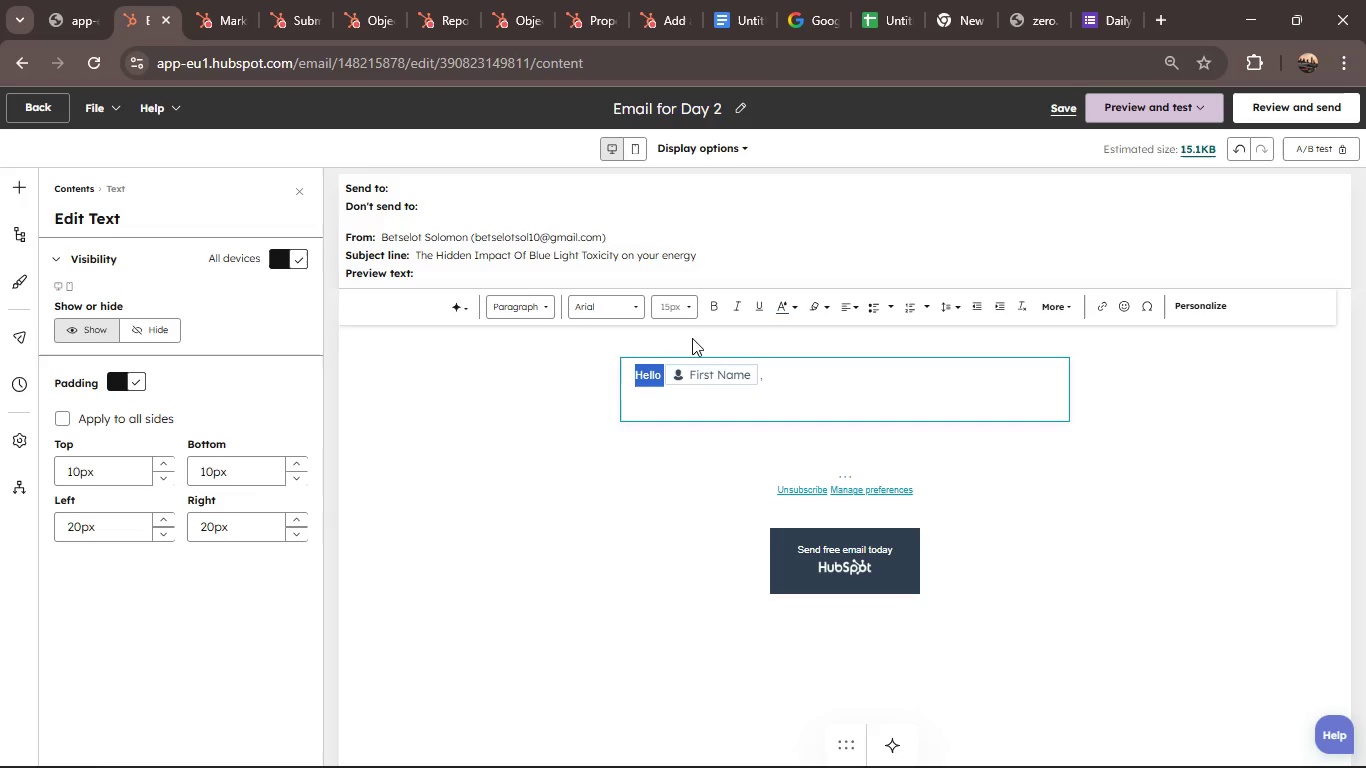 
mouse_move([691, 353])
 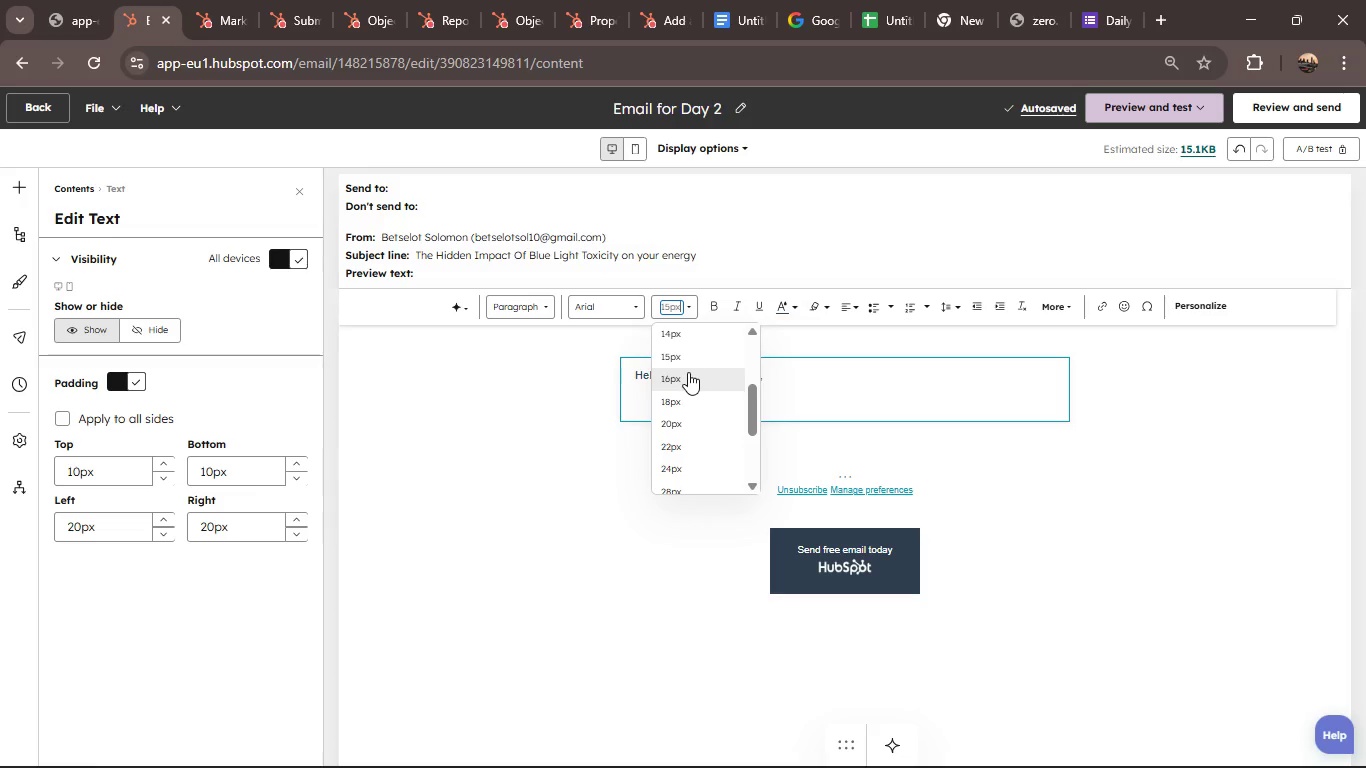 
left_click([688, 372])
 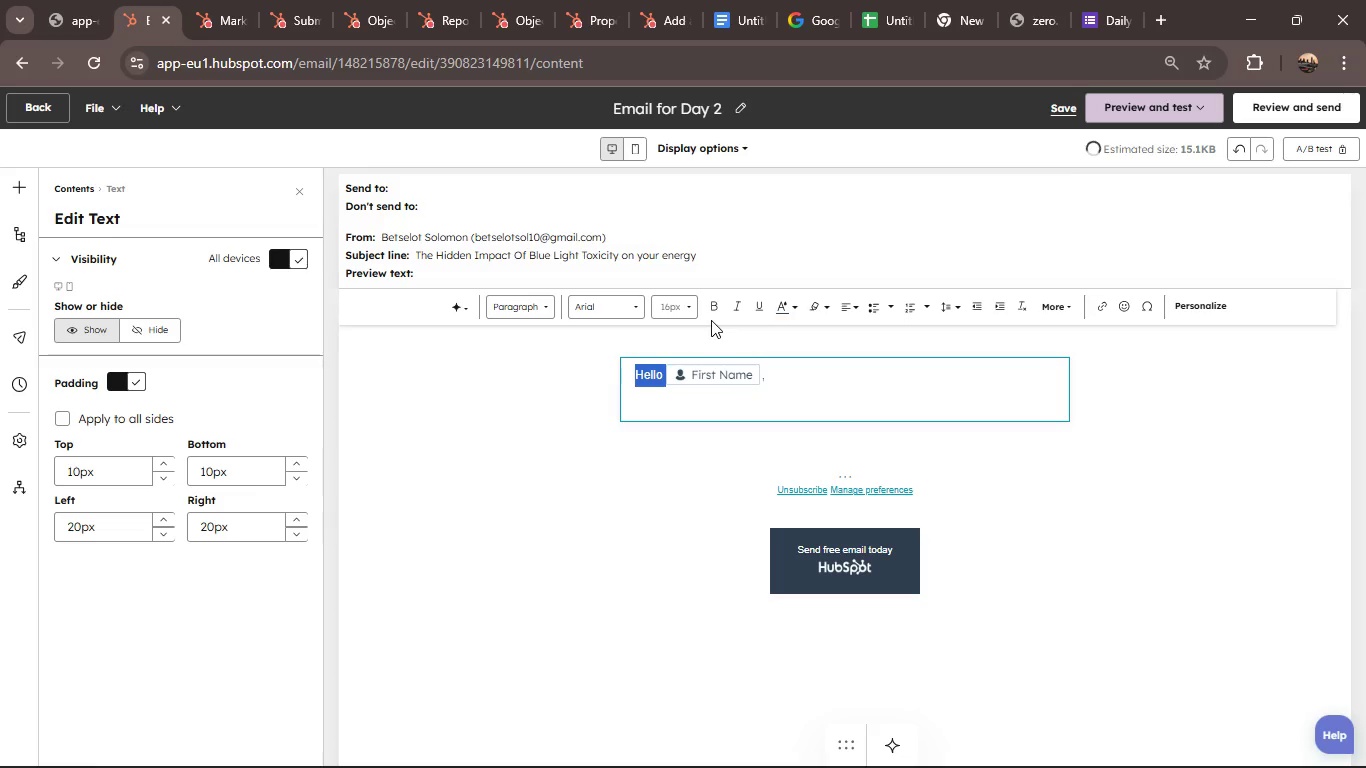 
left_click([711, 320])
 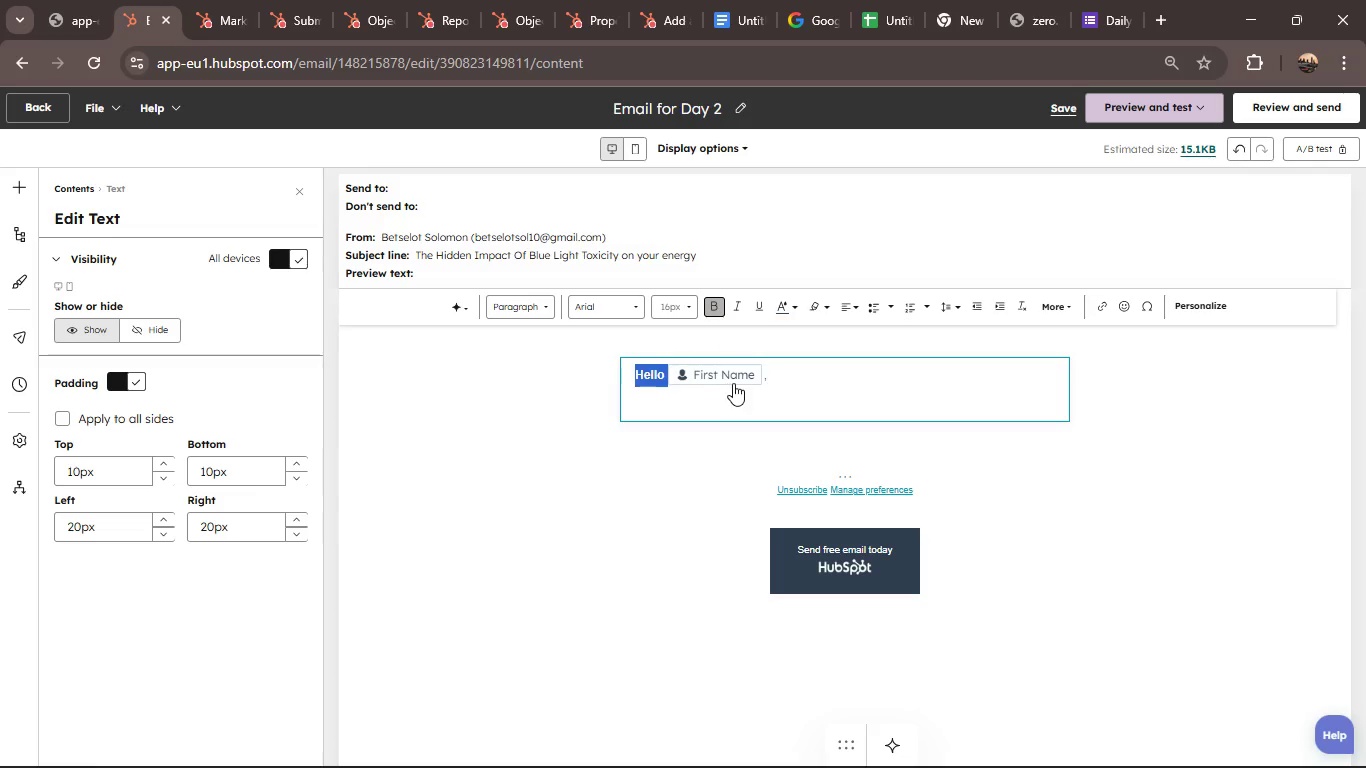 
left_click([770, 372])
 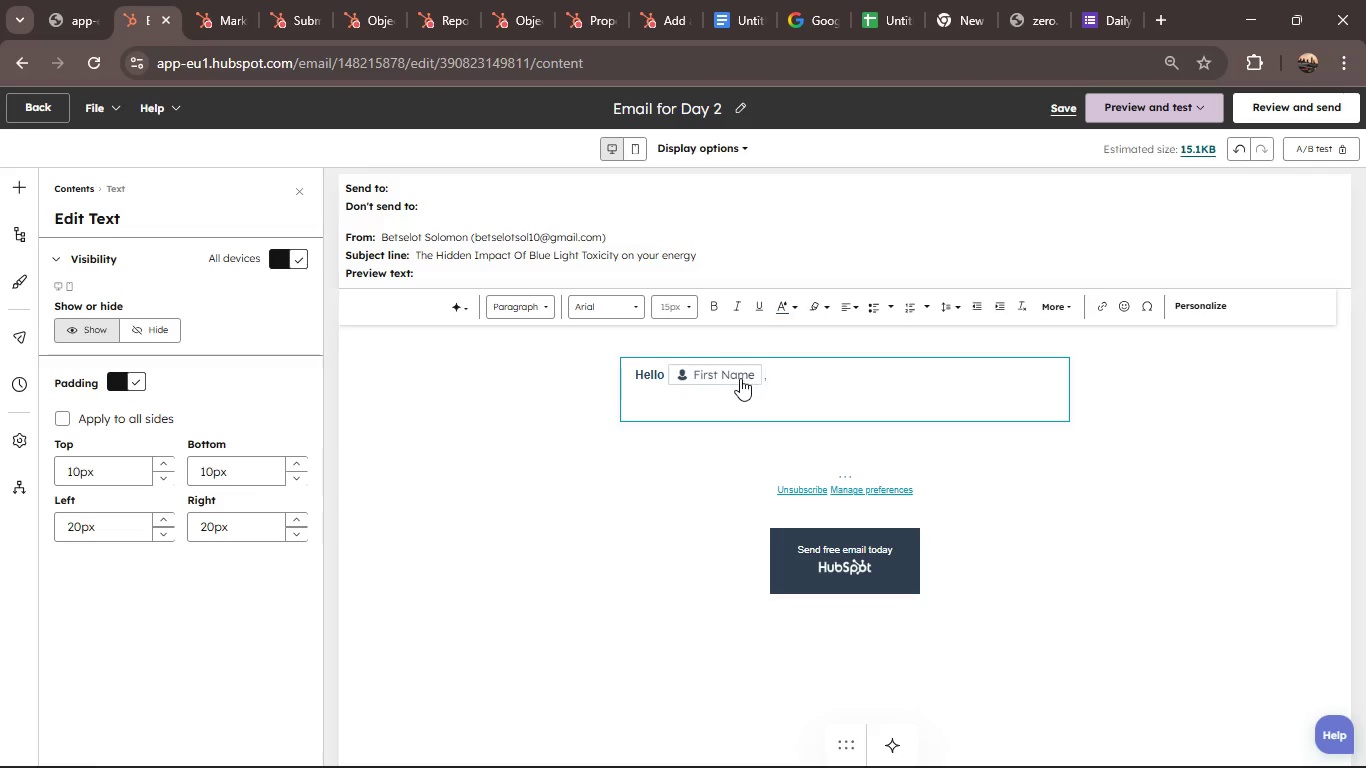 
left_click([740, 378])
 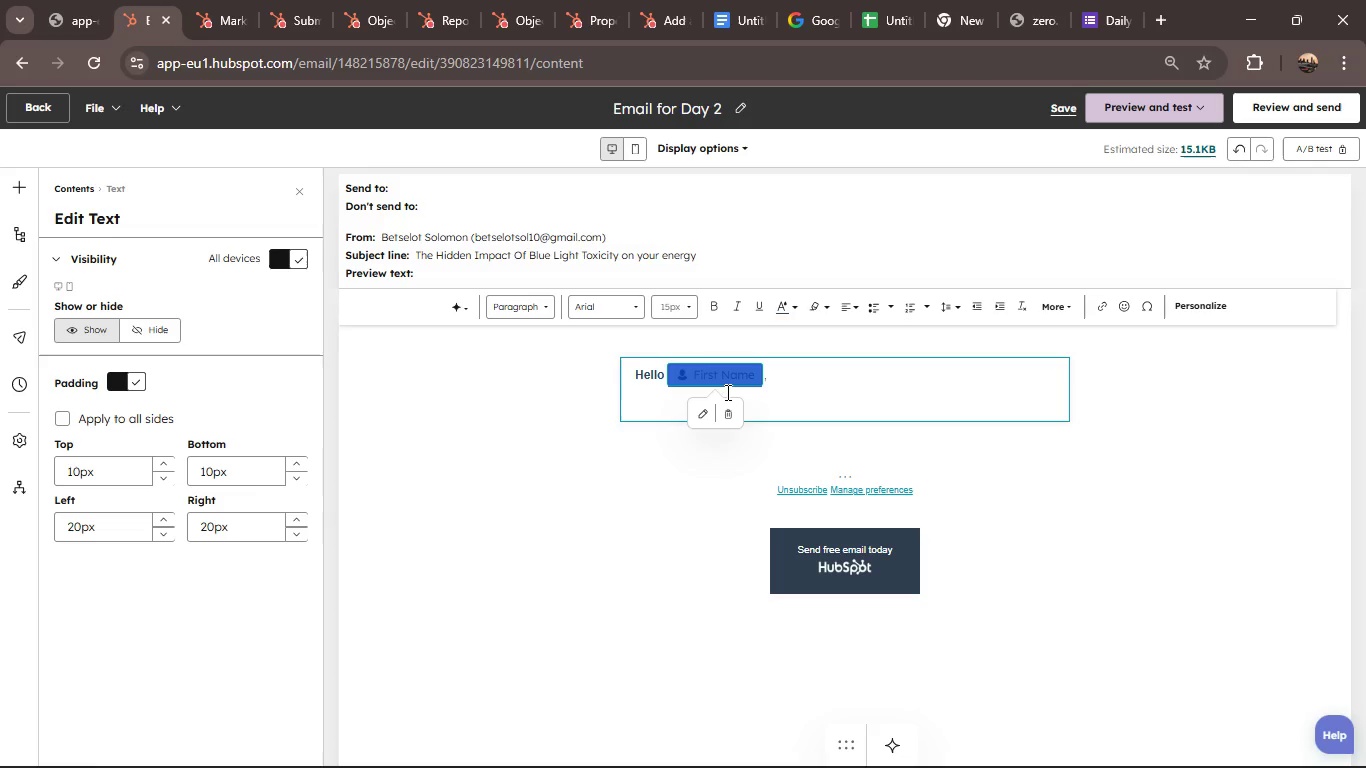 
left_click([706, 408])
 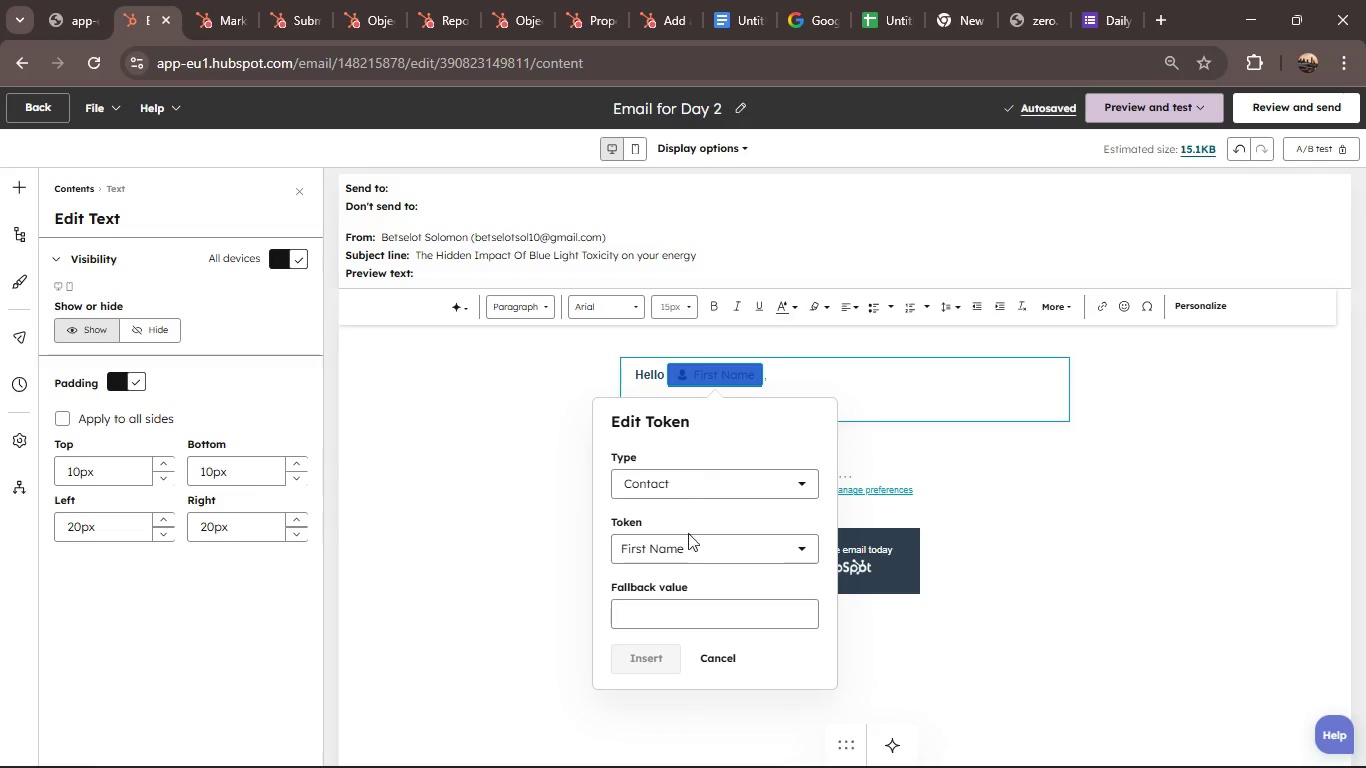 
left_click([694, 553])
 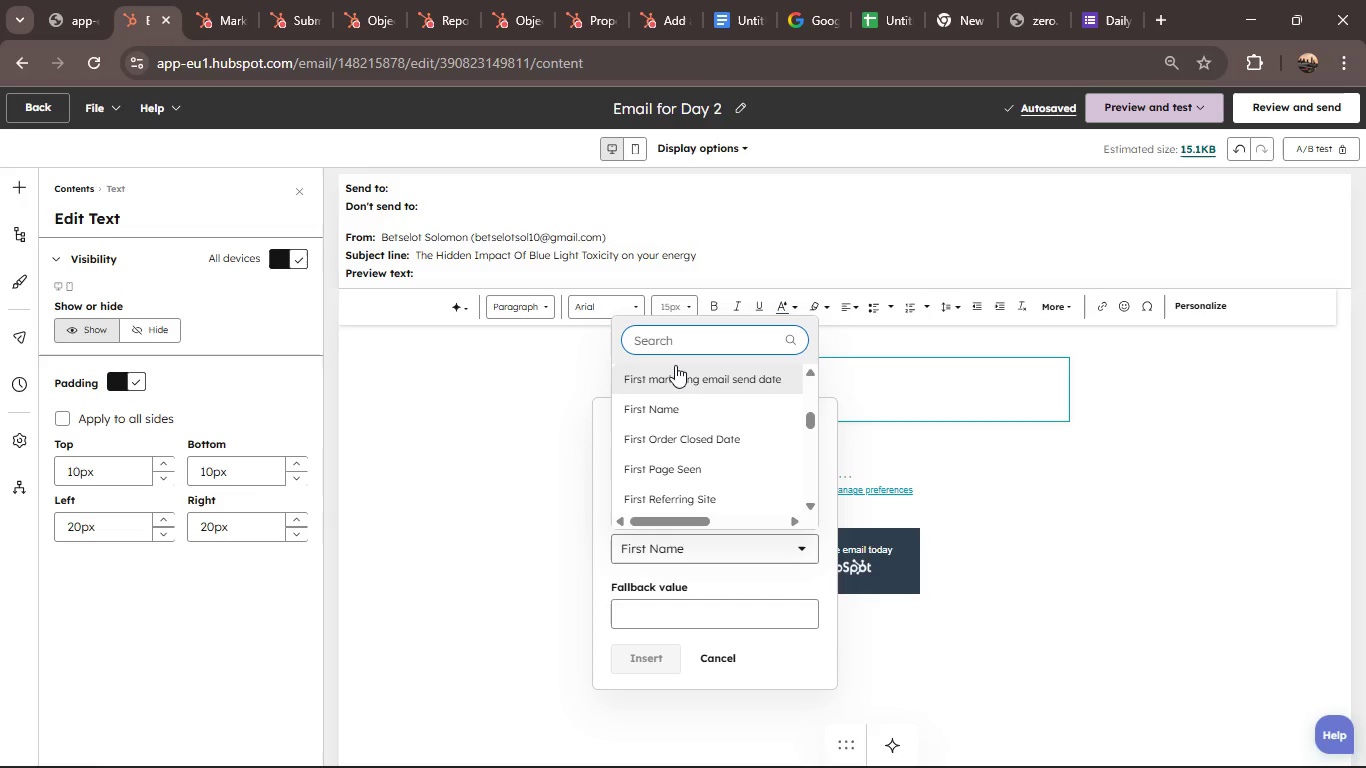 
type(contact )
 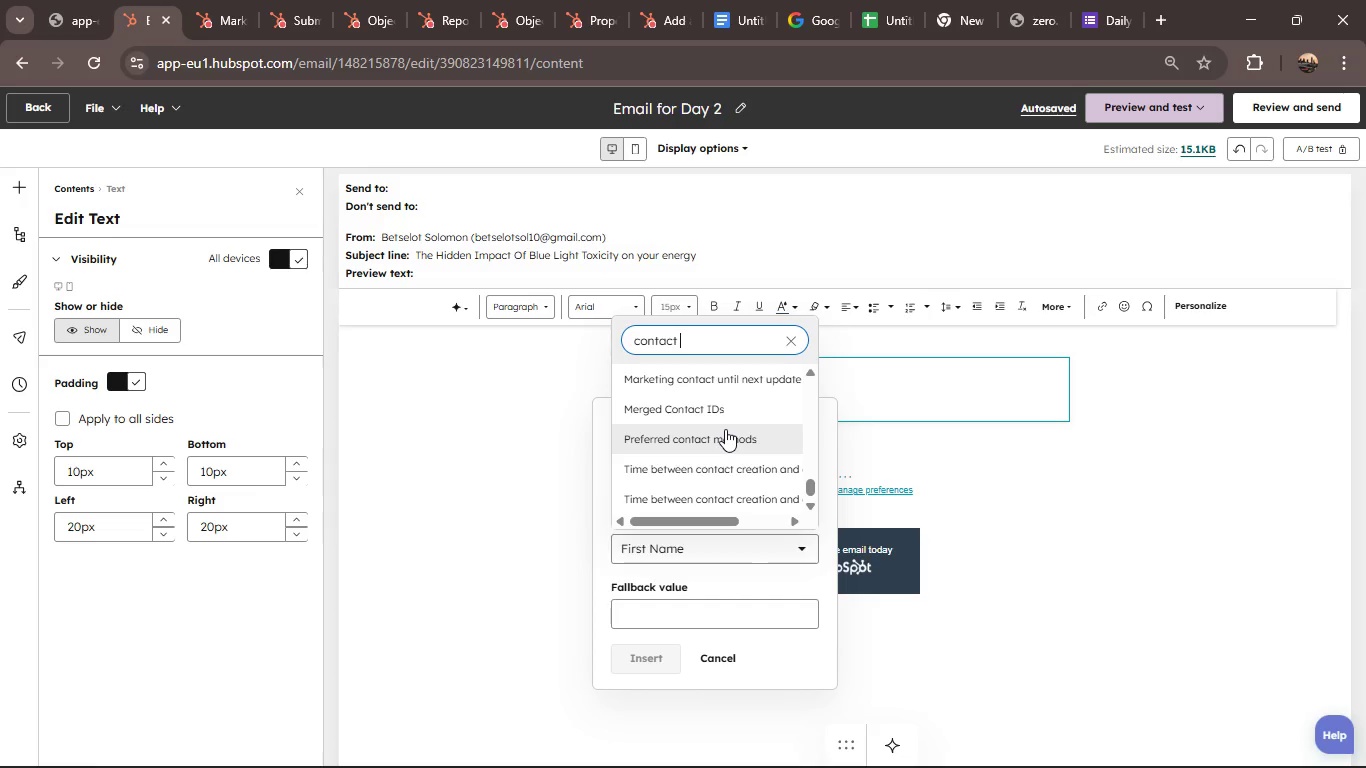 
type(g)
key(Backspace)
type(first)
 